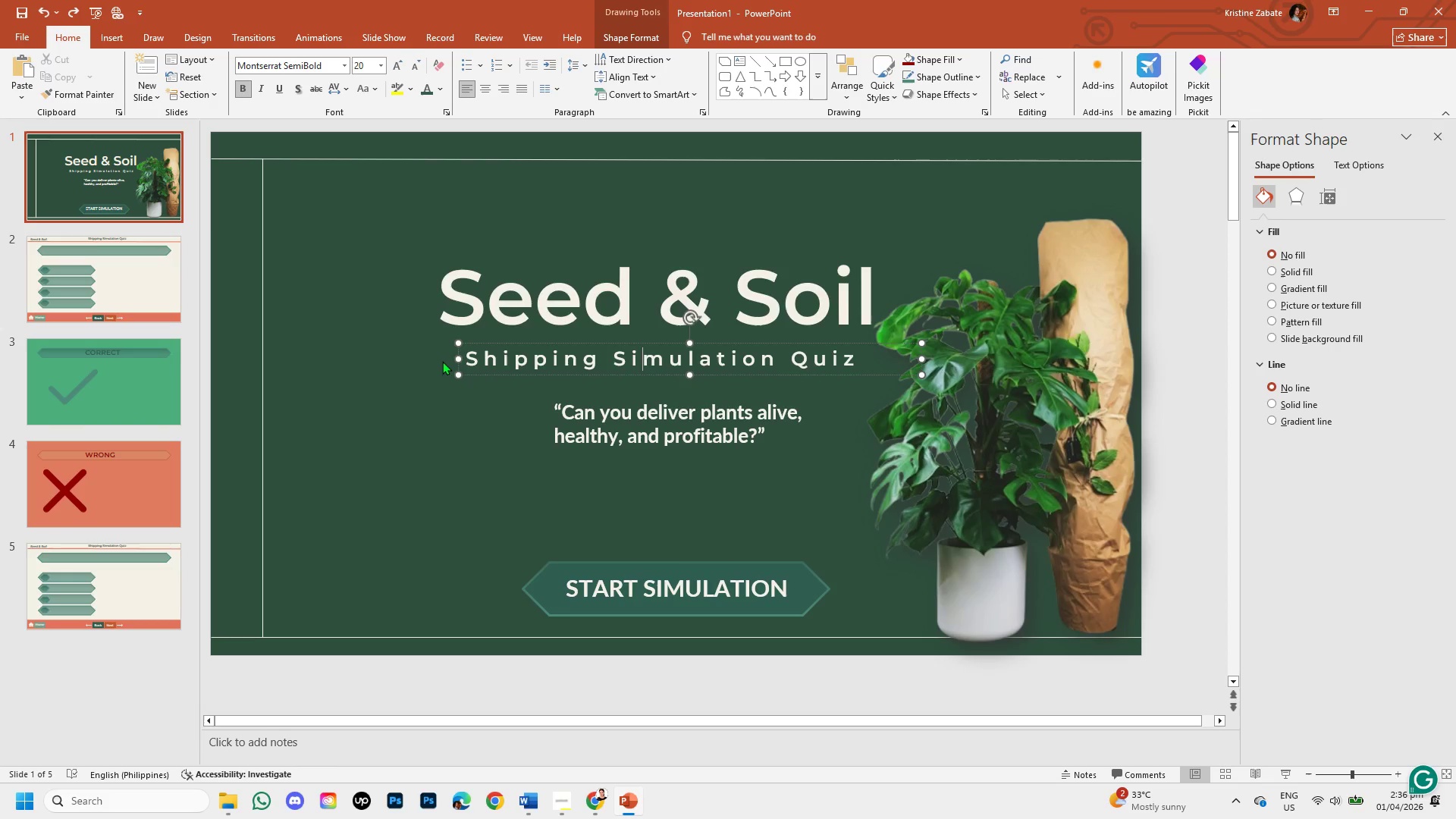 
left_click_drag(start_coordinate=[454, 357], to_coordinate=[466, 358])
 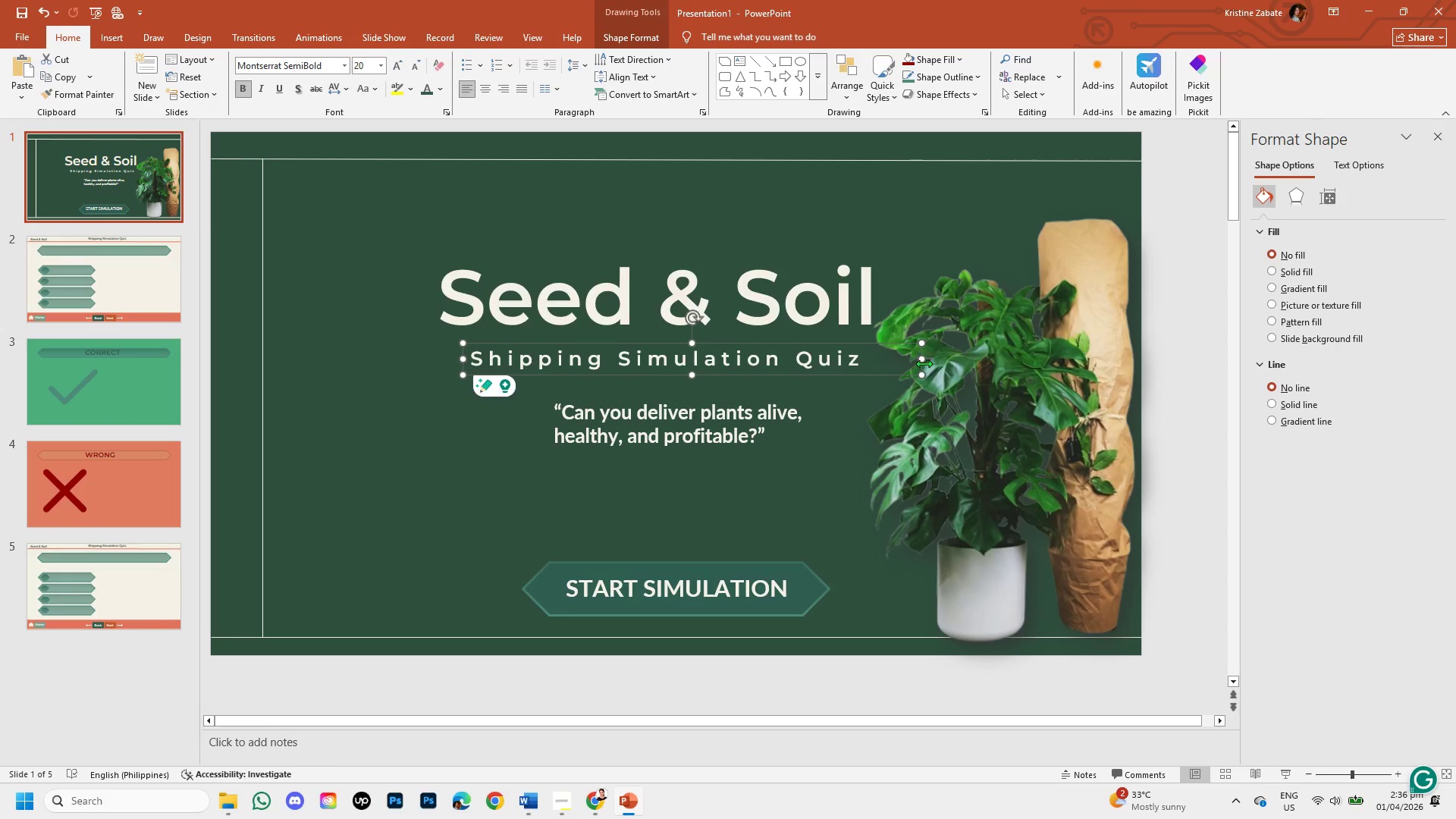 
left_click_drag(start_coordinate=[920, 361], to_coordinate=[880, 369])
 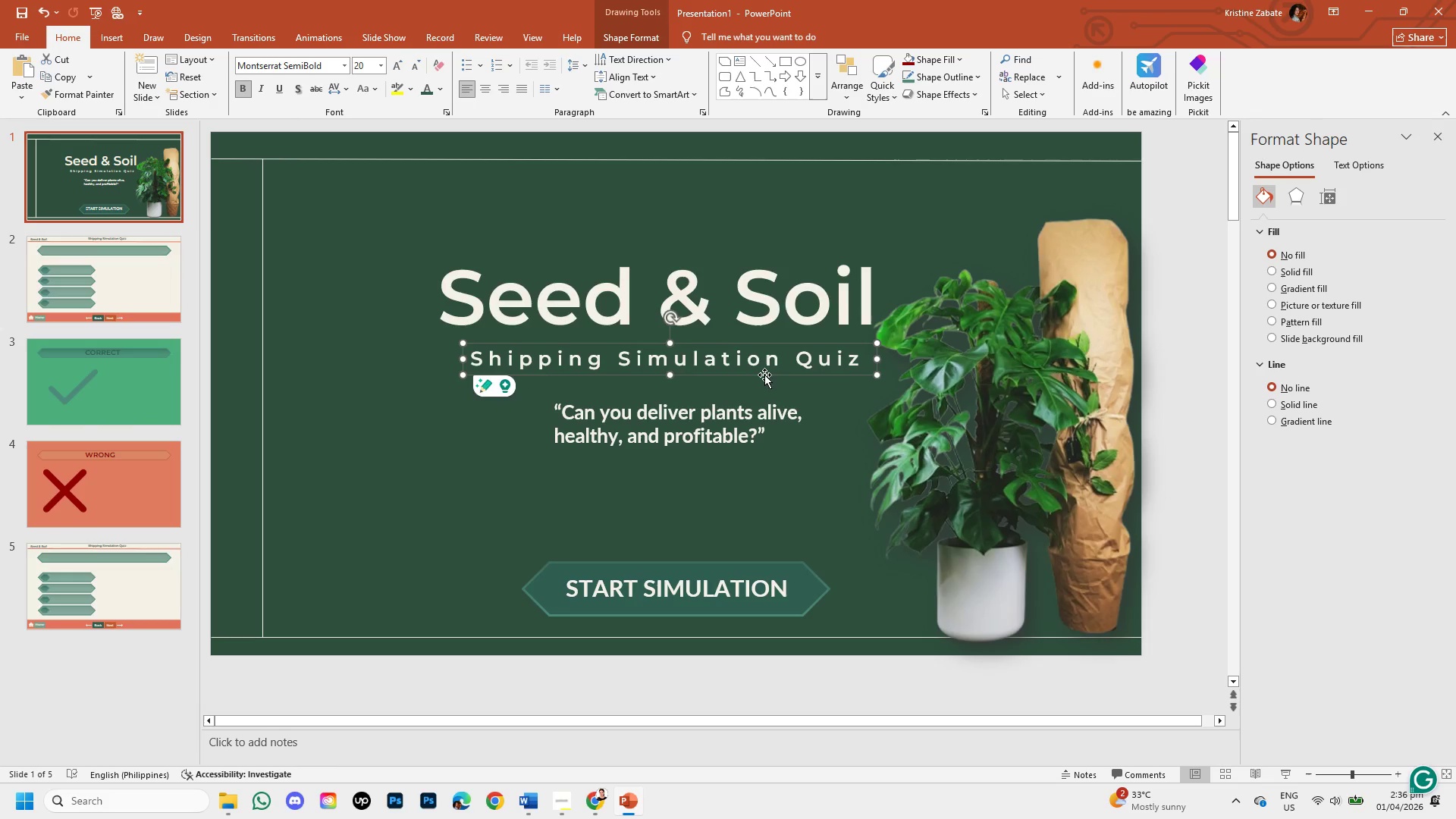 
left_click_drag(start_coordinate=[764, 375], to_coordinate=[782, 362])
 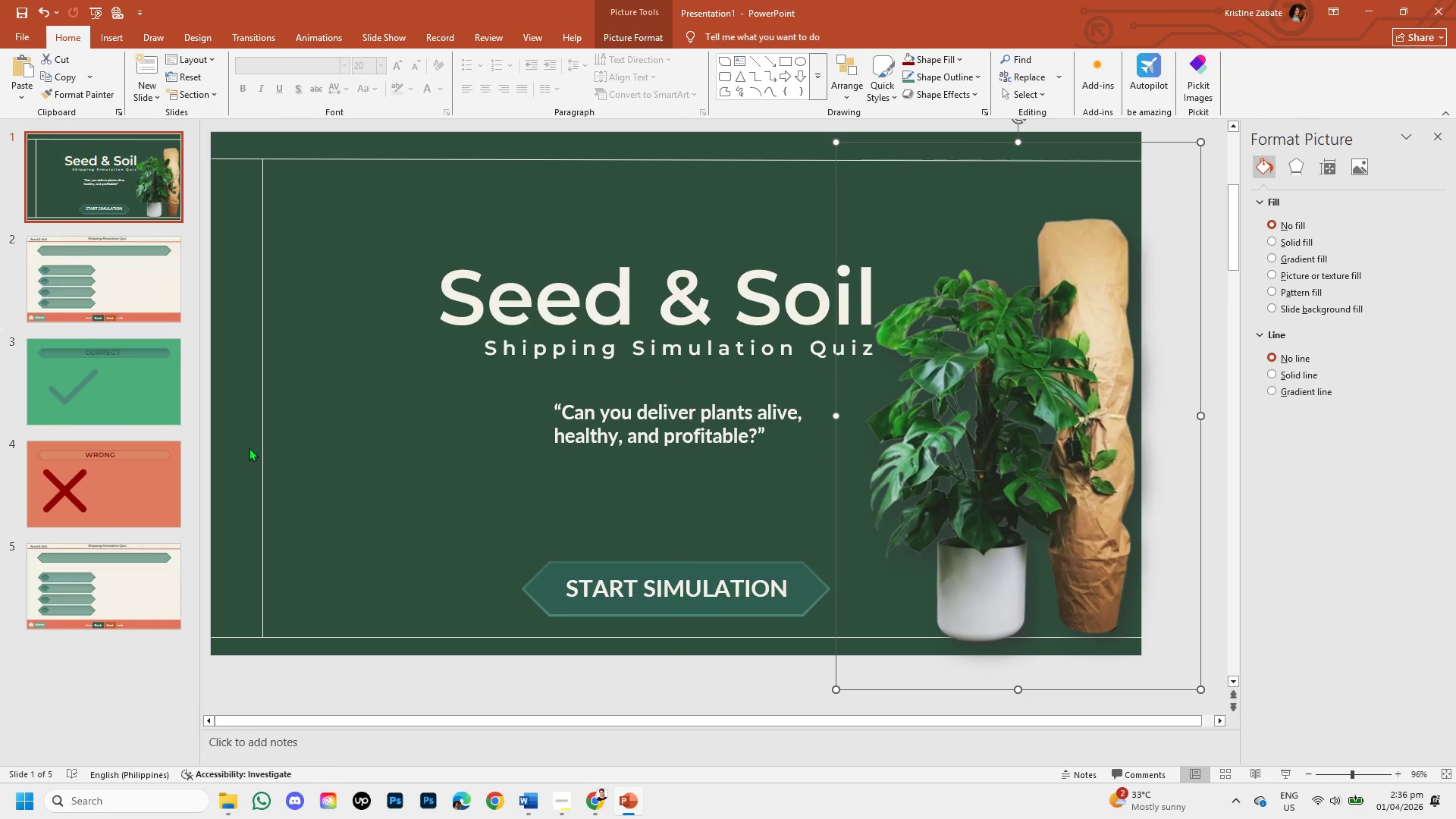 
left_click([403, 488])
 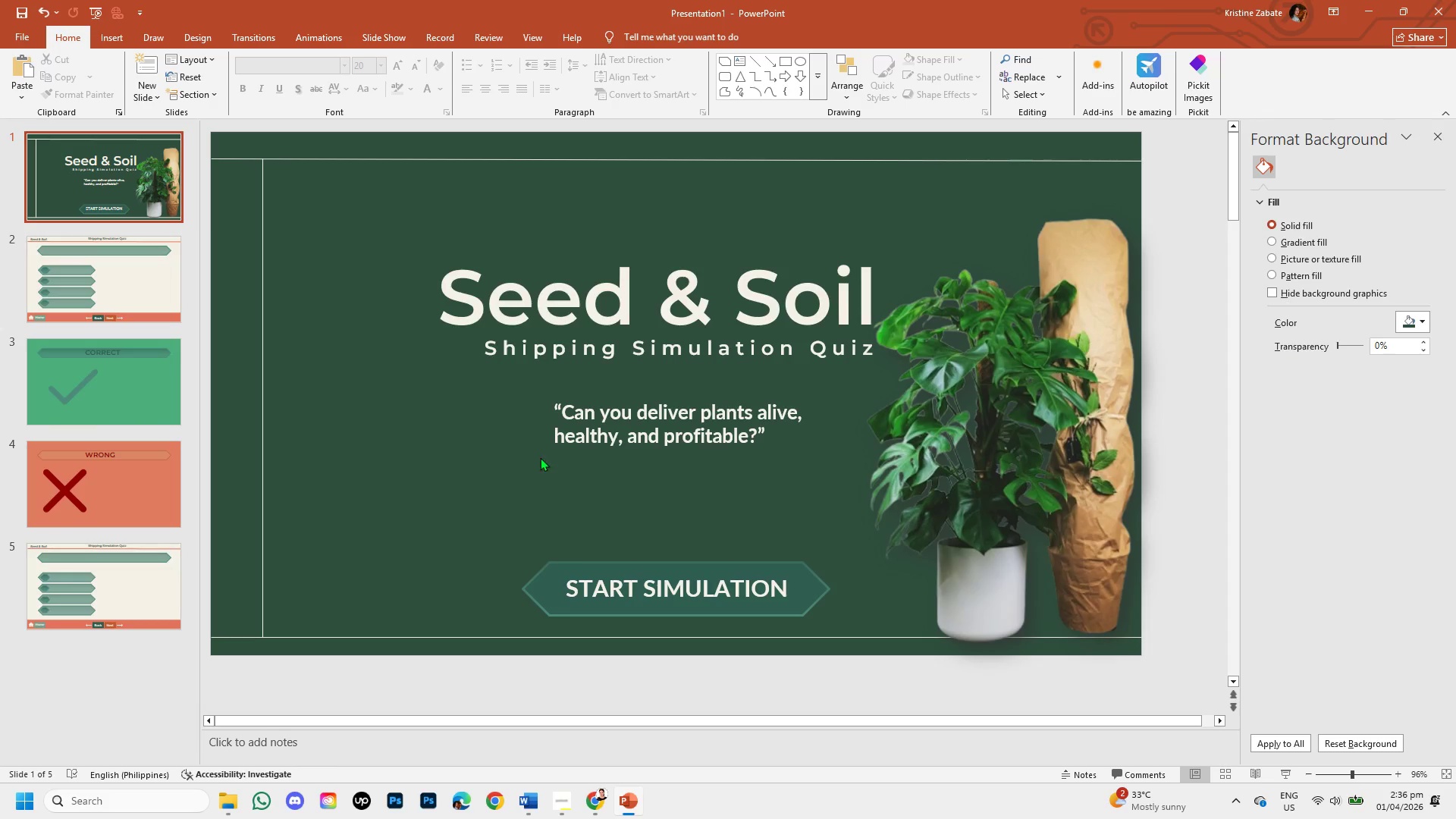 
left_click([600, 448])
 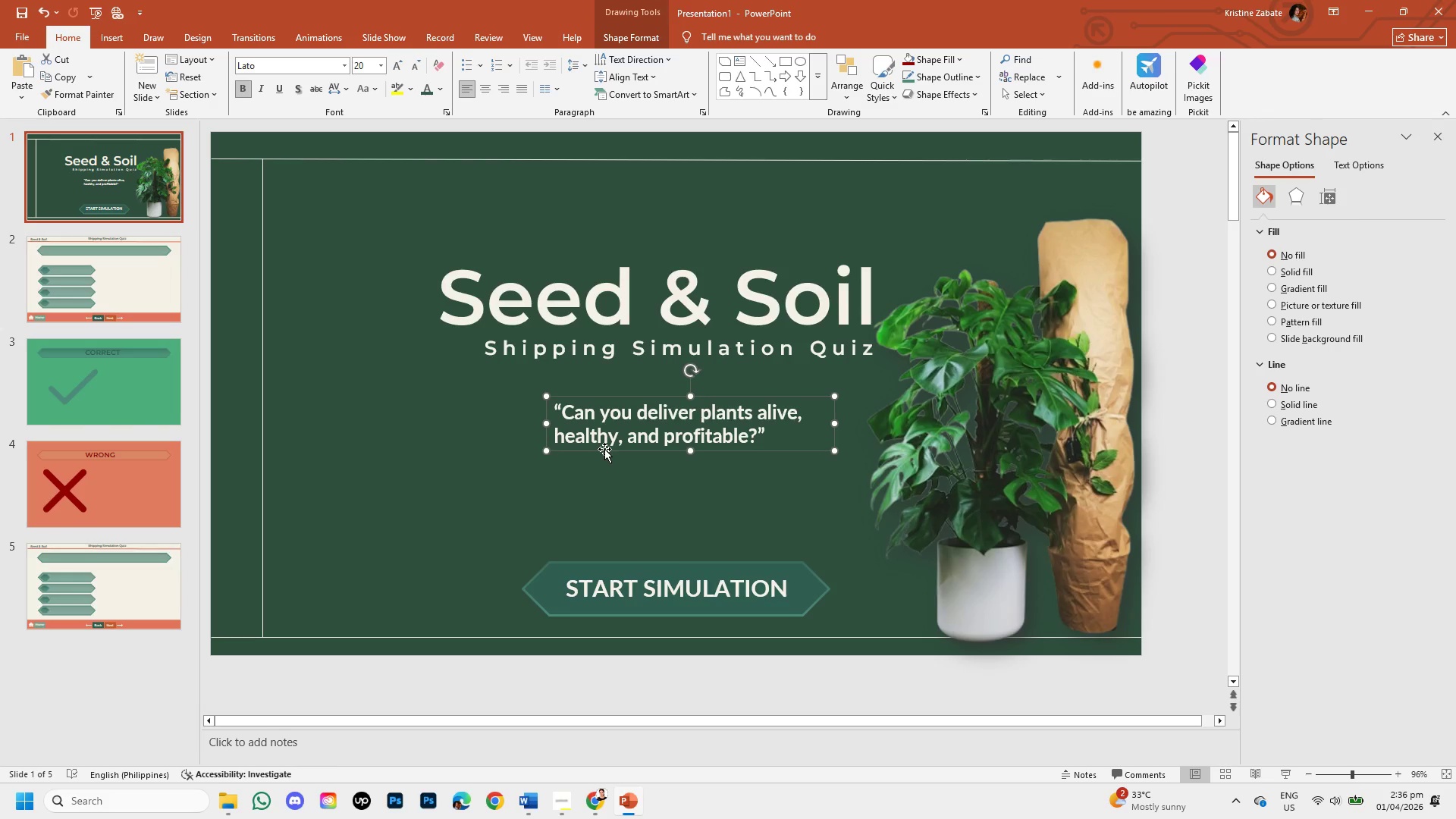 
left_click_drag(start_coordinate=[604, 449], to_coordinate=[612, 461])
 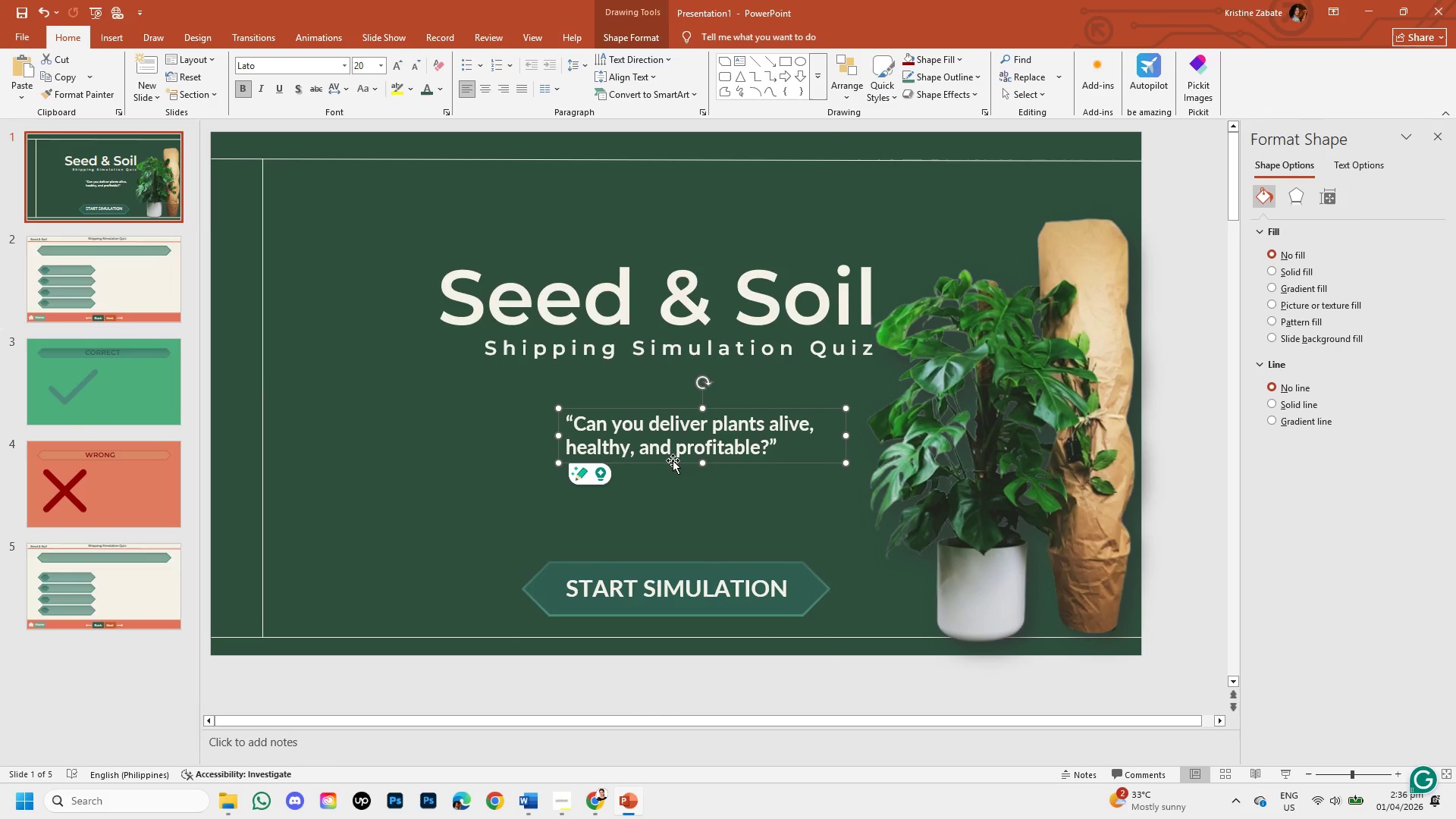 
left_click_drag(start_coordinate=[670, 466], to_coordinate=[681, 479])
 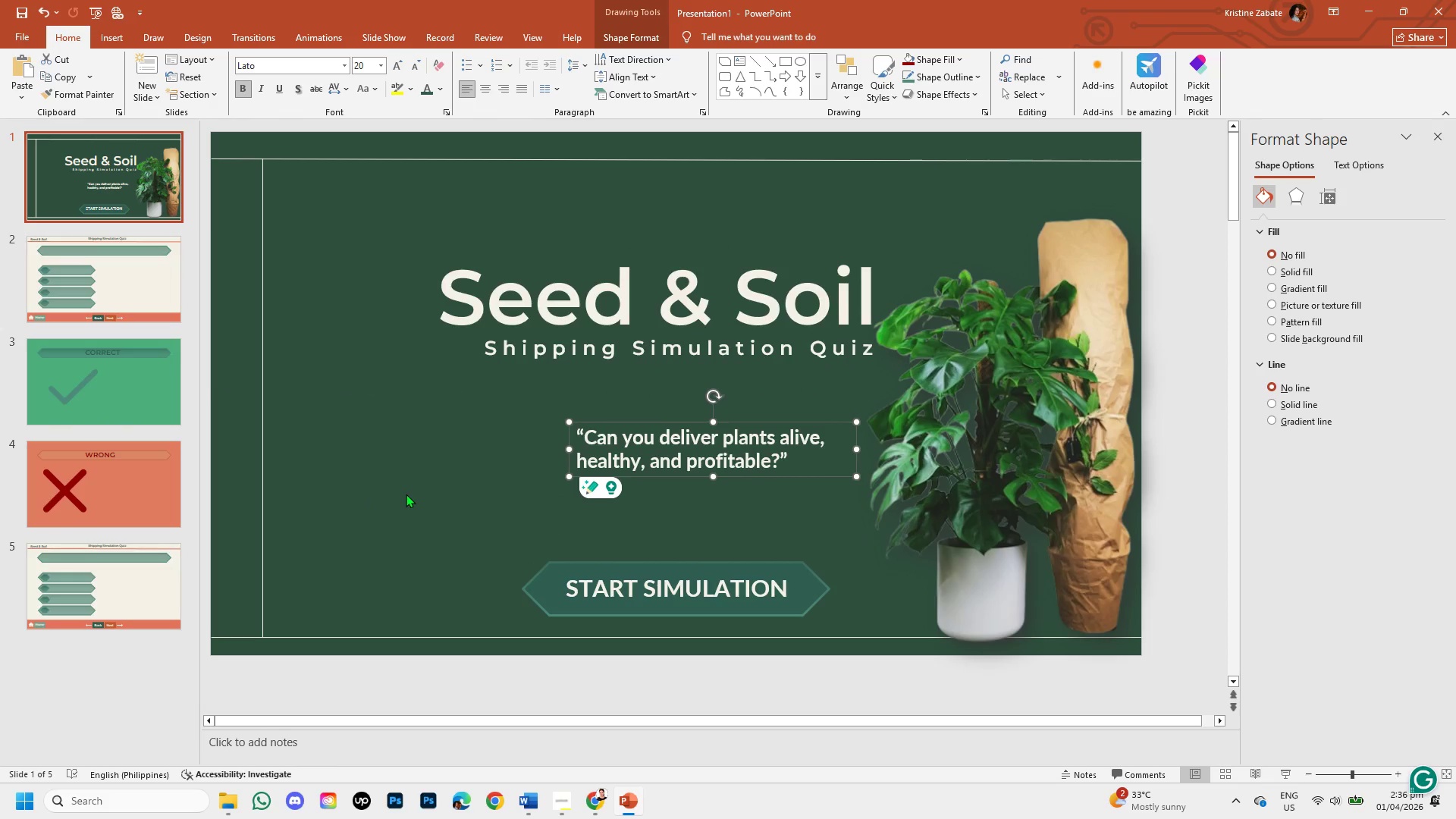 
left_click([406, 494])
 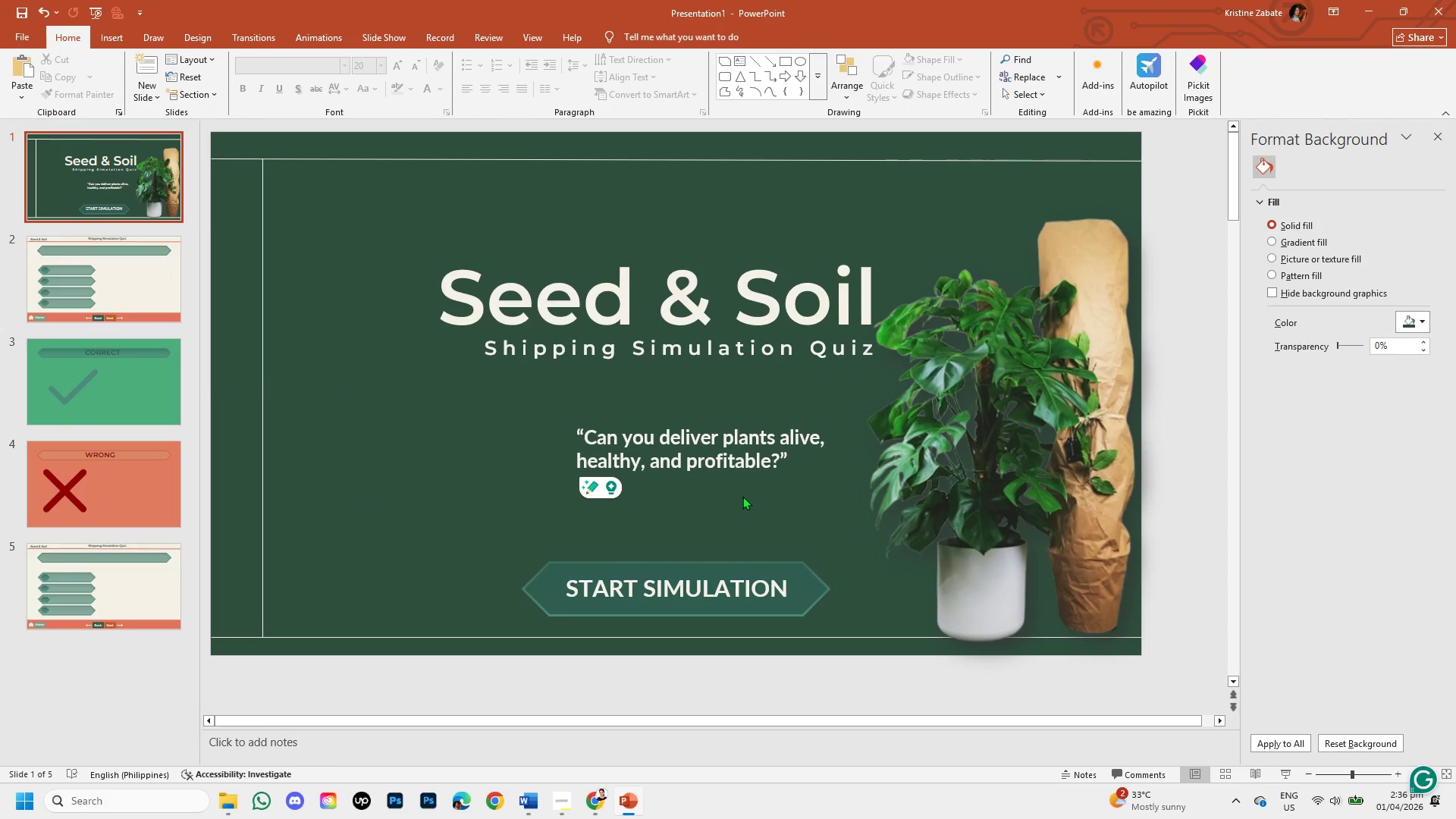 
left_click([742, 457])
 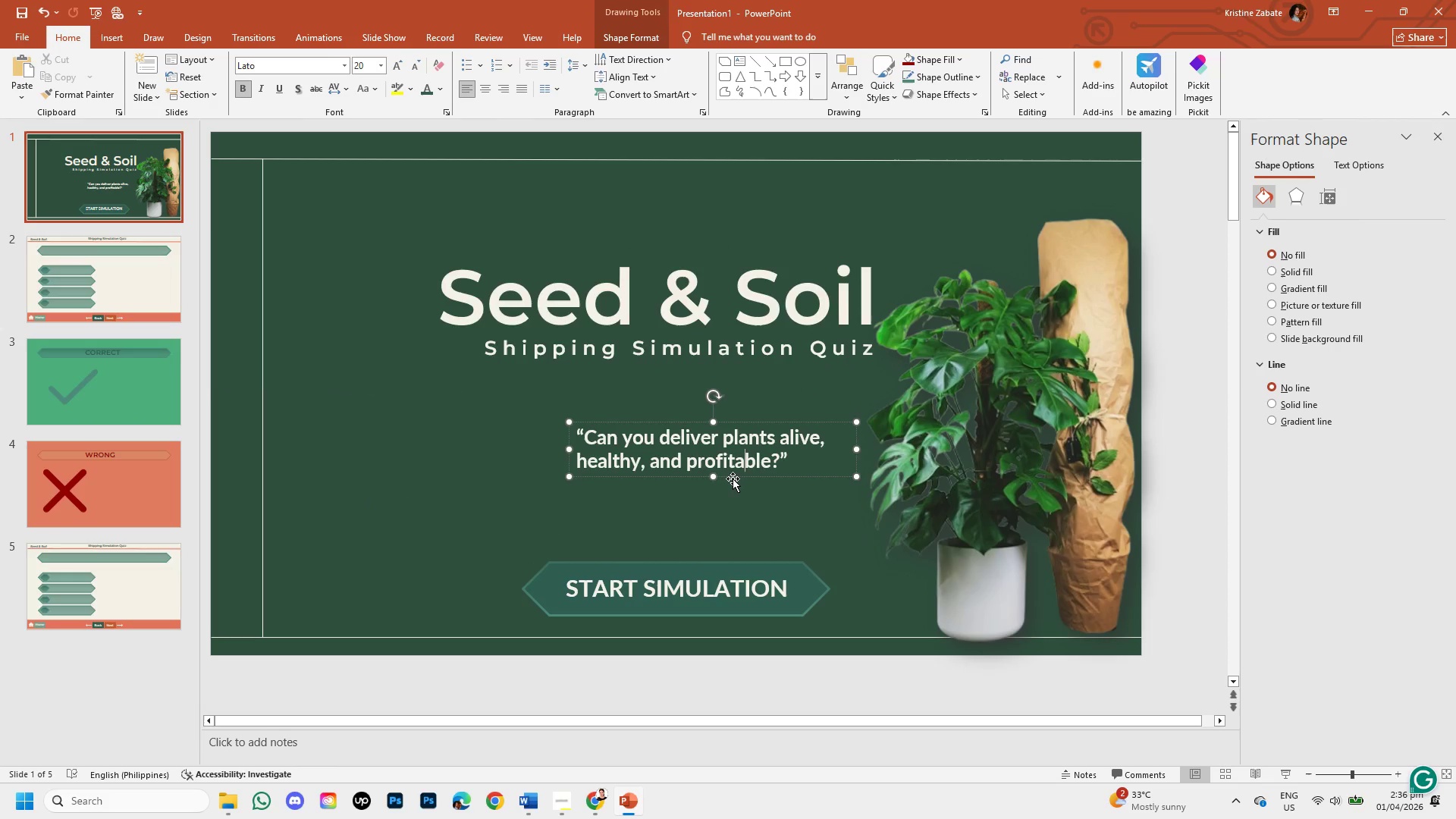 
left_click_drag(start_coordinate=[733, 479], to_coordinate=[726, 477])
 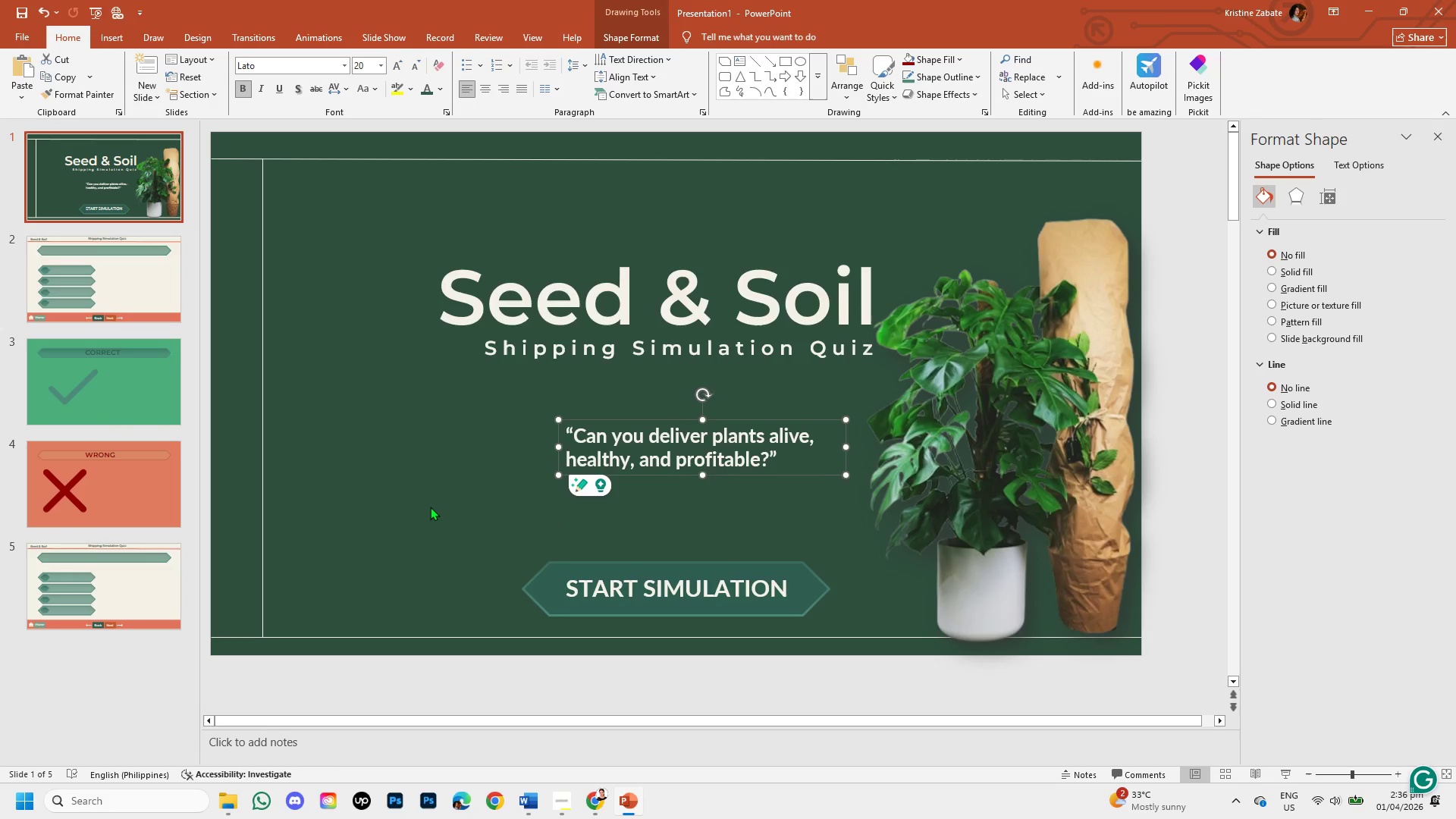 
left_click([430, 507])
 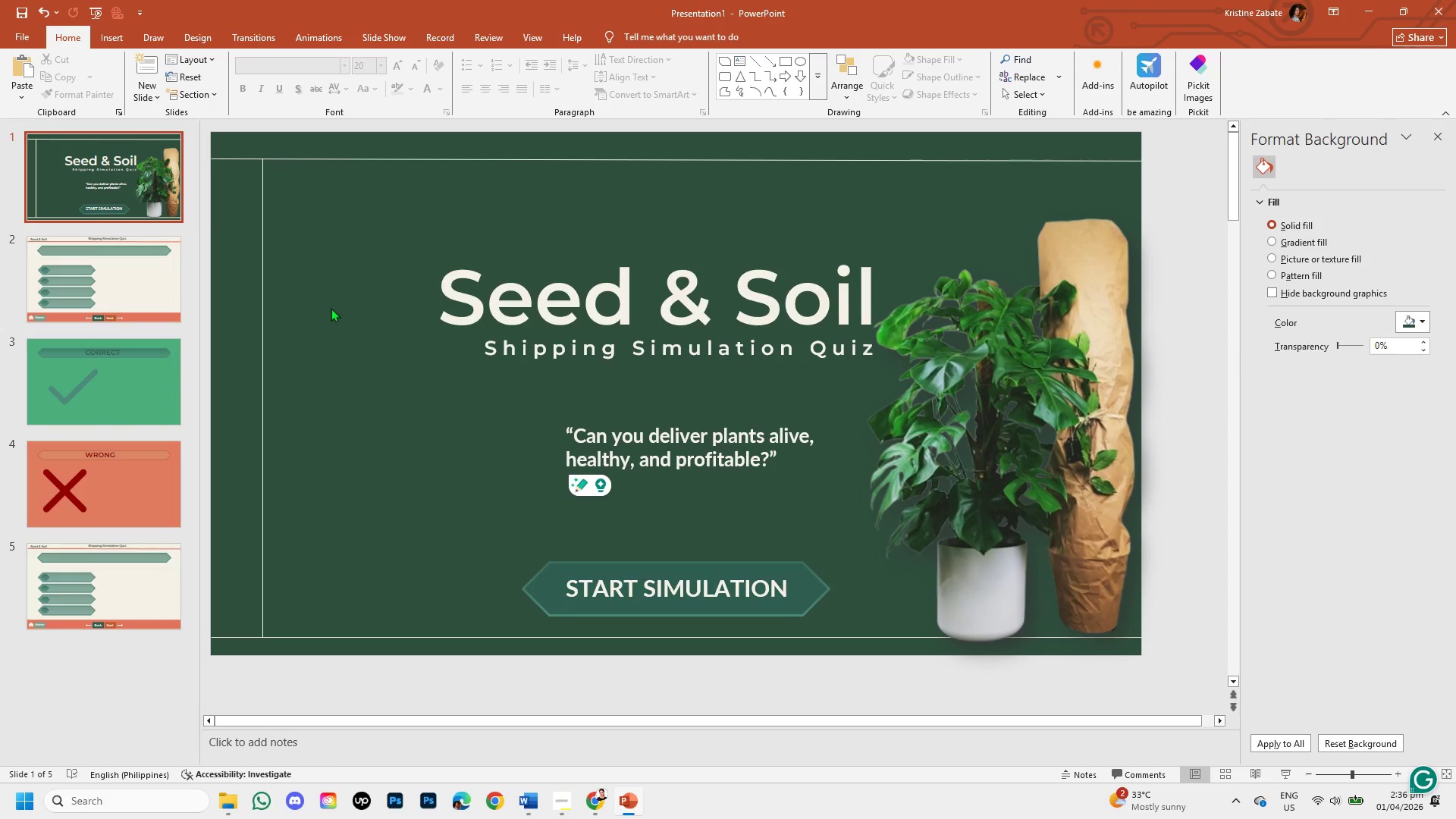 
left_click([109, 276])
 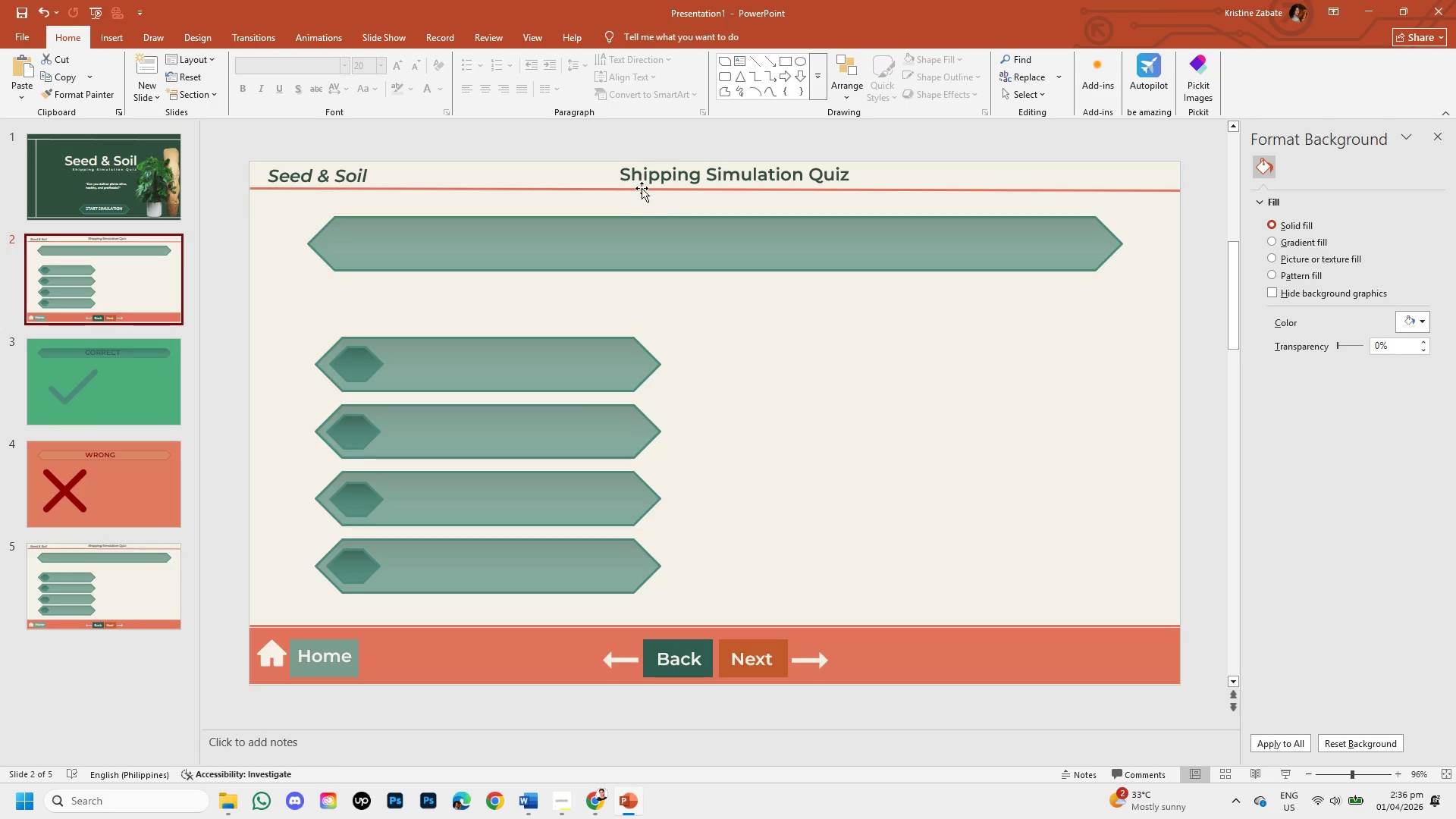 
left_click([635, 178])
 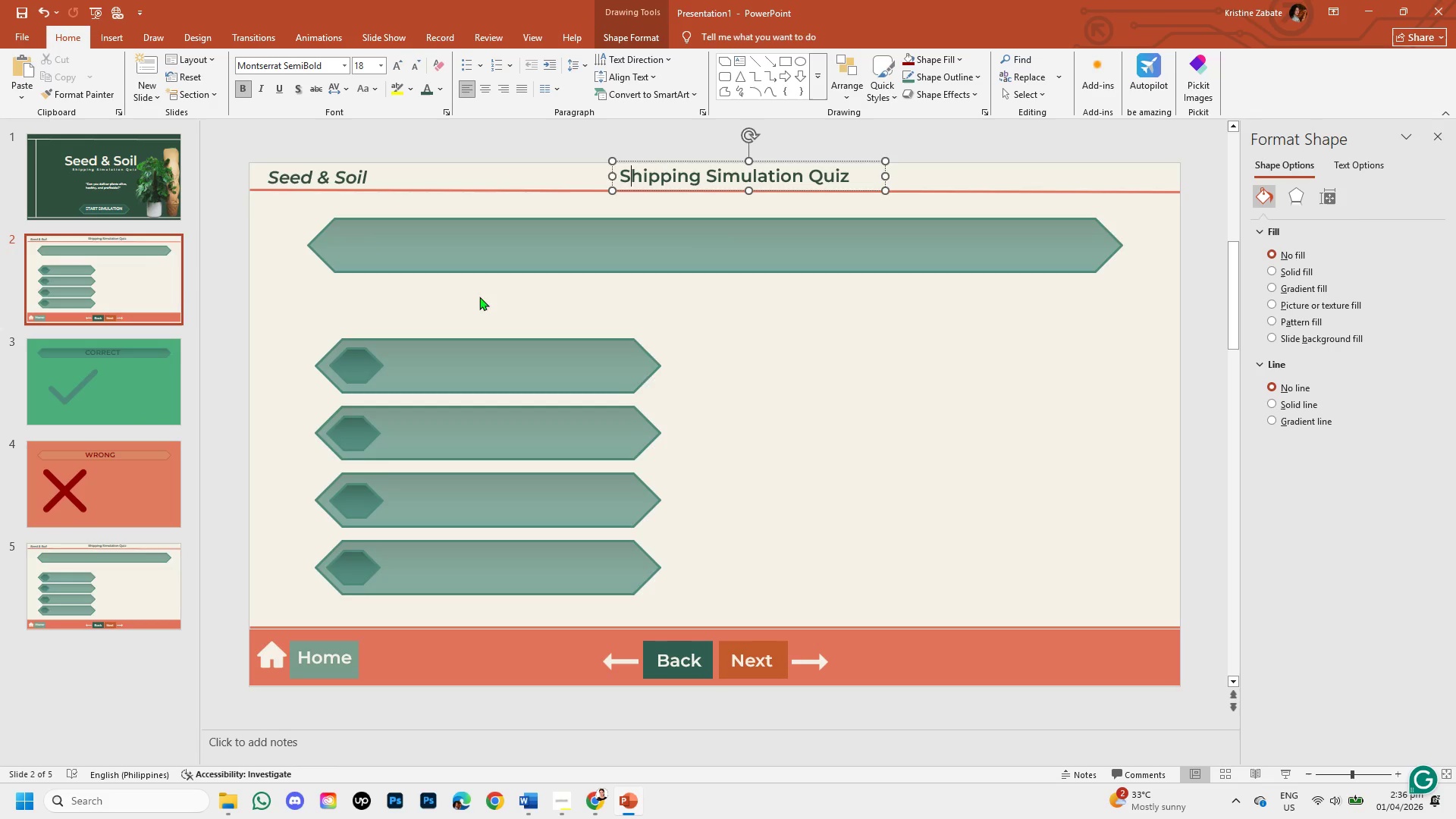 
left_click([824, 400])
 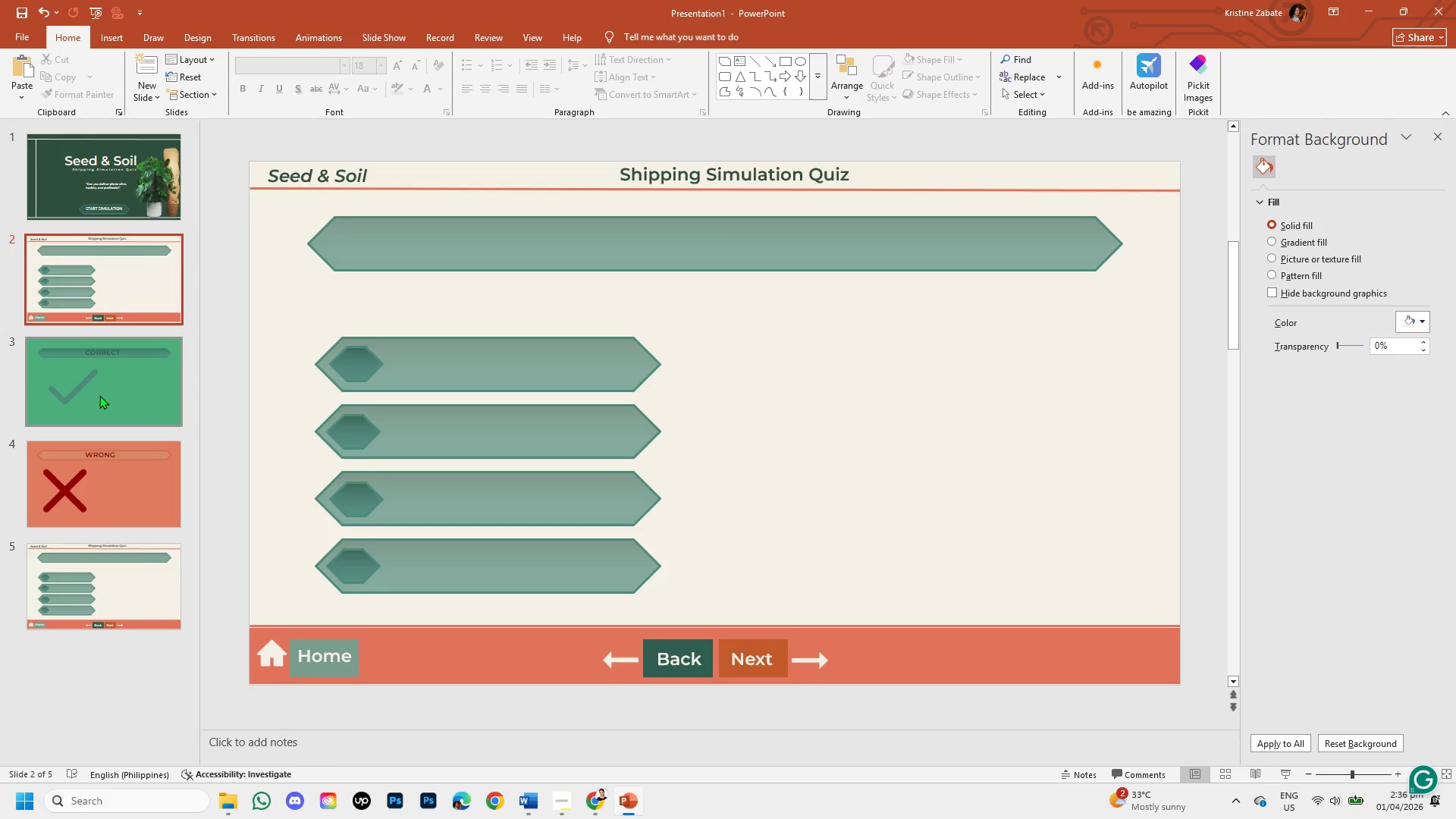 
left_click([99, 395])
 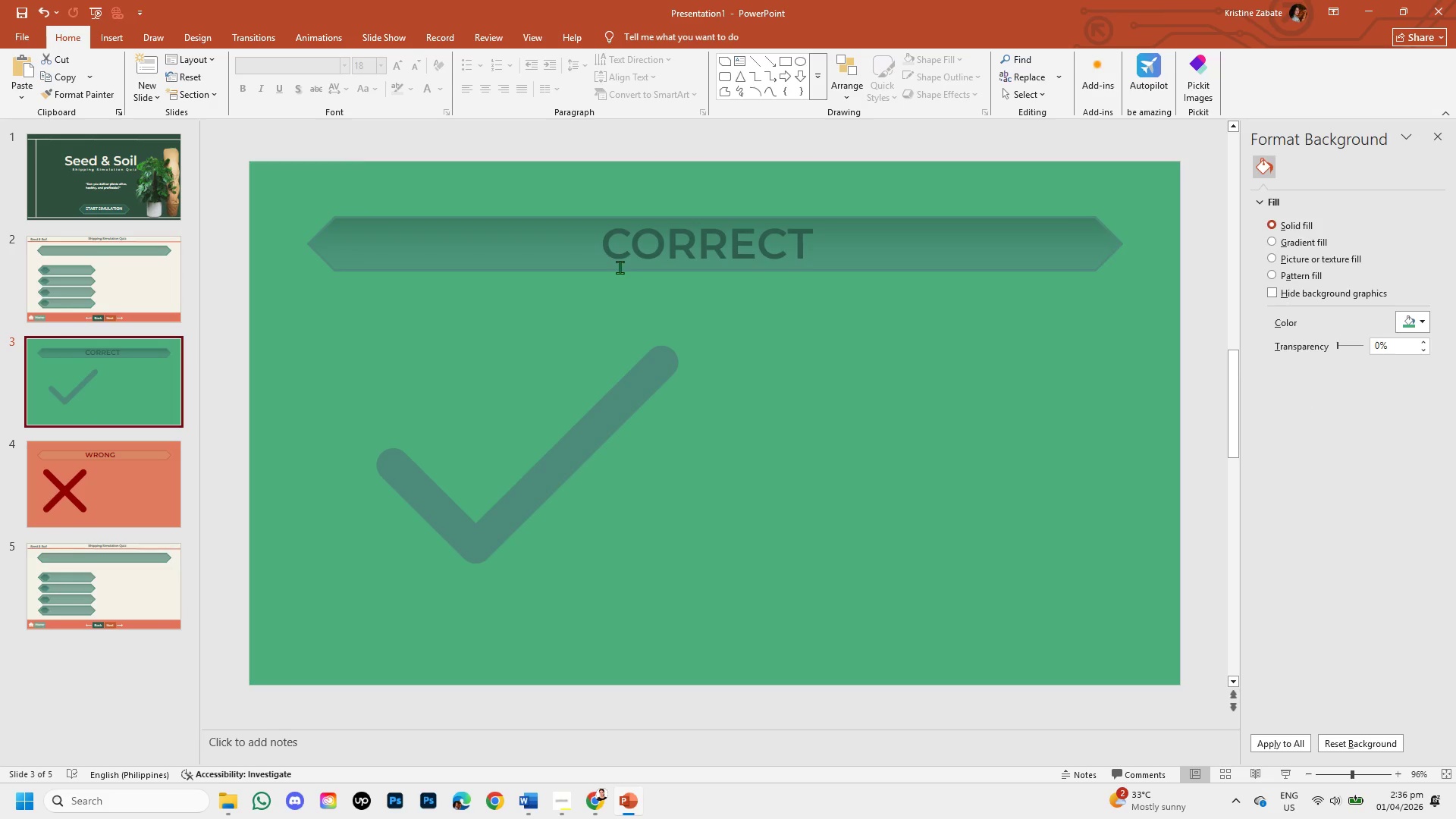 
left_click([628, 256])
 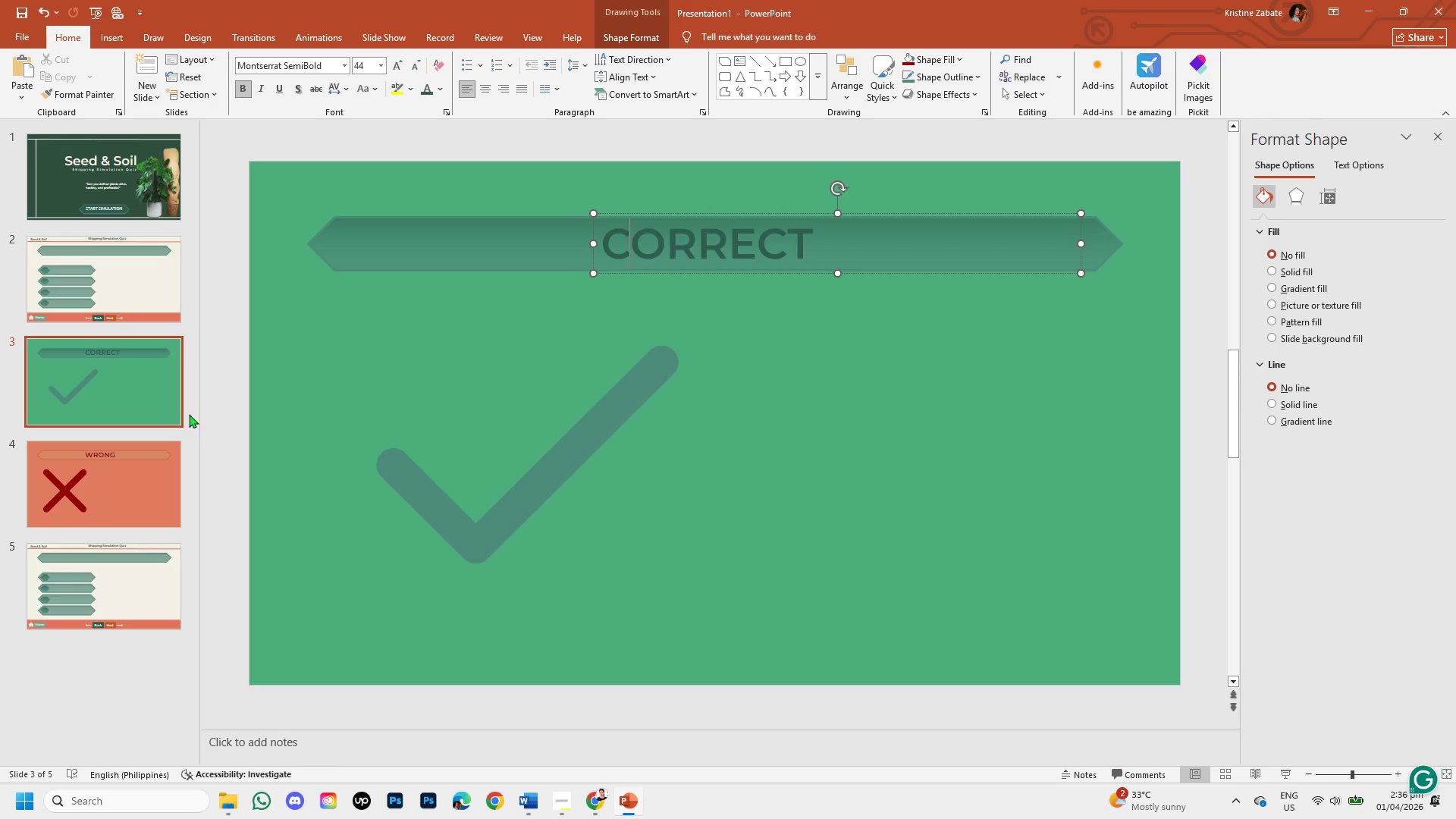 
left_click([108, 494])
 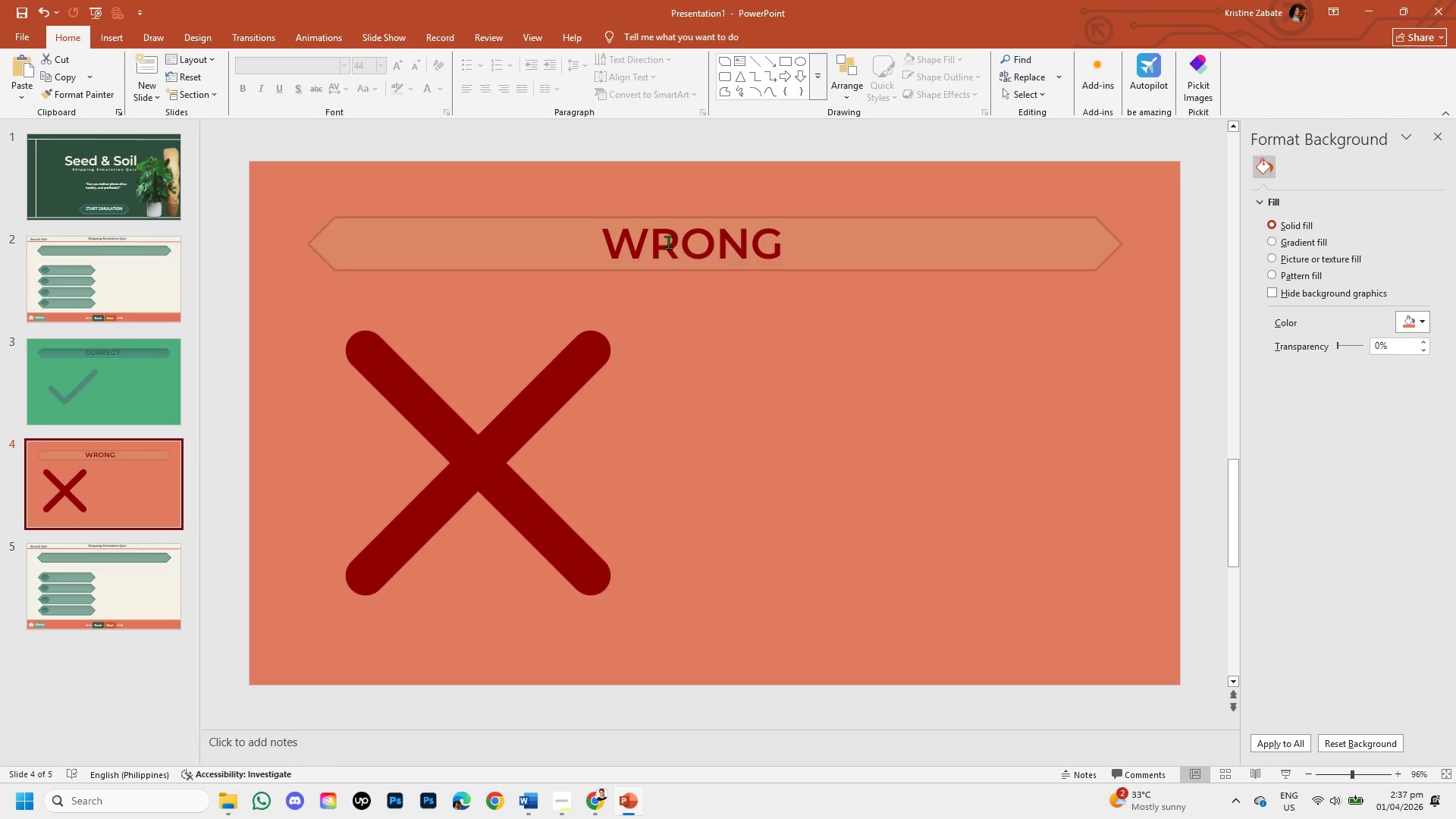 
left_click([668, 242])
 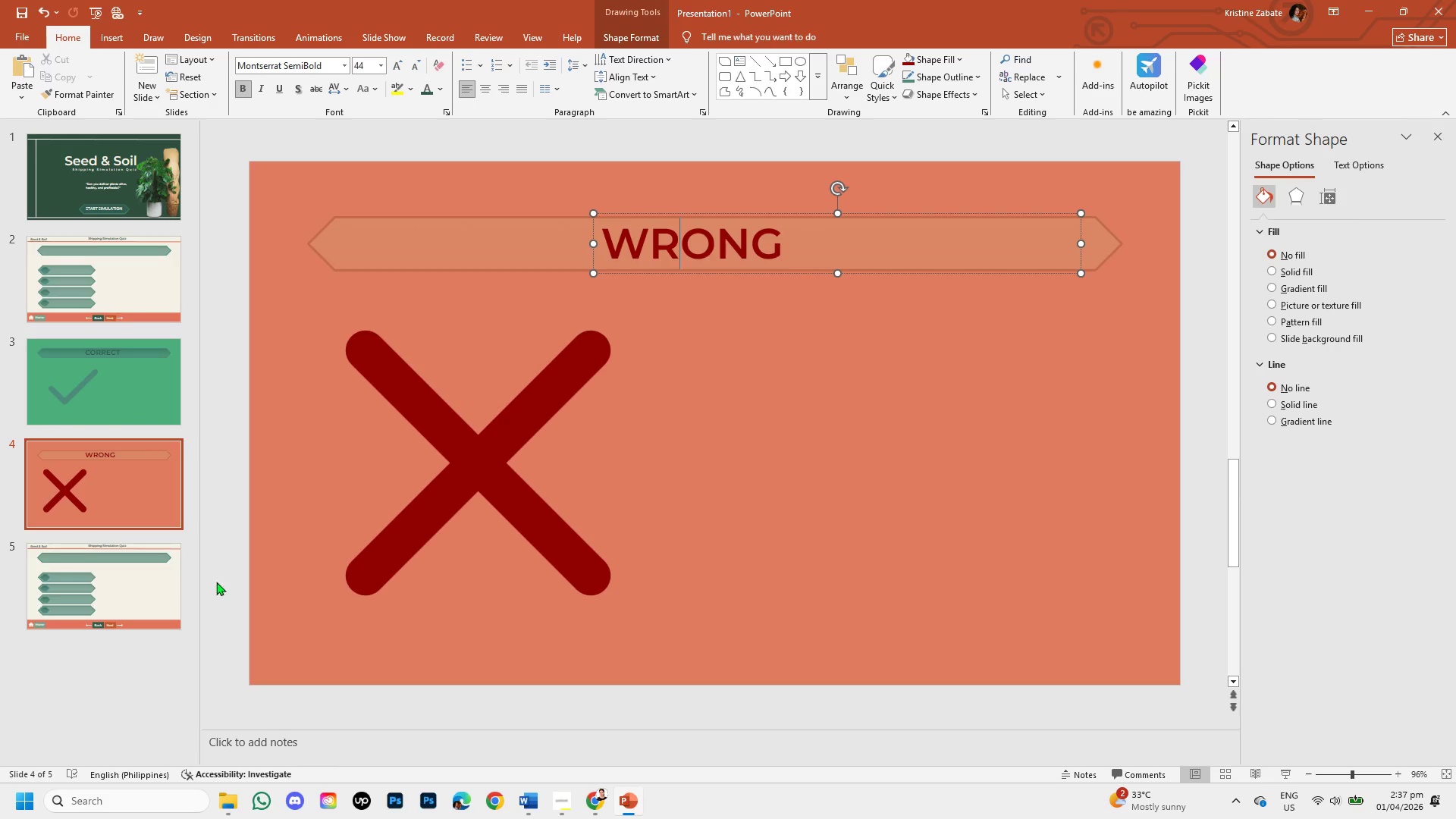 
left_click([144, 595])
 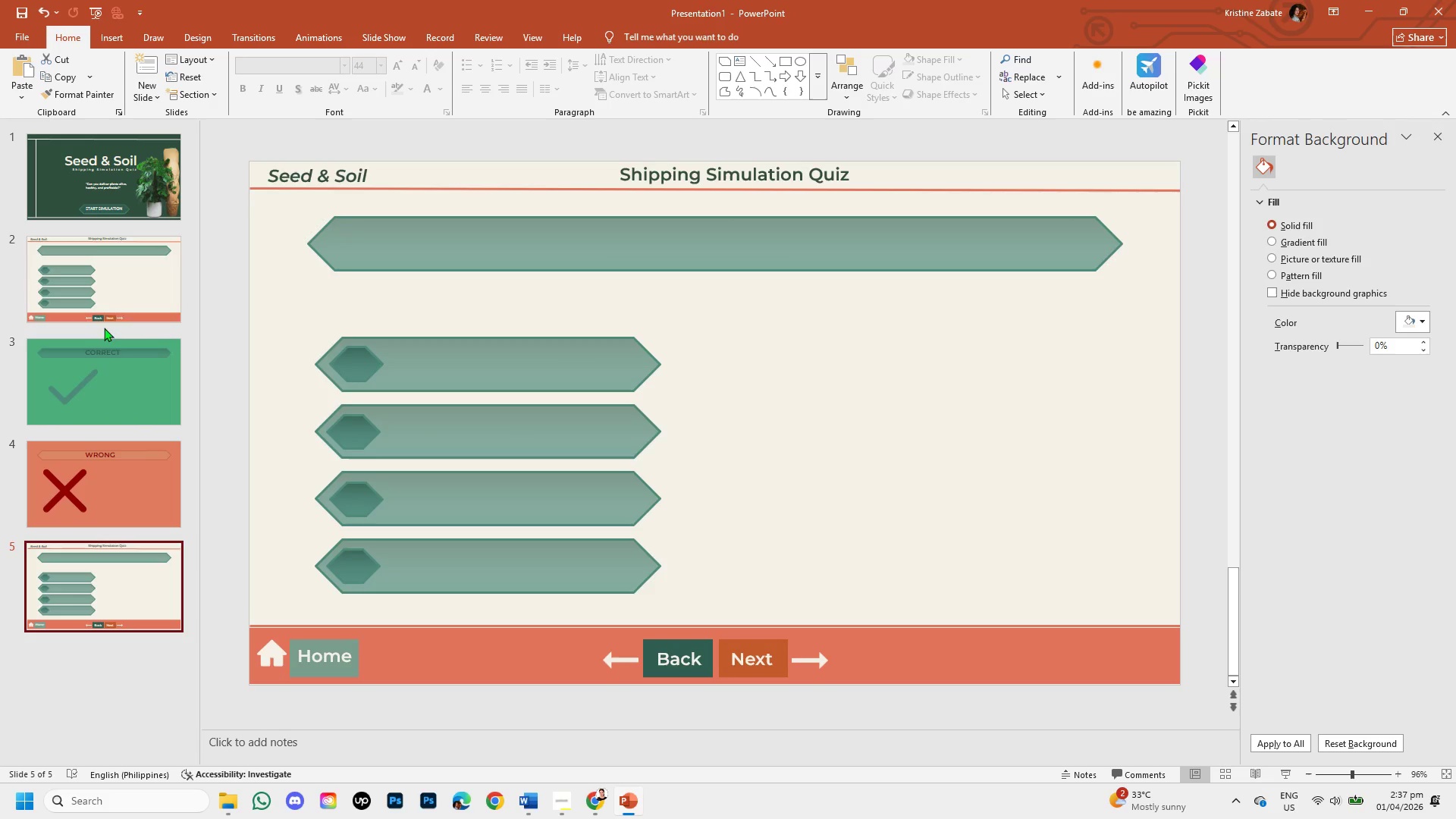 
left_click([104, 296])
 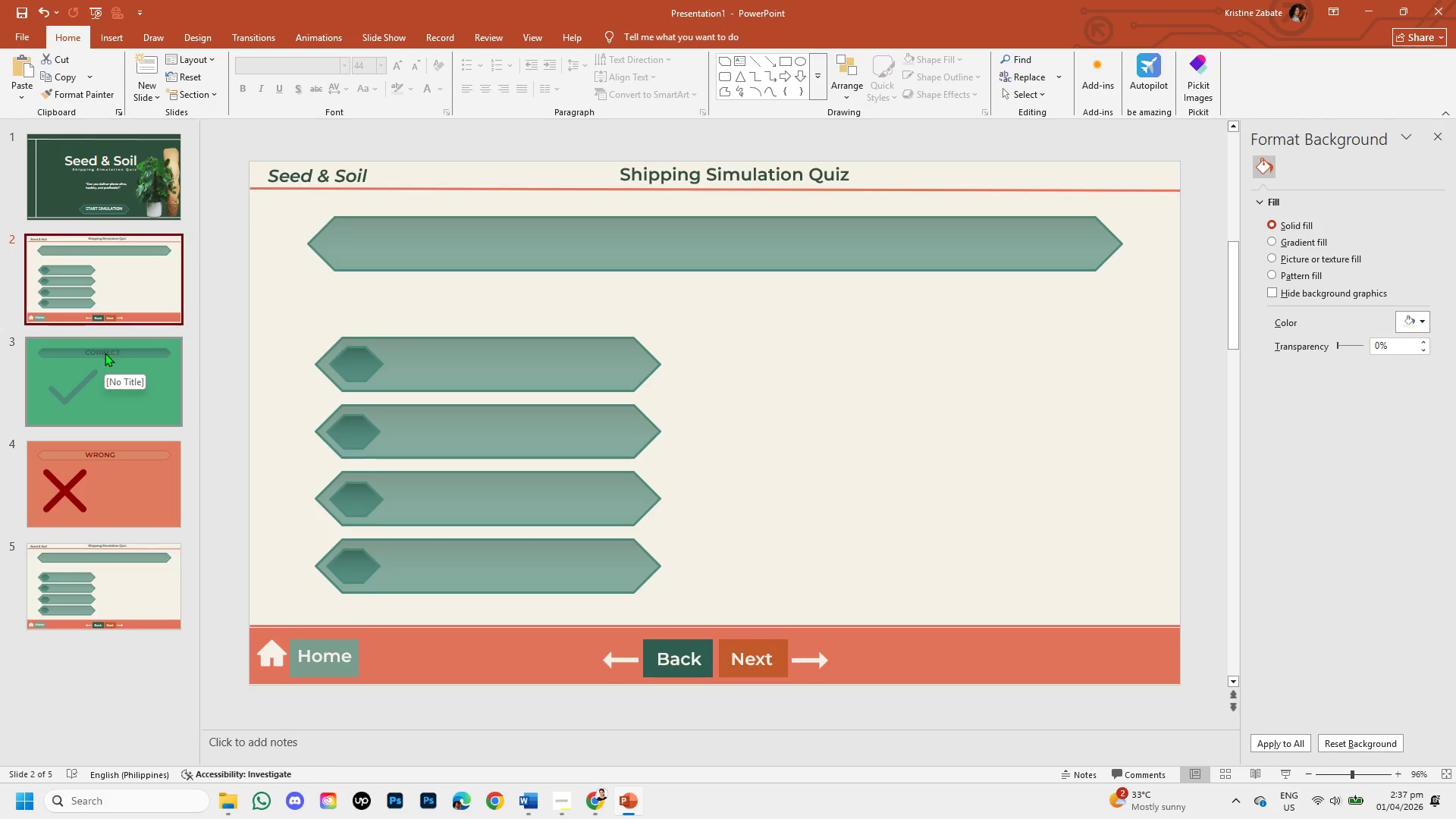 
wait(44.17)
 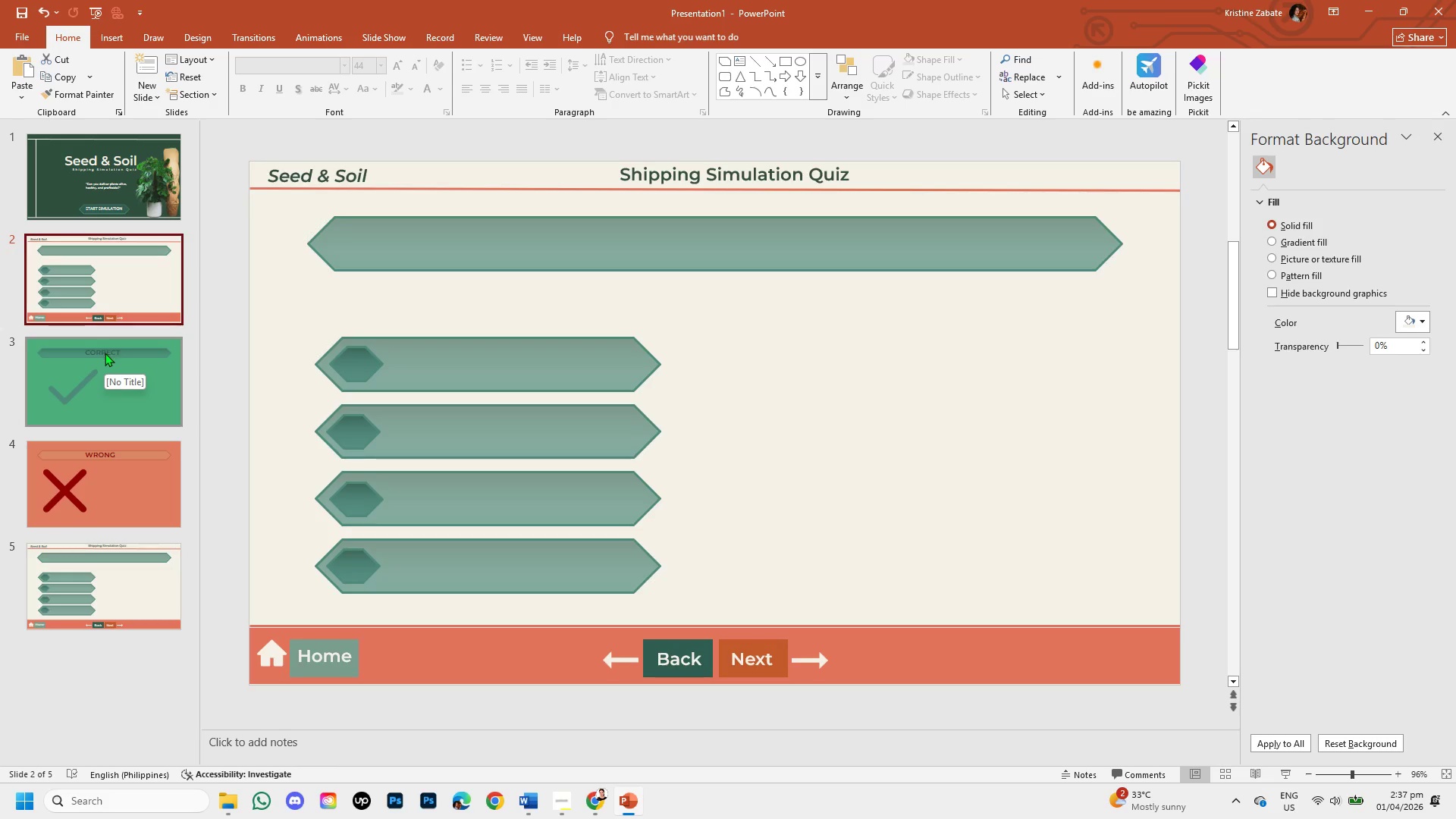 
left_click([102, 33])
 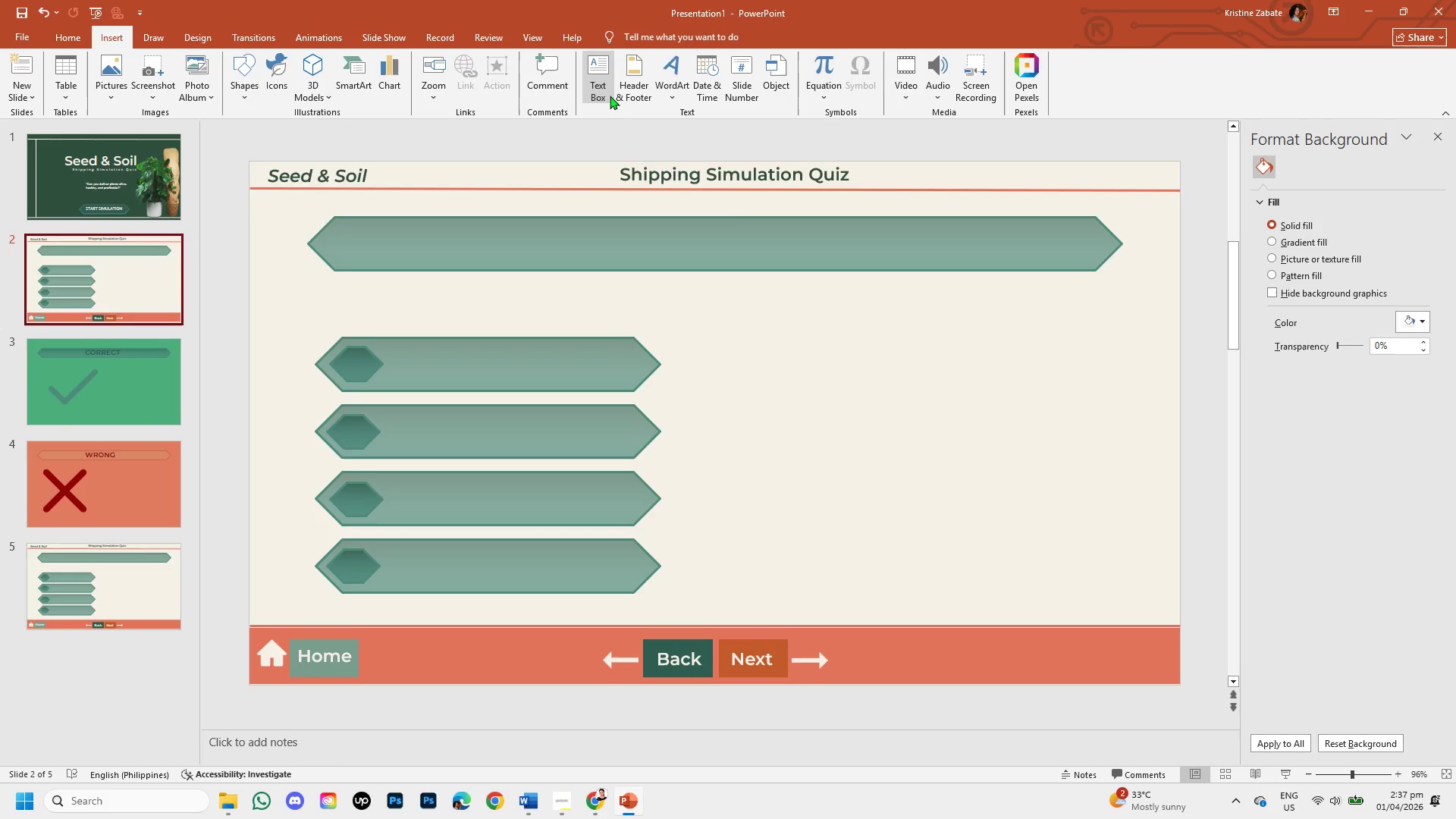 
left_click([610, 96])
 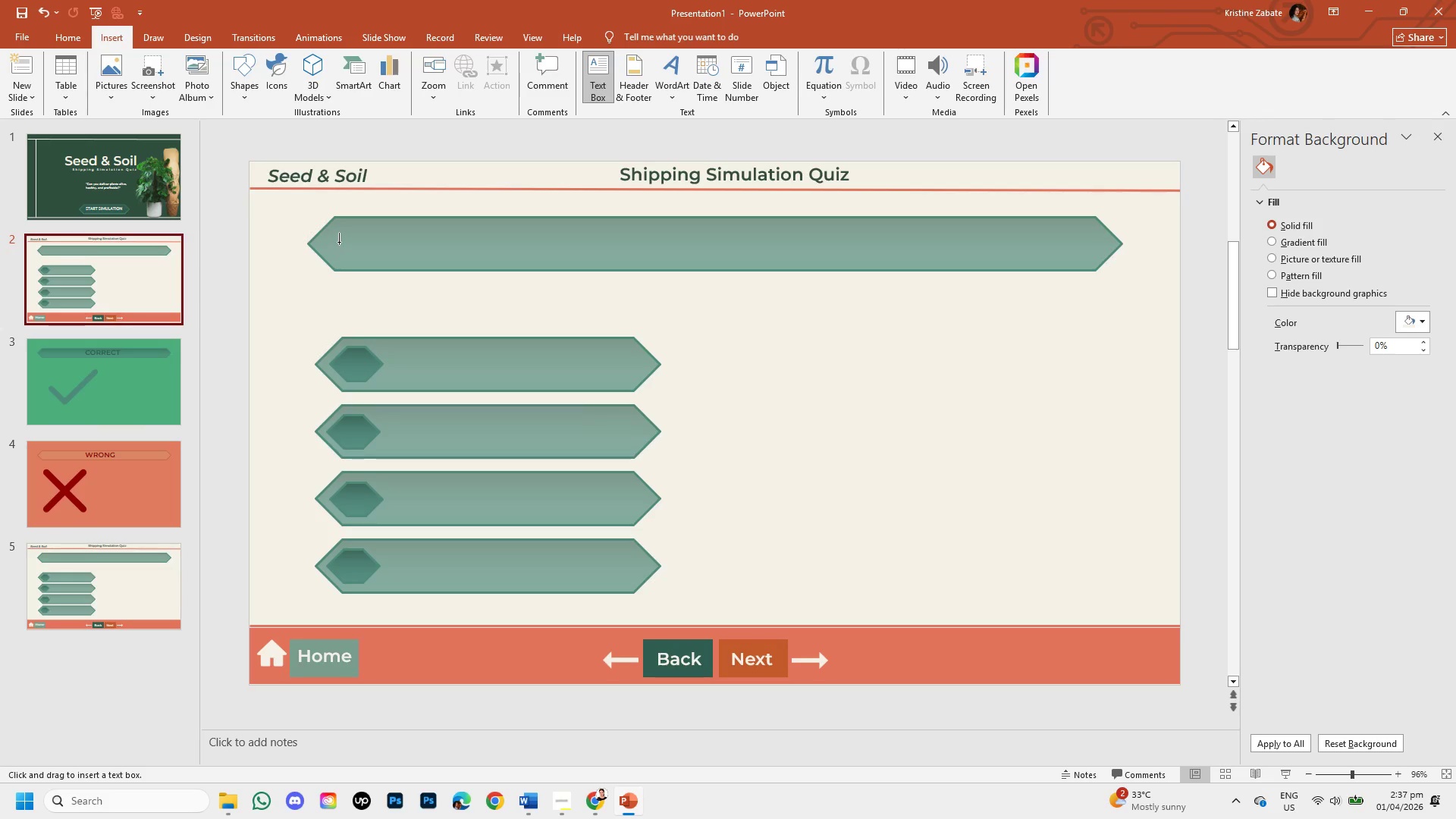 
left_click_drag(start_coordinate=[340, 237], to_coordinate=[1096, 271])
 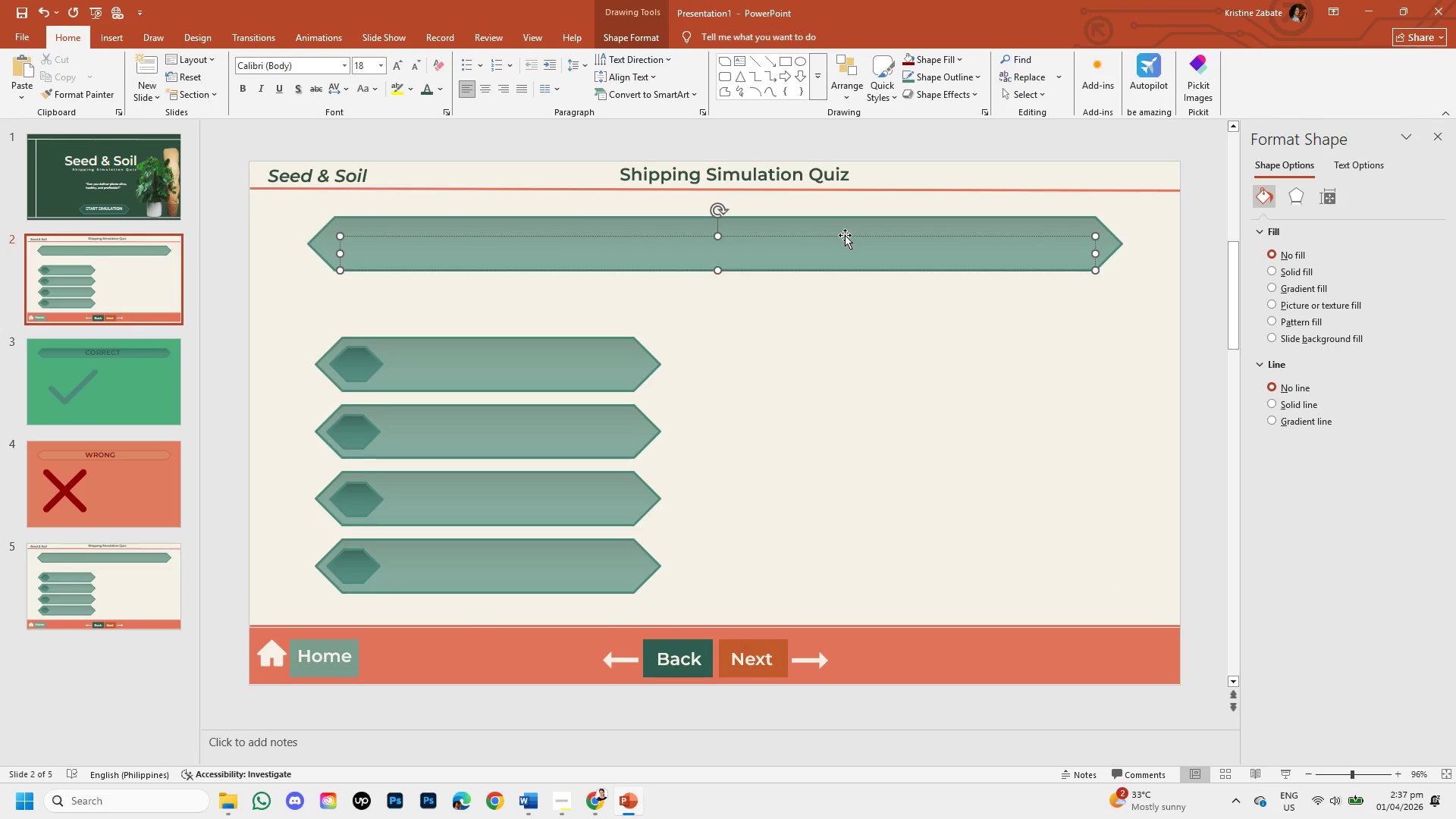 
left_click_drag(start_coordinate=[845, 235], to_coordinate=[843, 226])
 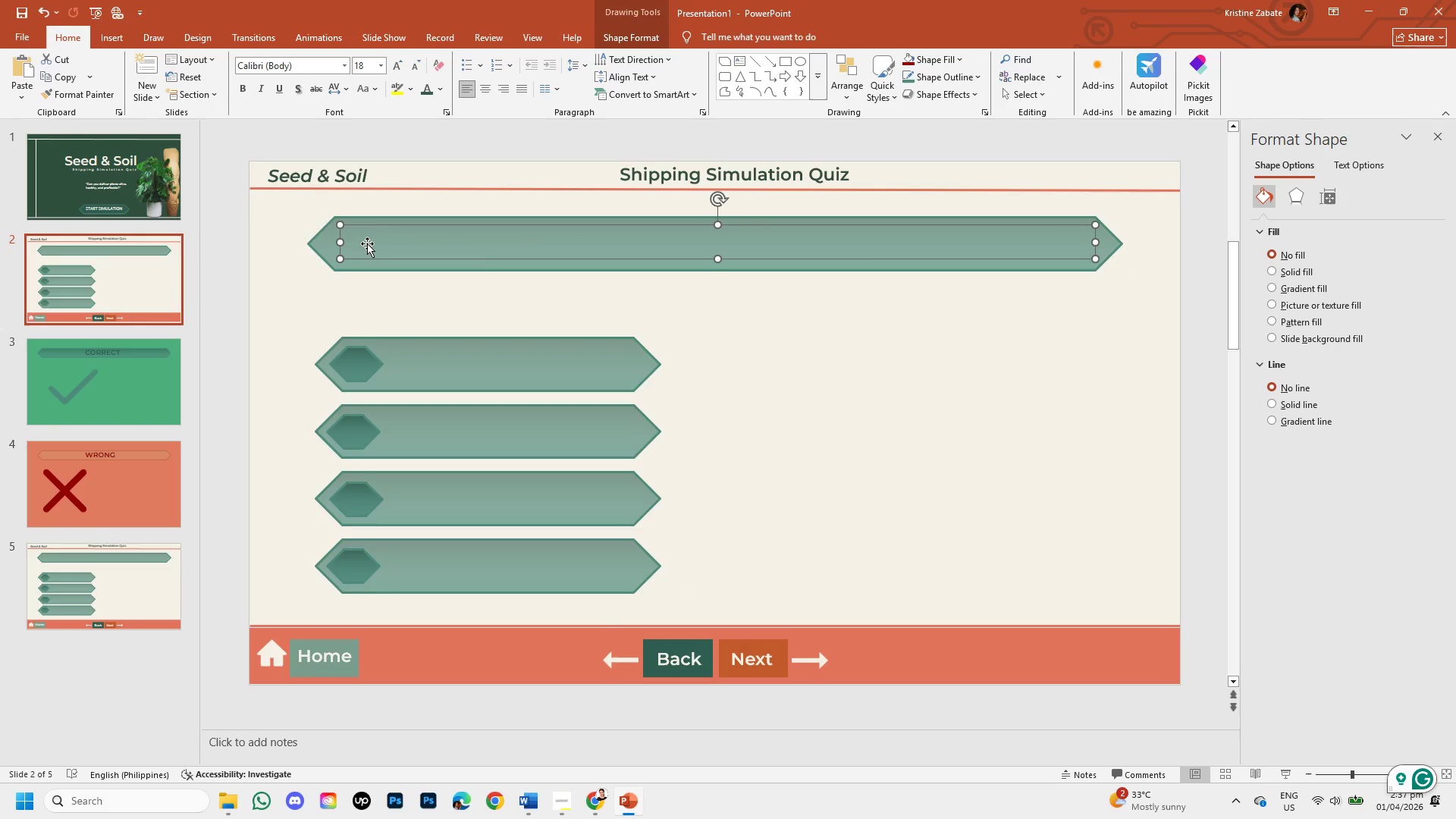 
double_click([368, 238])
 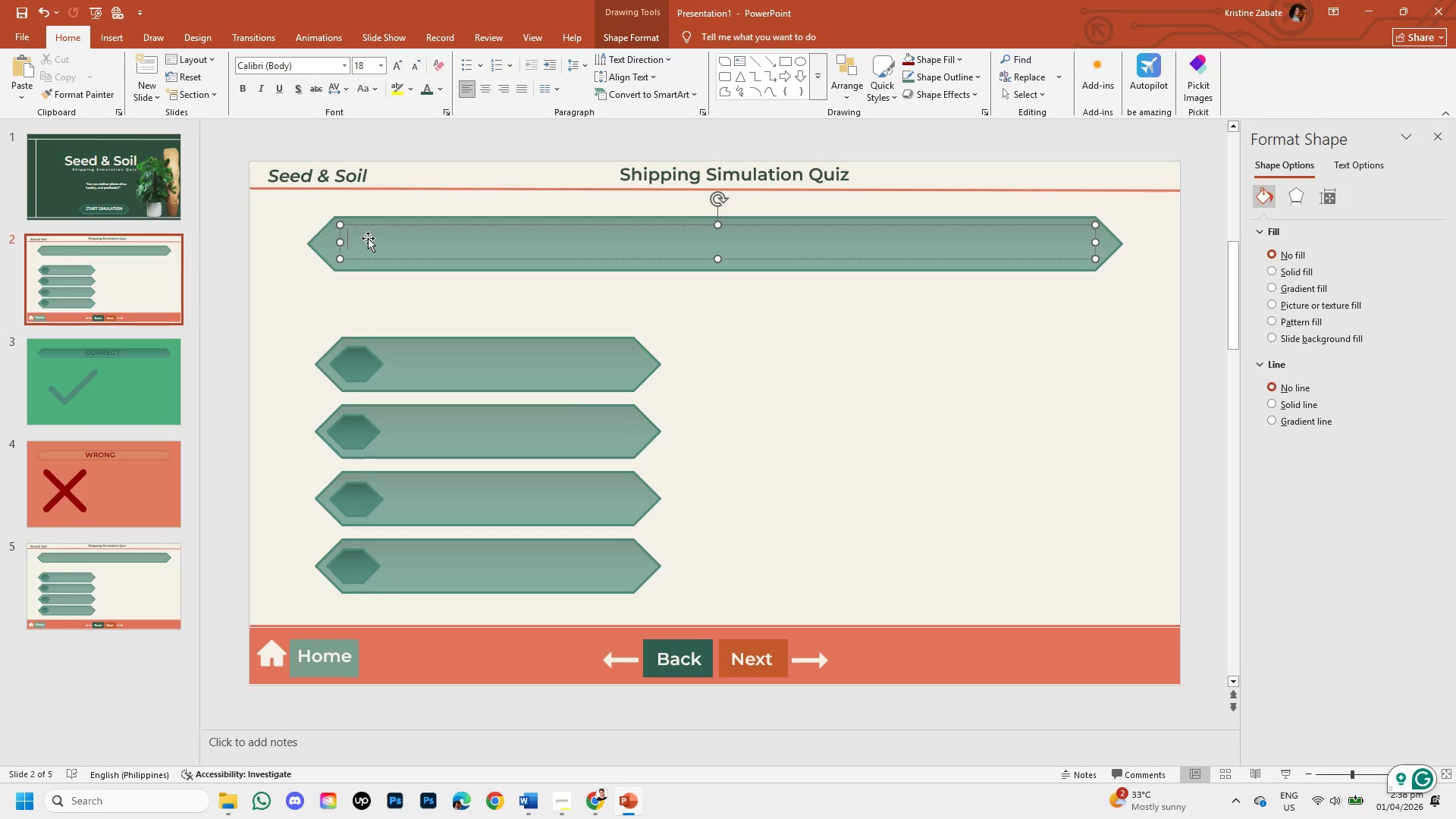 
key(CapsLock)
 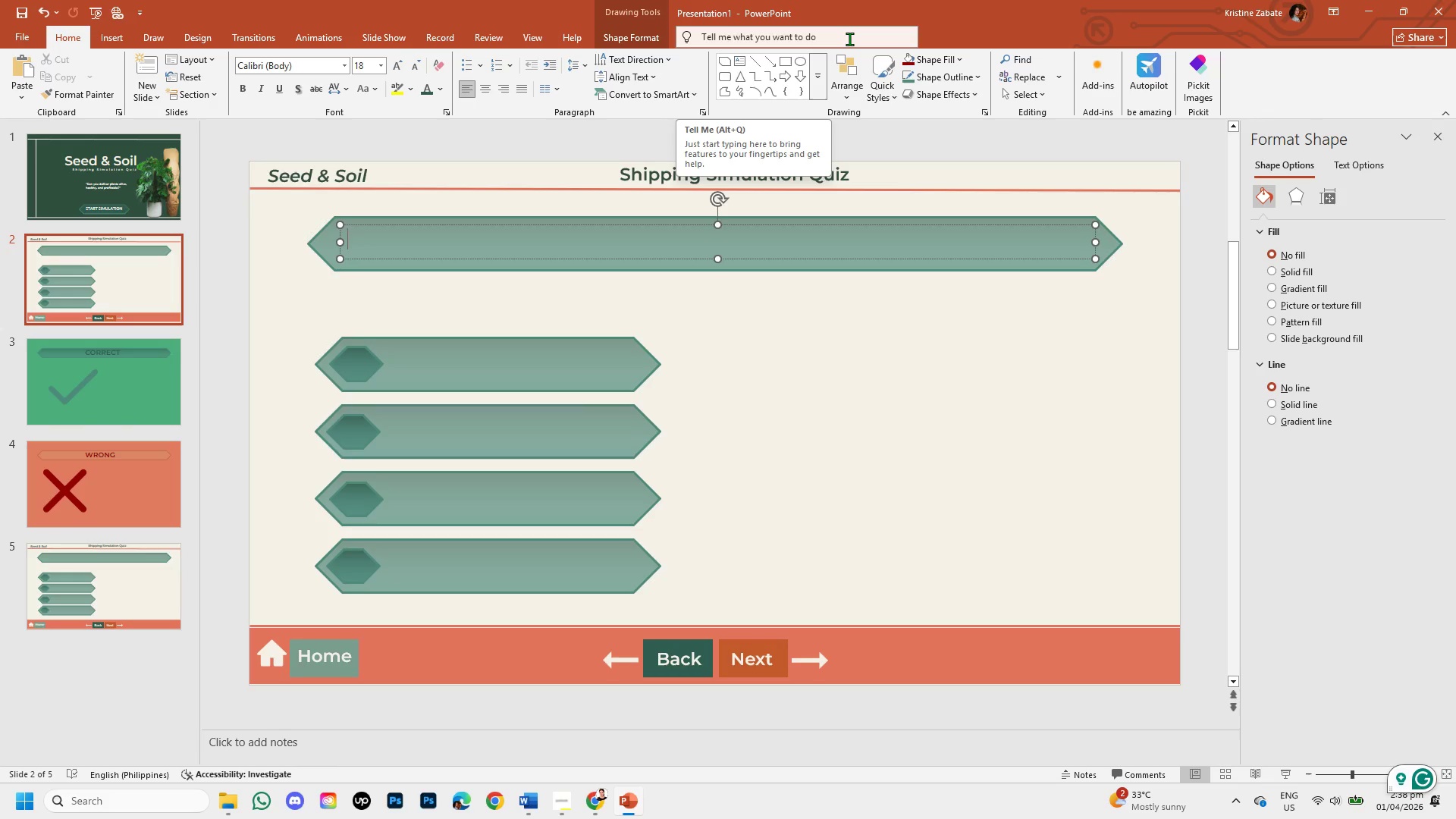 
wait(22.5)
 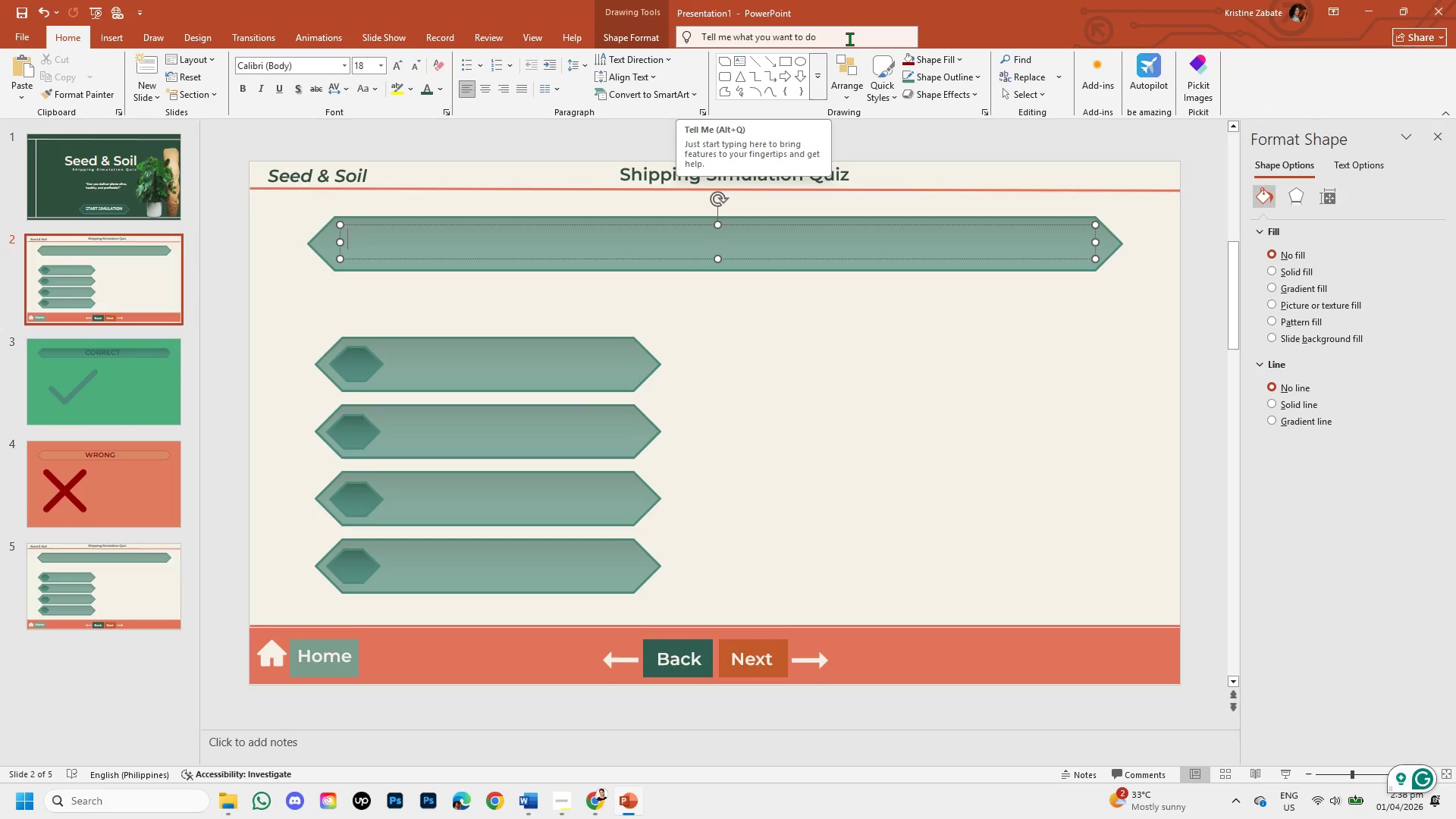 
type(You need to ship a delicate succulent across Zone 5,)
key(Backspace)
type(. Which packaging setup minimizes damage and cost? )
 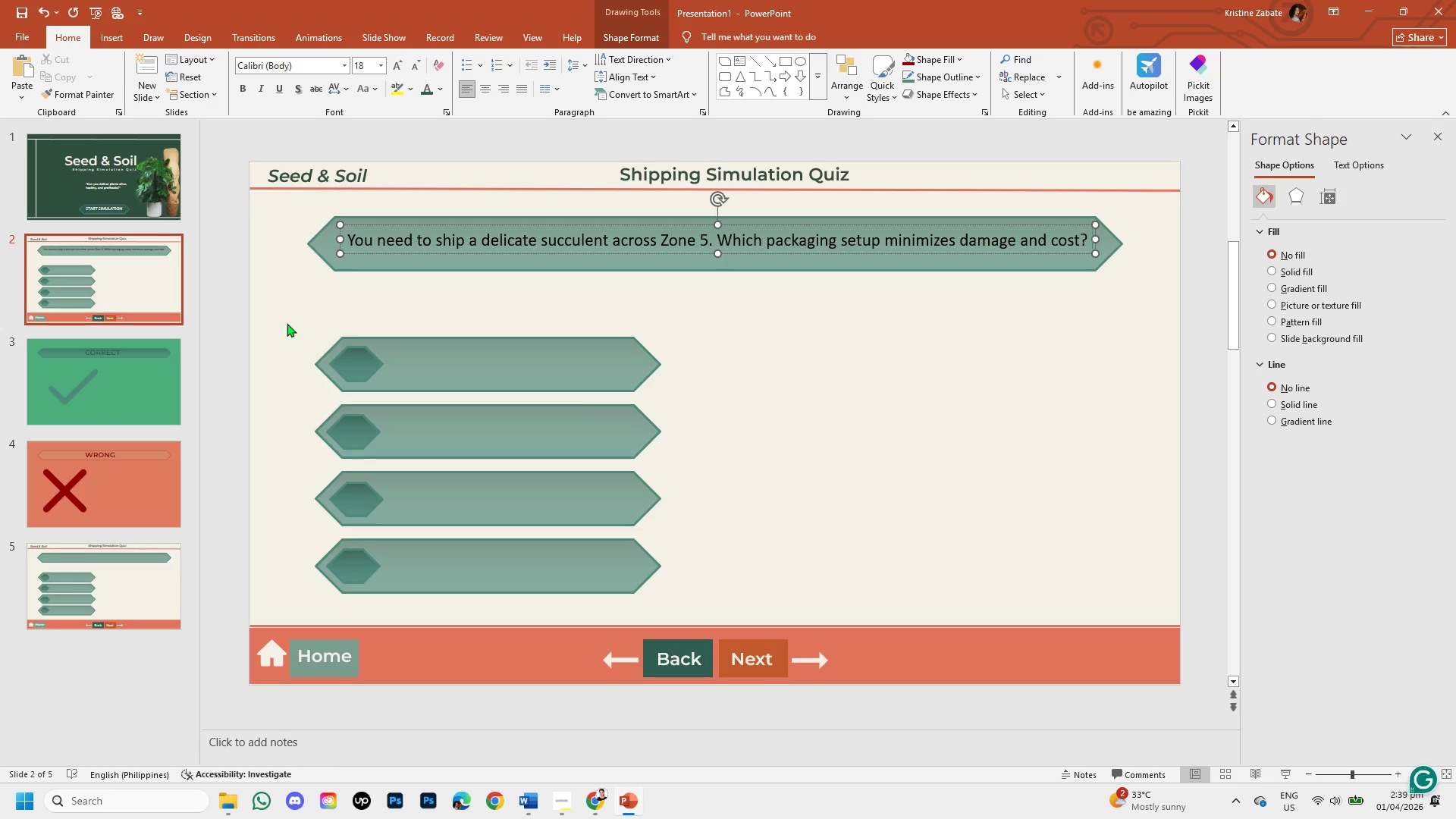 
left_click([779, 394])
 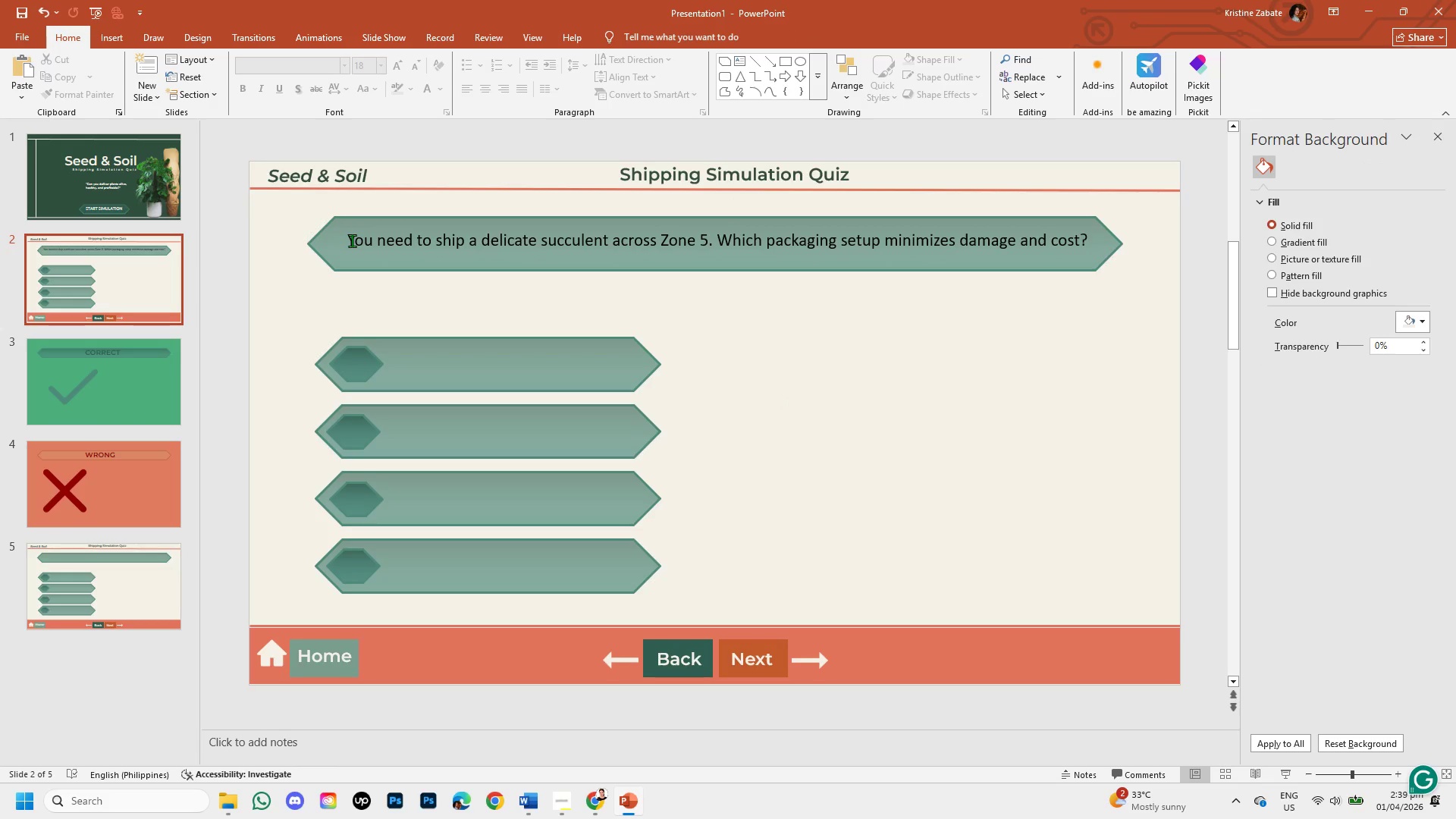 
left_click([352, 240])
 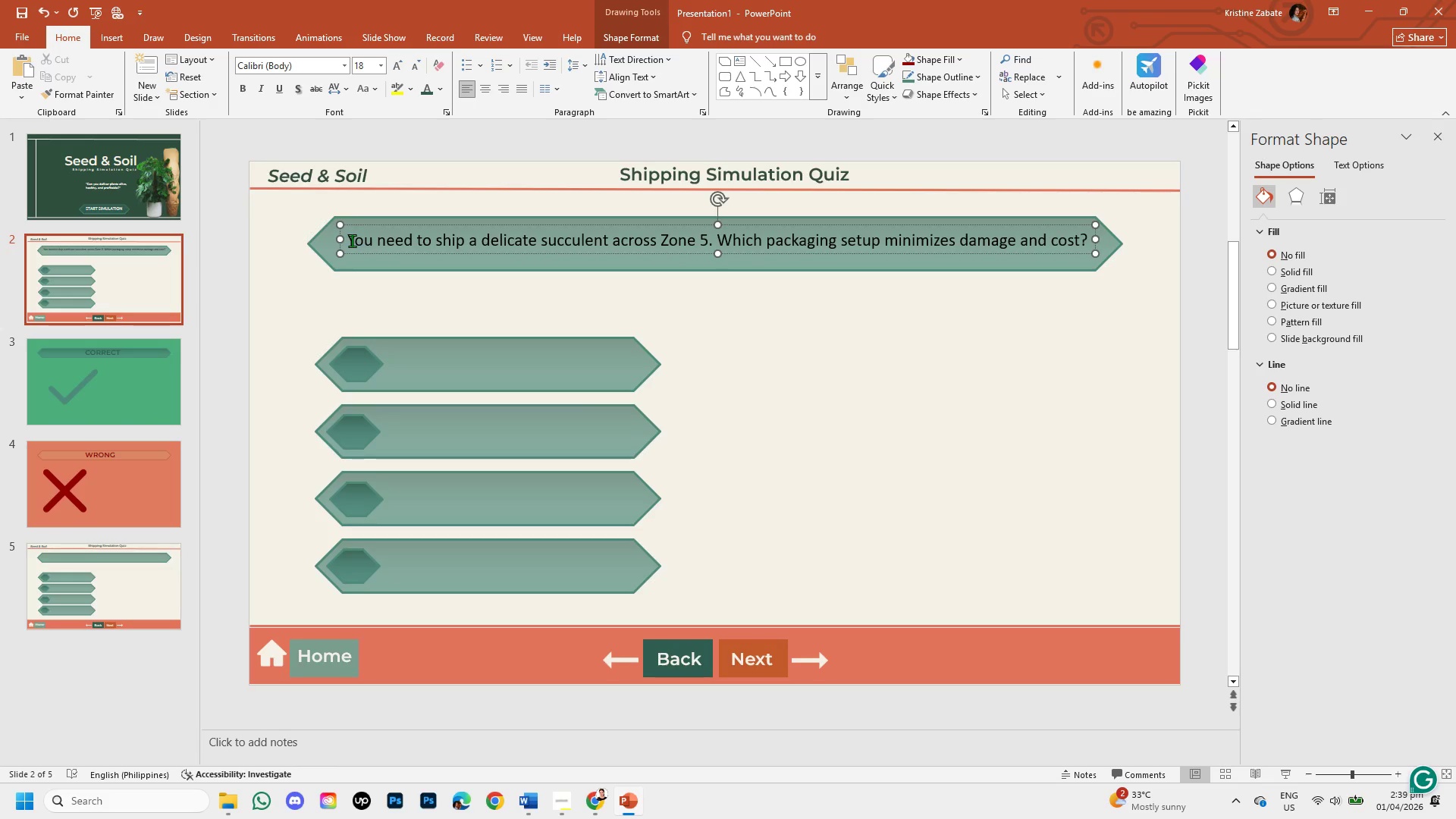 
wait(18.62)
 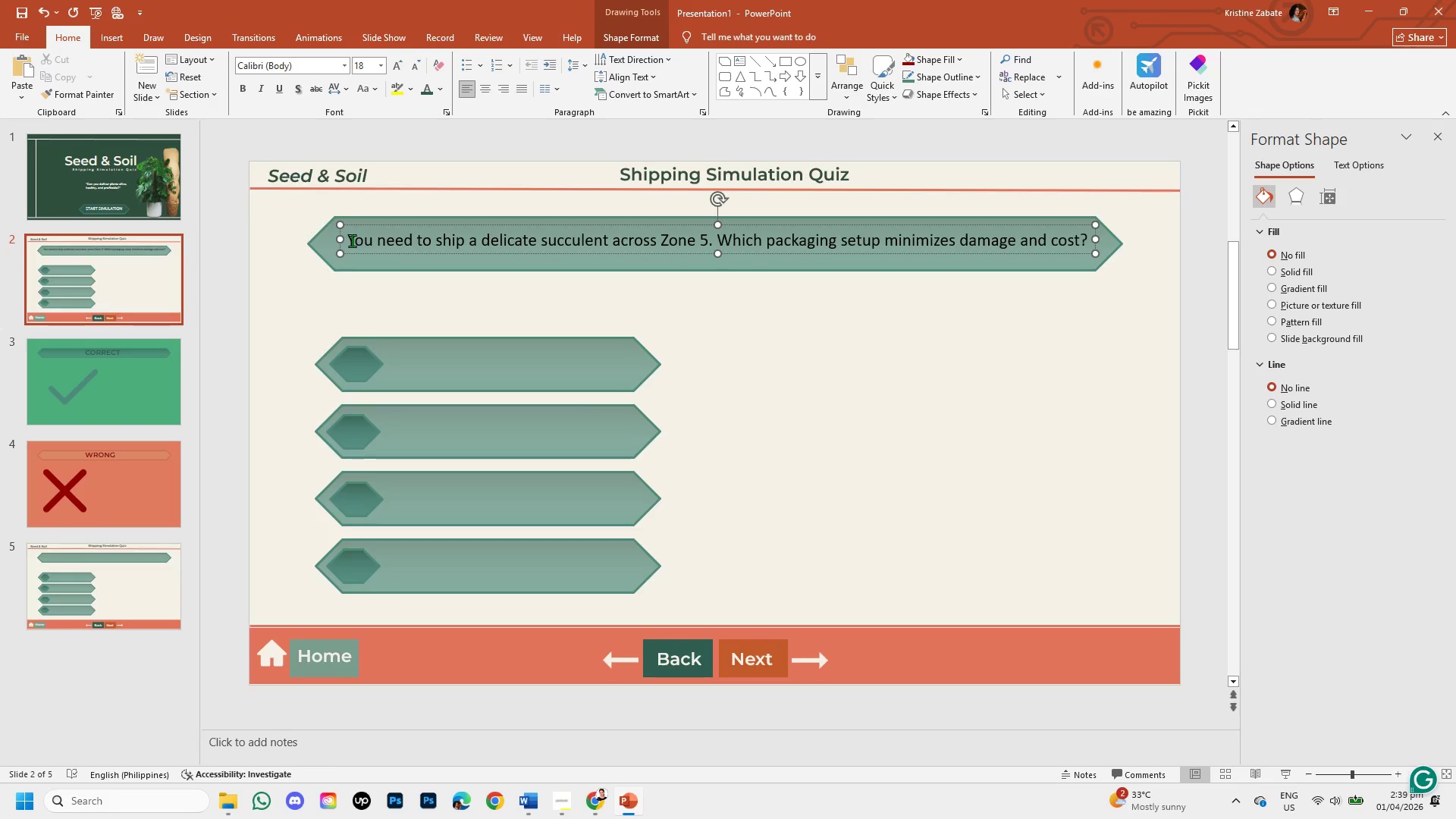 
left_click_drag(start_coordinate=[350, 240], to_coordinate=[1118, 283])
 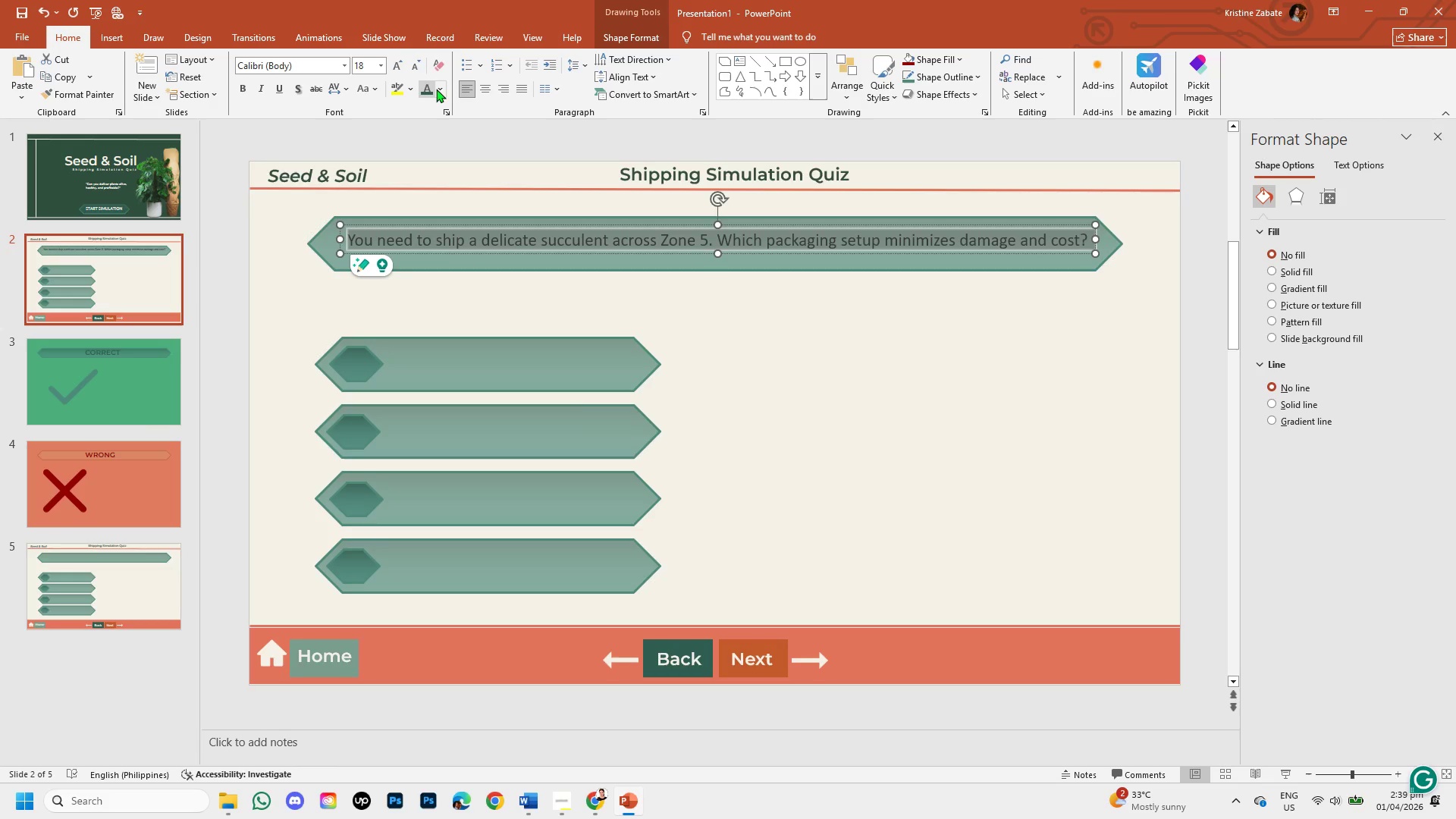 
left_click([438, 89])
 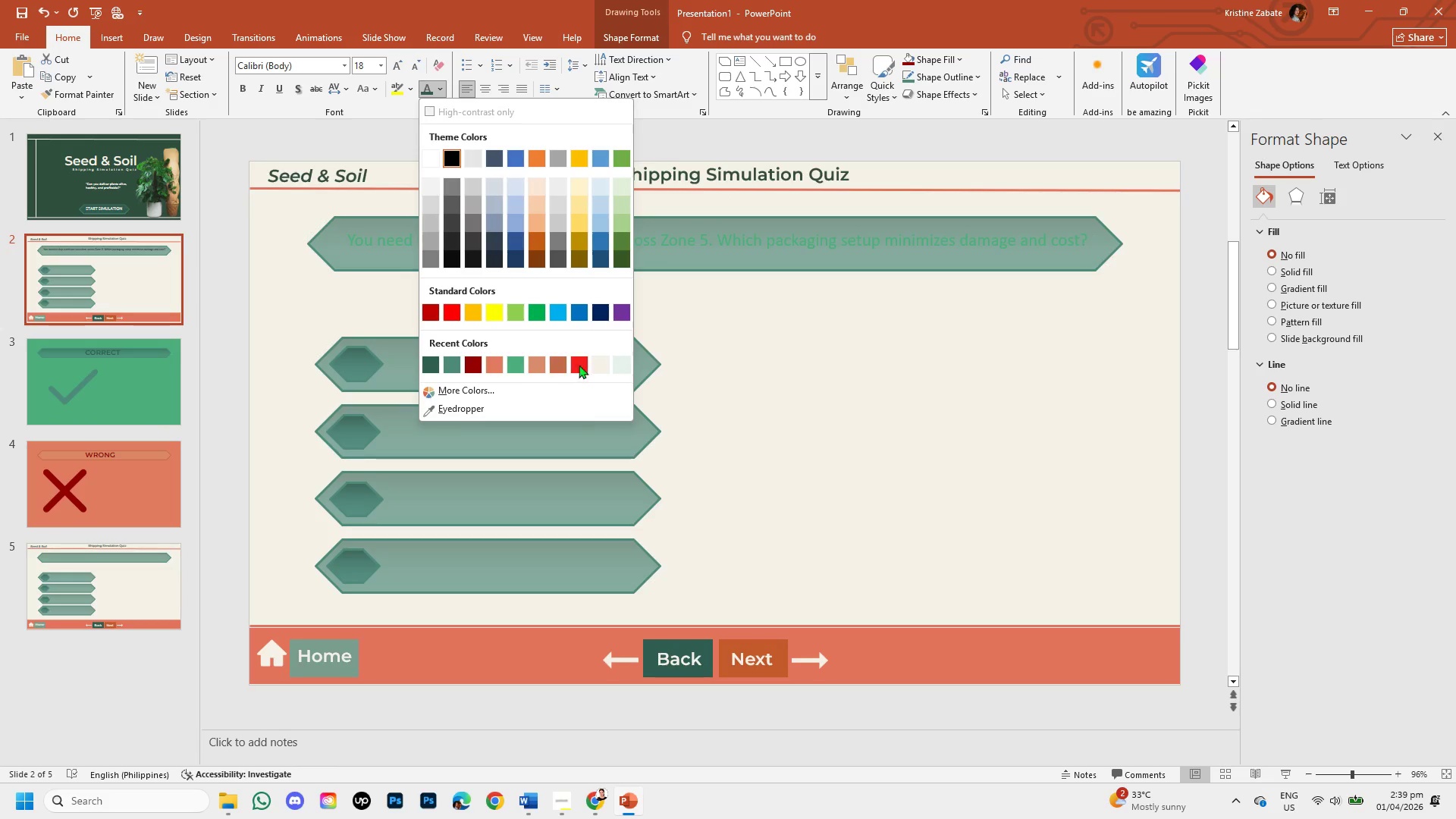 
wait(6.56)
 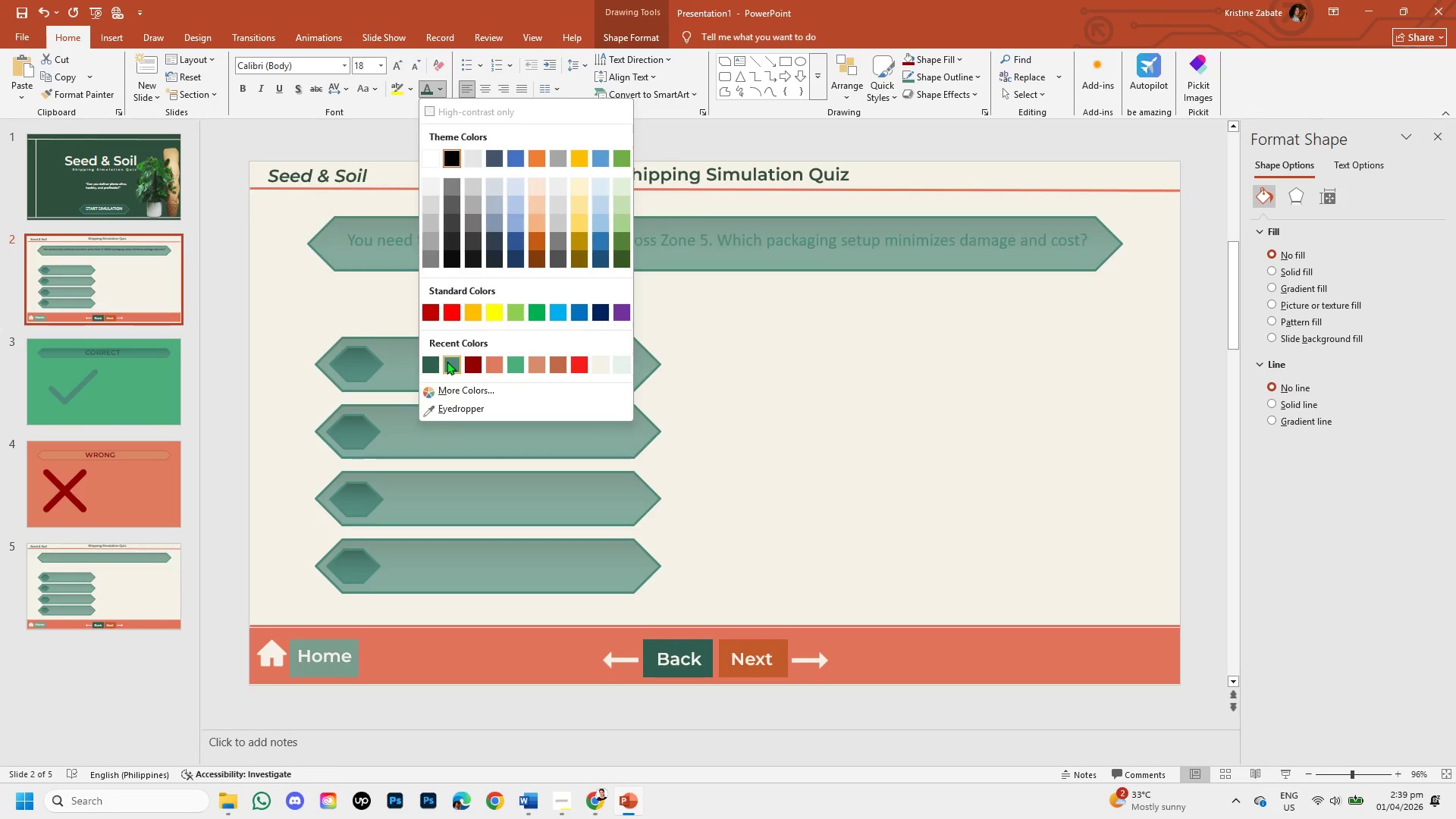 
left_click([596, 365])
 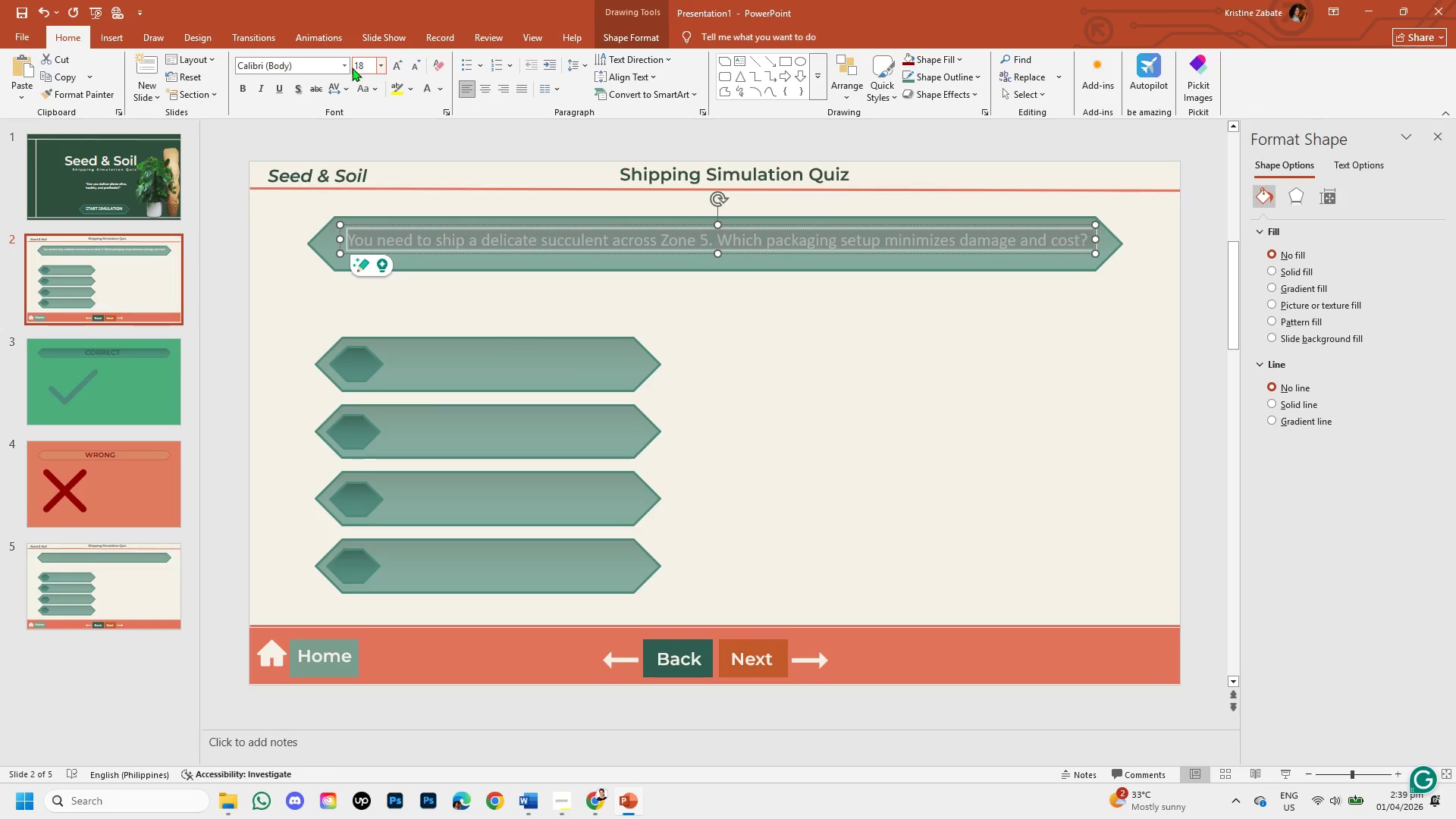 
left_click([347, 67])
 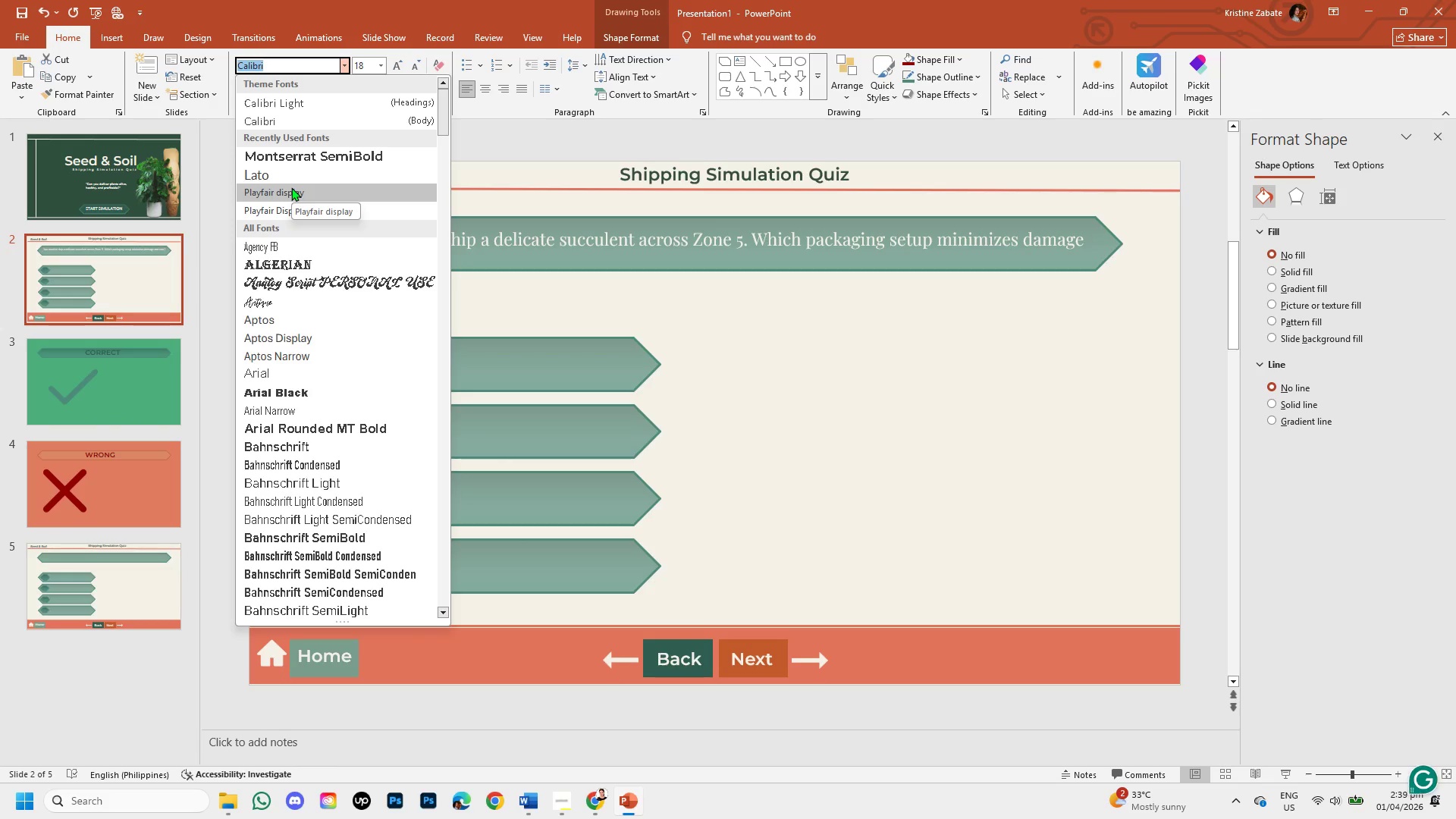 
wait(9.66)
 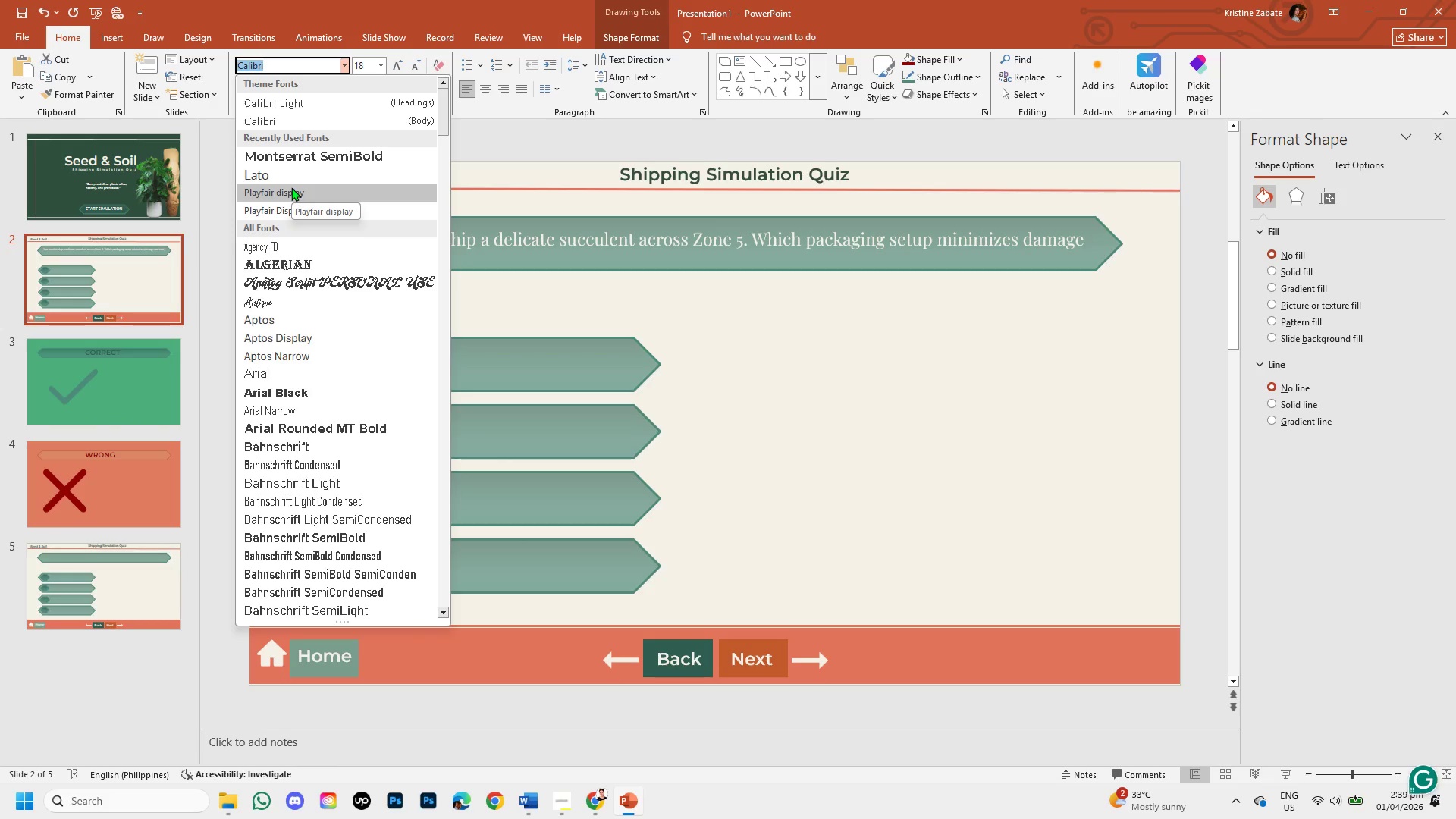 
left_click([293, 180])
 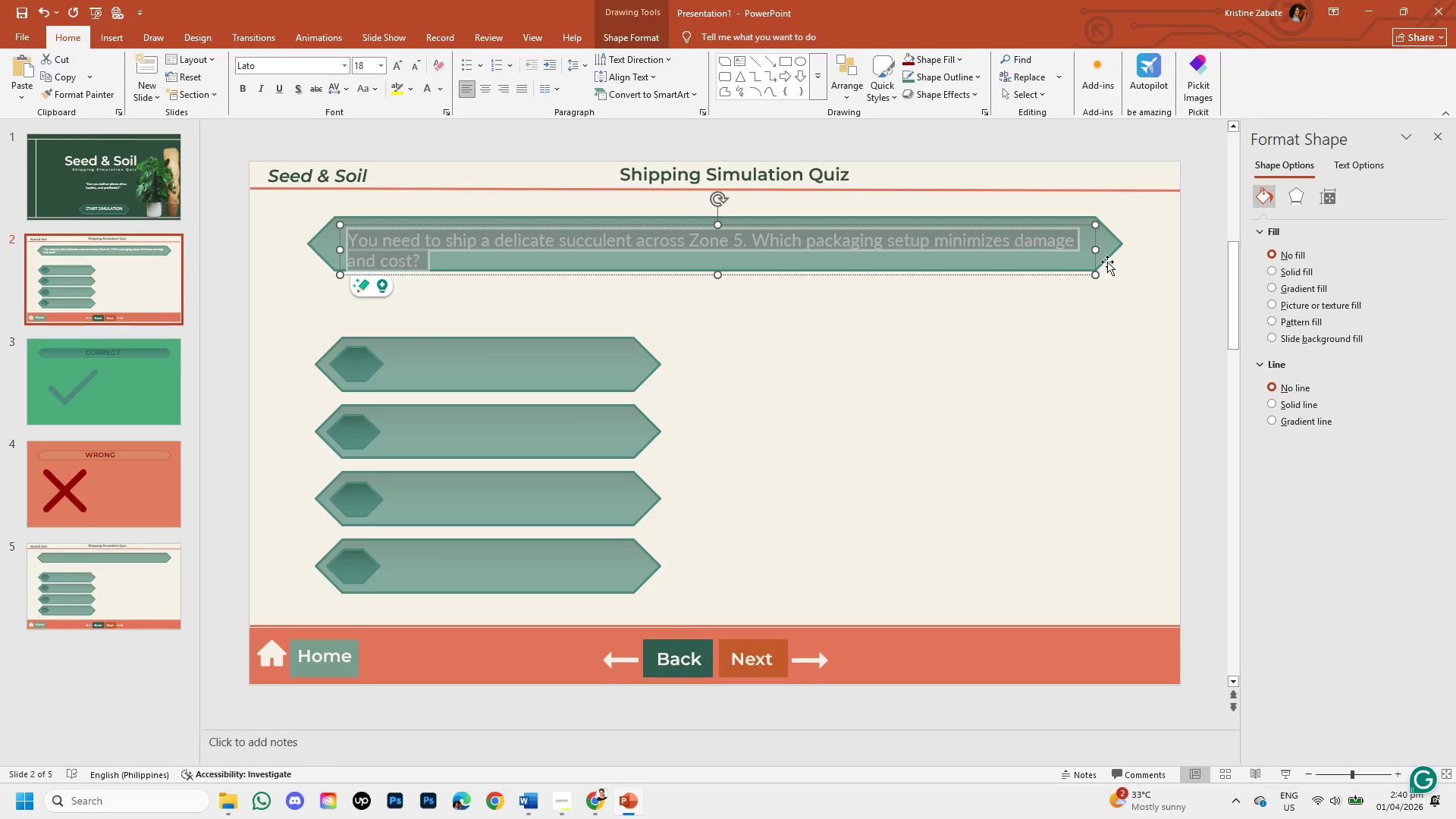 
left_click_drag(start_coordinate=[1095, 250], to_coordinate=[1056, 240])
 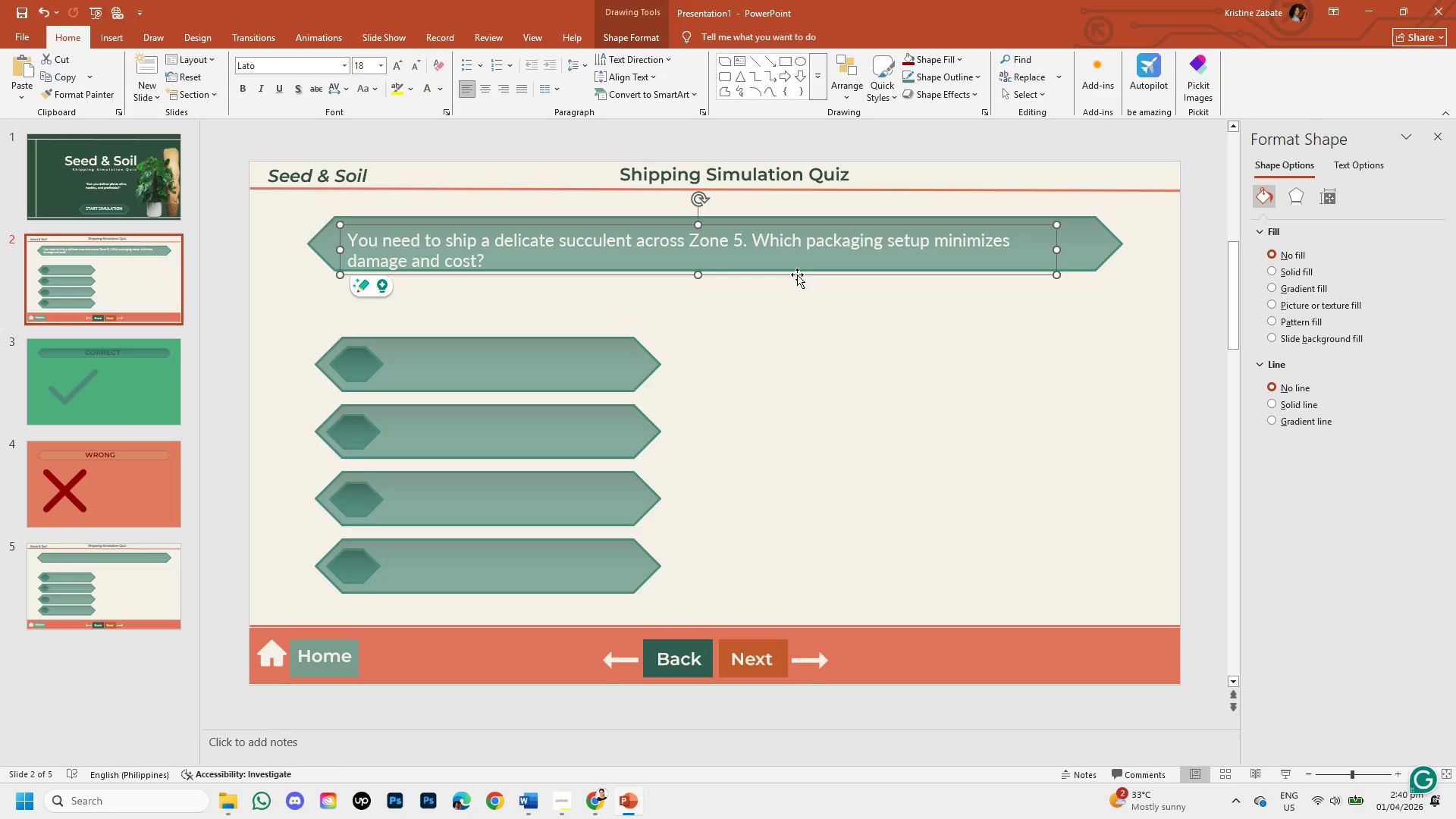 
left_click_drag(start_coordinate=[797, 275], to_coordinate=[808, 270])
 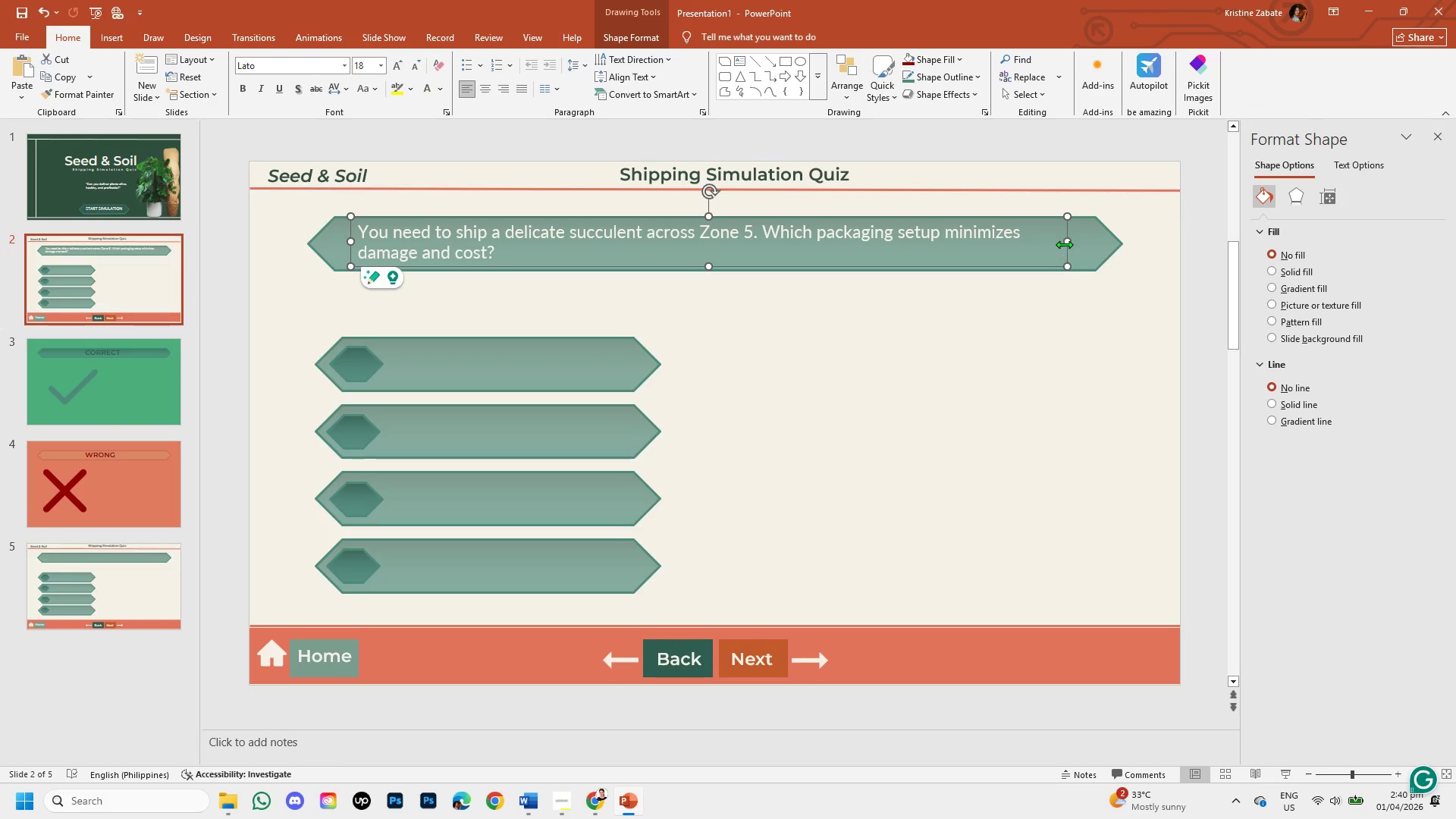 
left_click_drag(start_coordinate=[1064, 244], to_coordinate=[960, 242])
 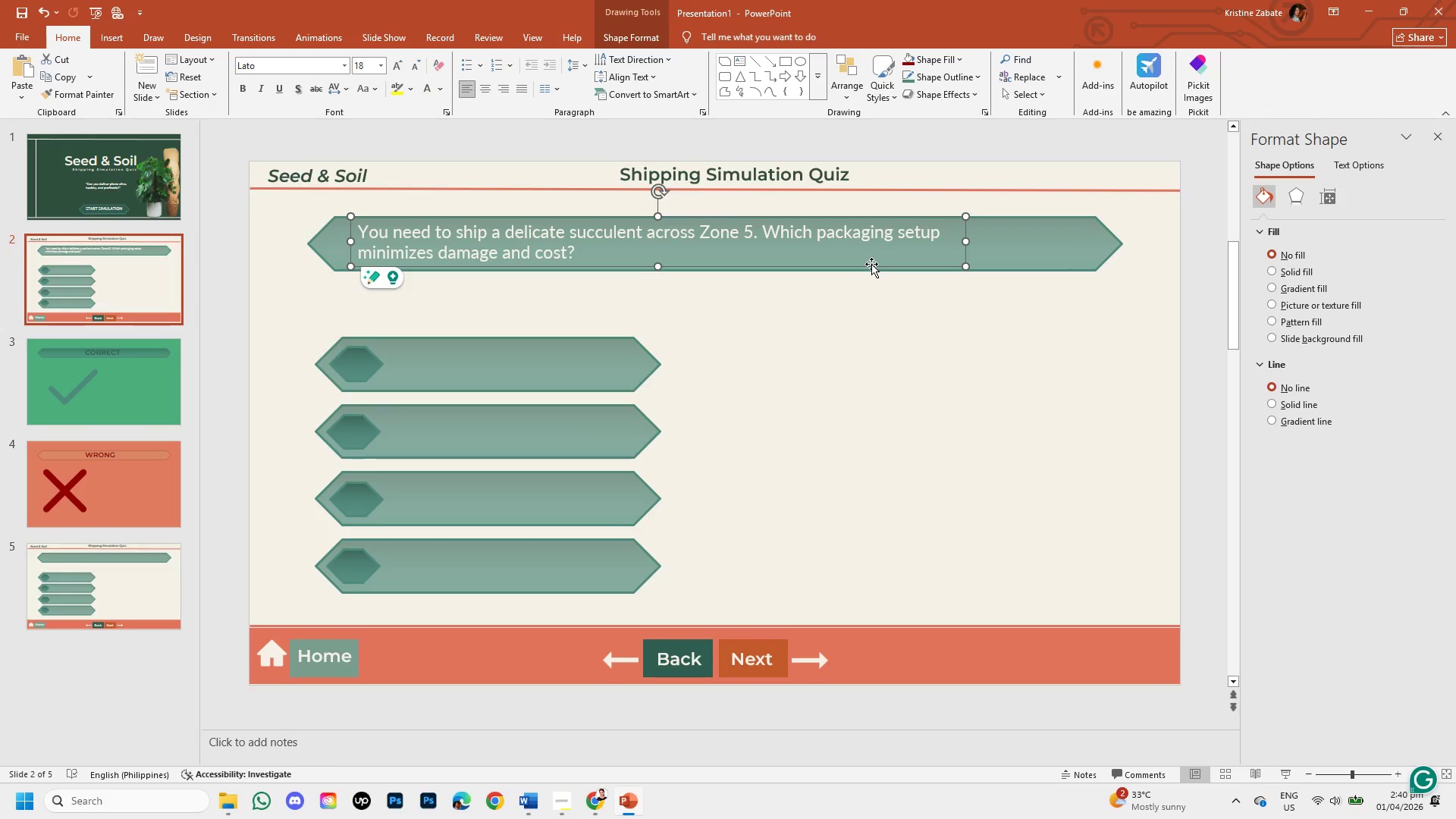 
left_click_drag(start_coordinate=[871, 264], to_coordinate=[930, 265])
 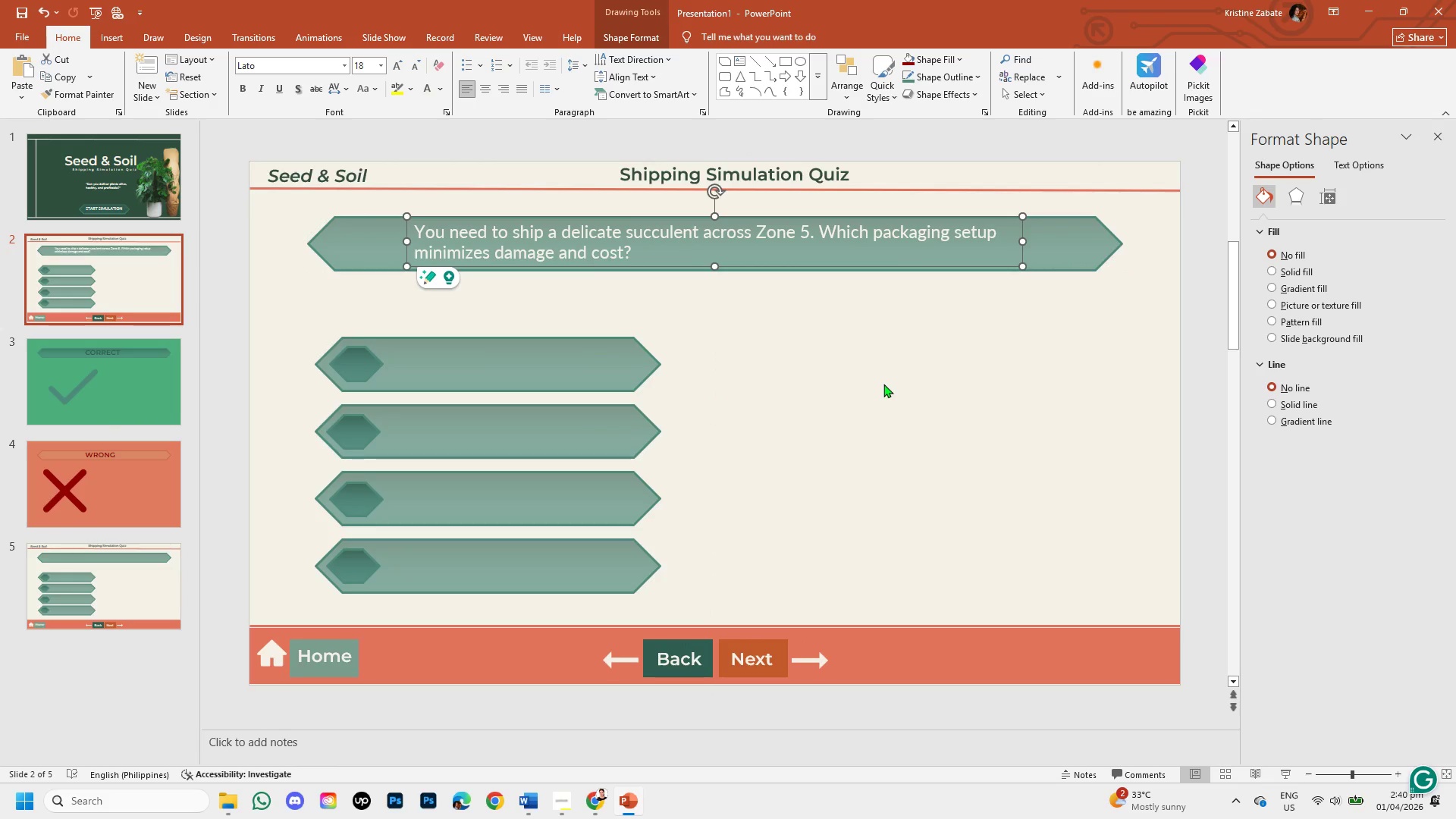 
left_click([883, 384])
 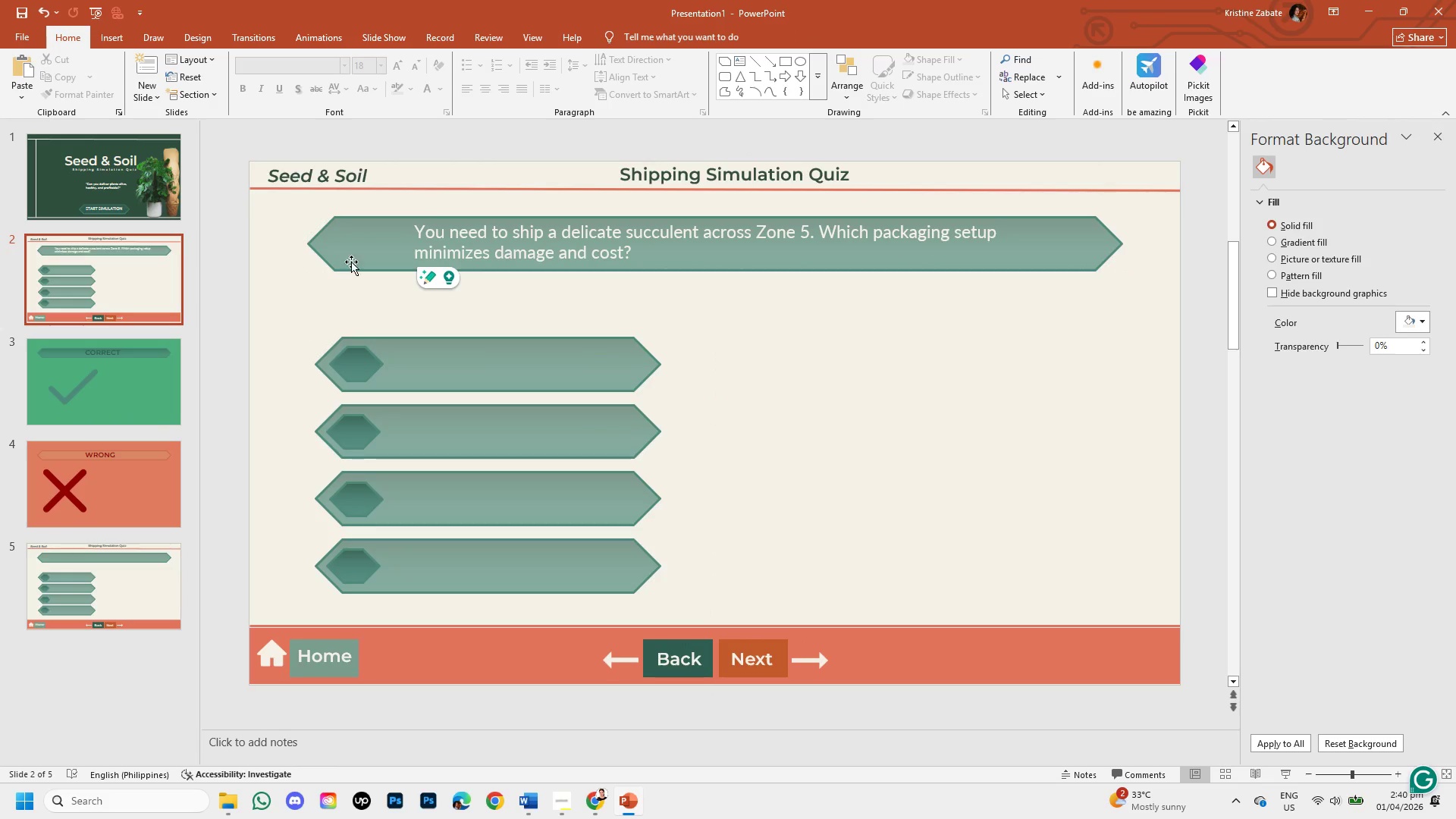 
wait(5.16)
 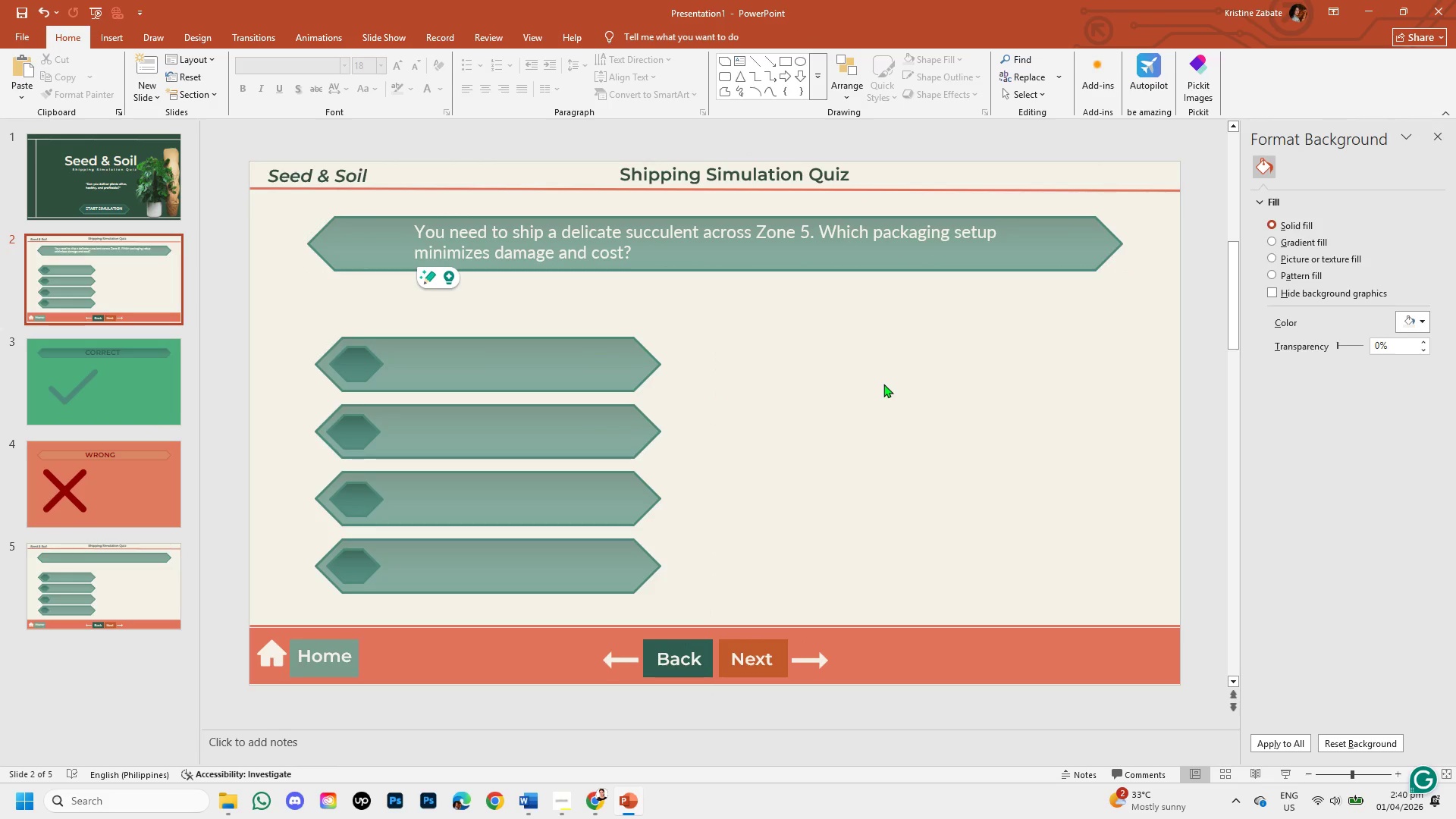 
left_click([419, 233])
 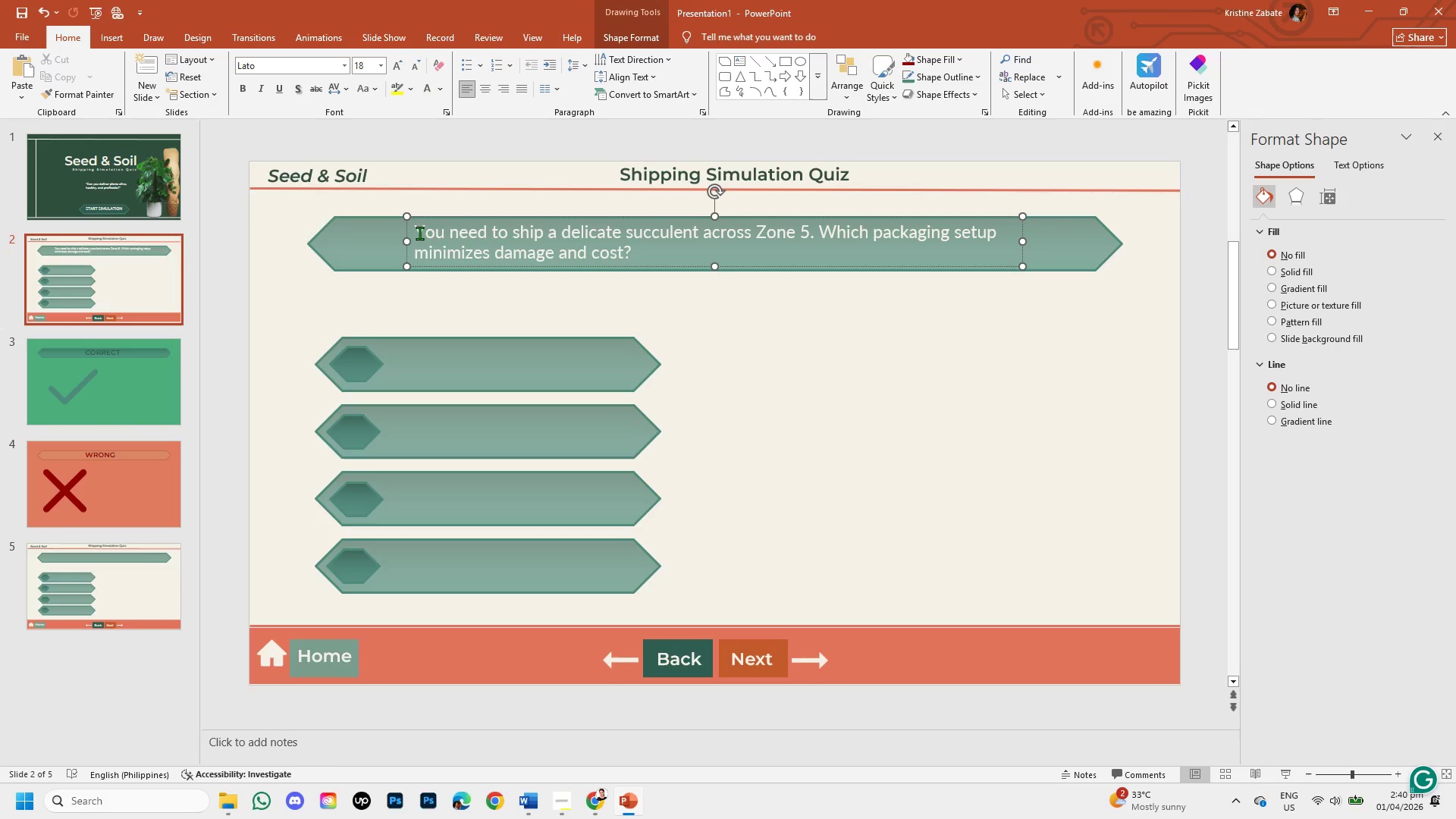 
key(1)
 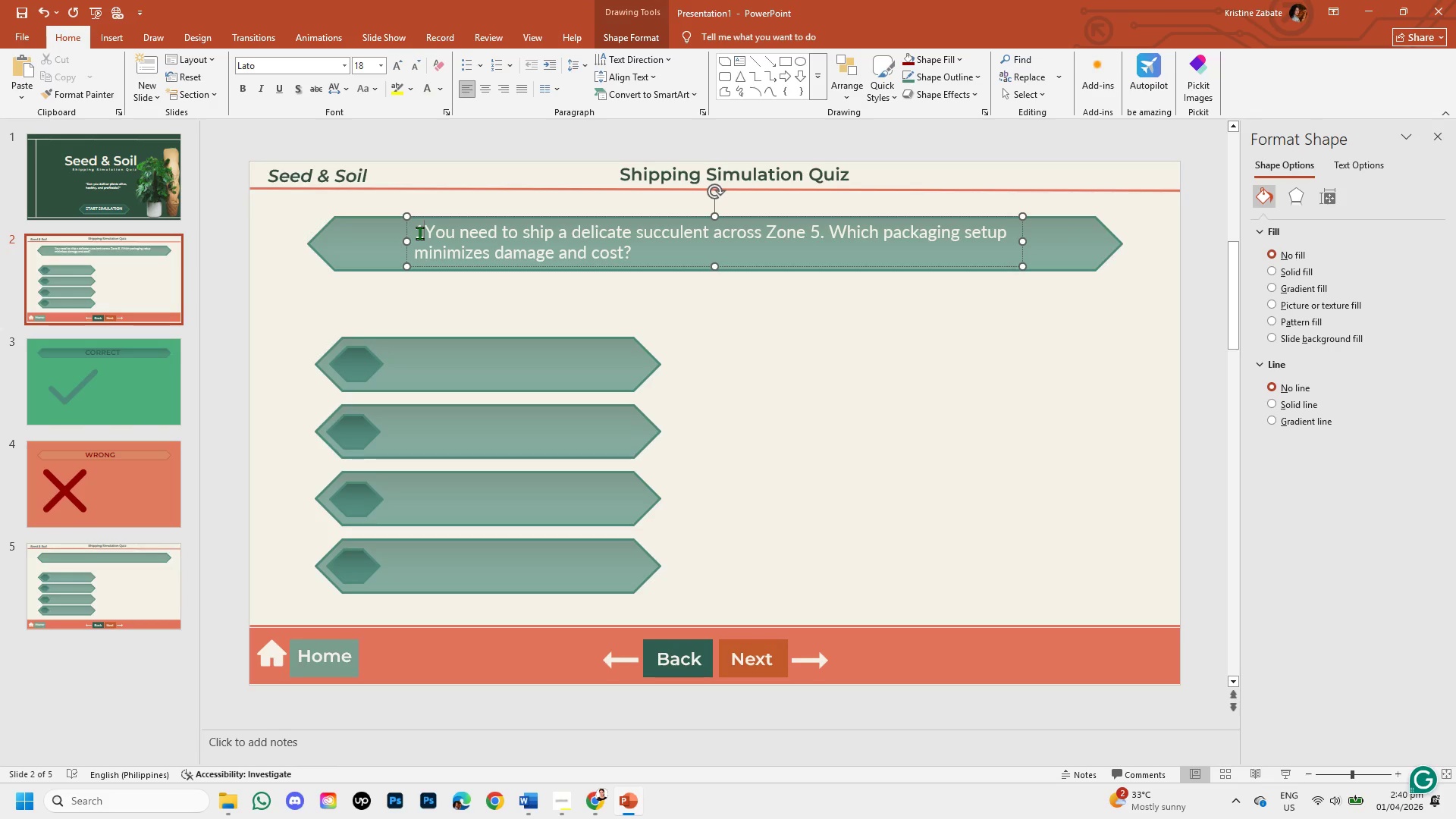 
key(Period)
 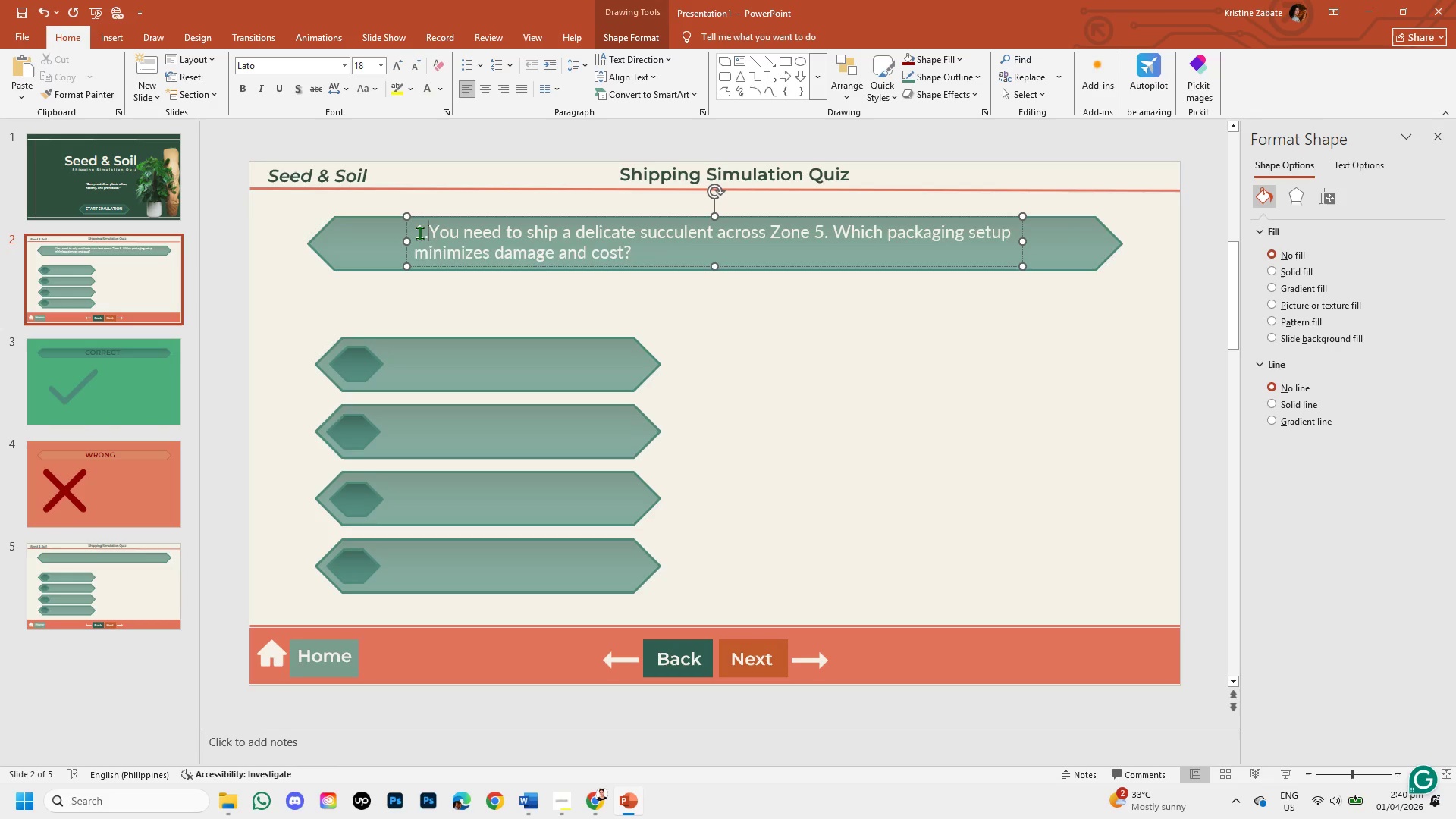 
key(Space)
 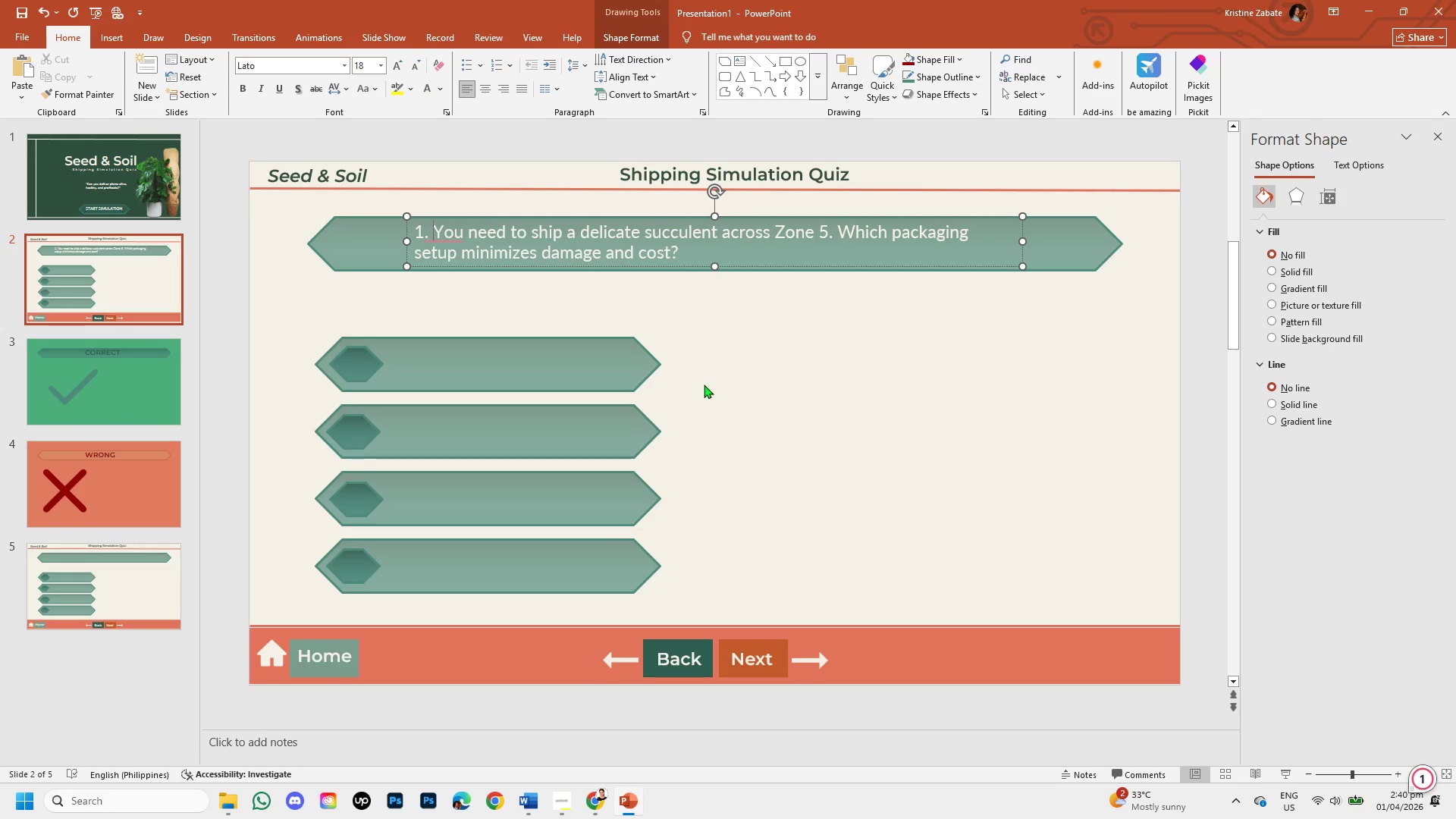 
left_click_drag(start_coordinate=[706, 385], to_coordinate=[592, 798])
 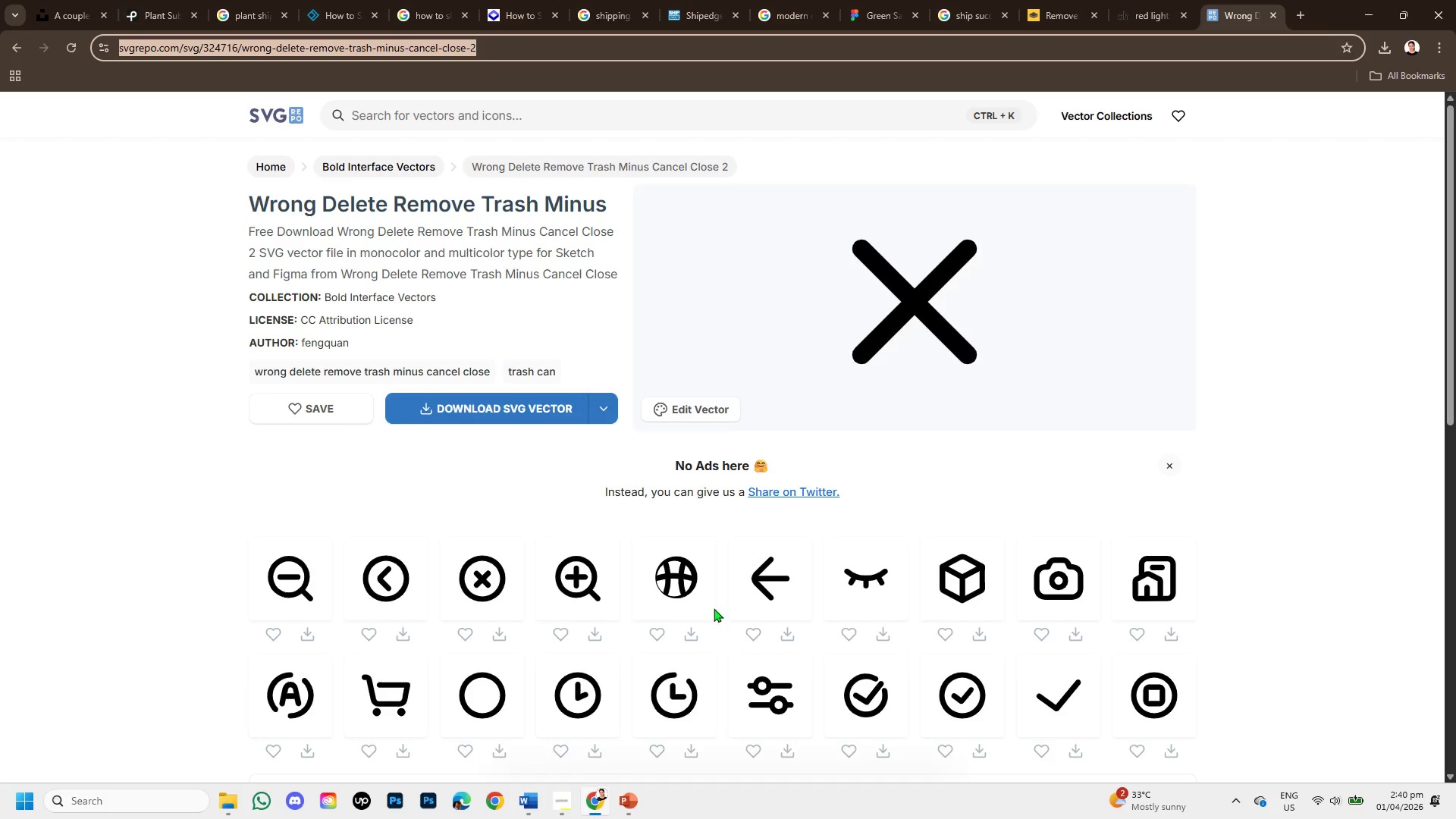 
left_click([592, 798])
 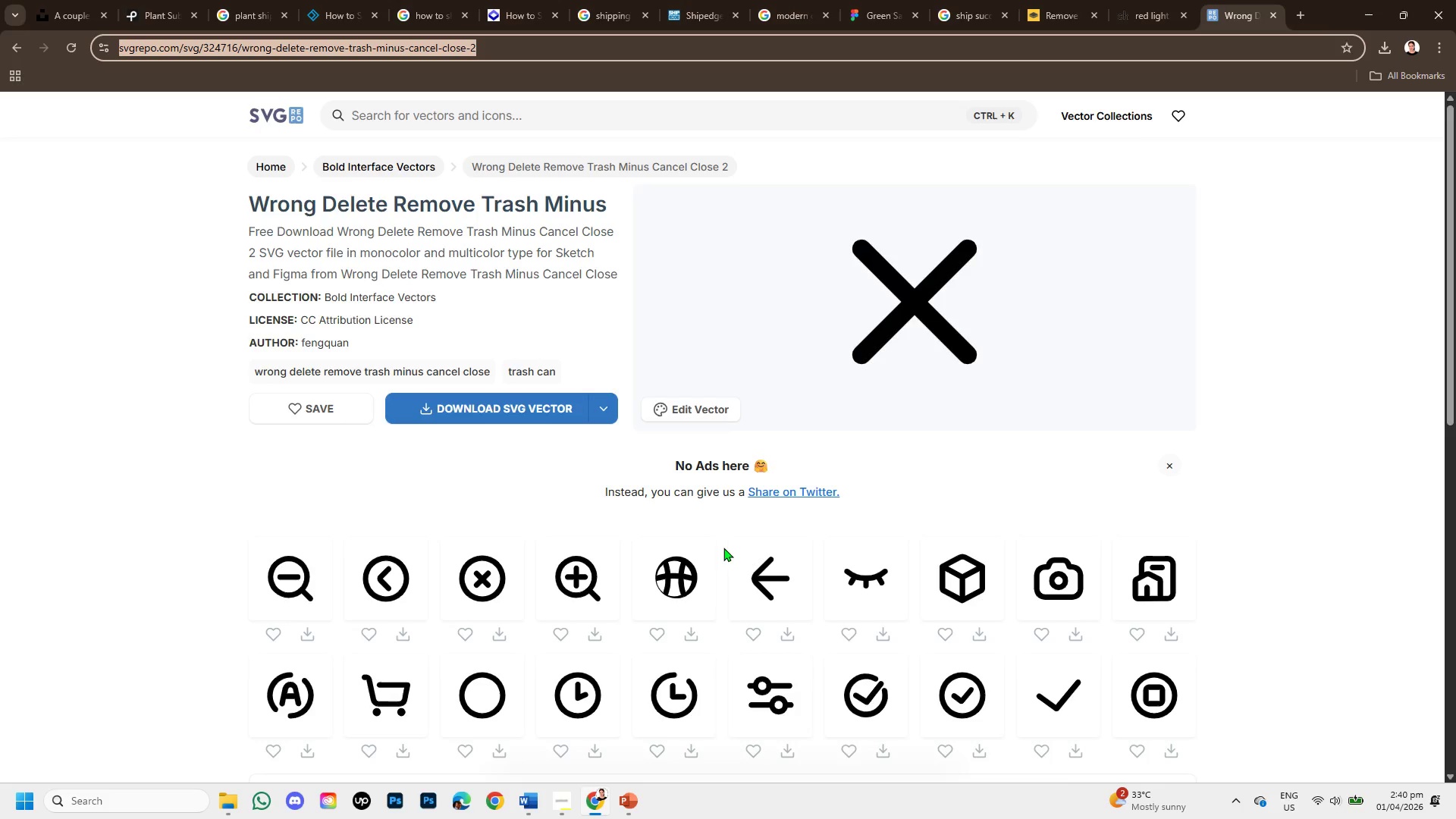 
scroll: coordinate [723, 548], scroll_direction: down, amount: 1.0
 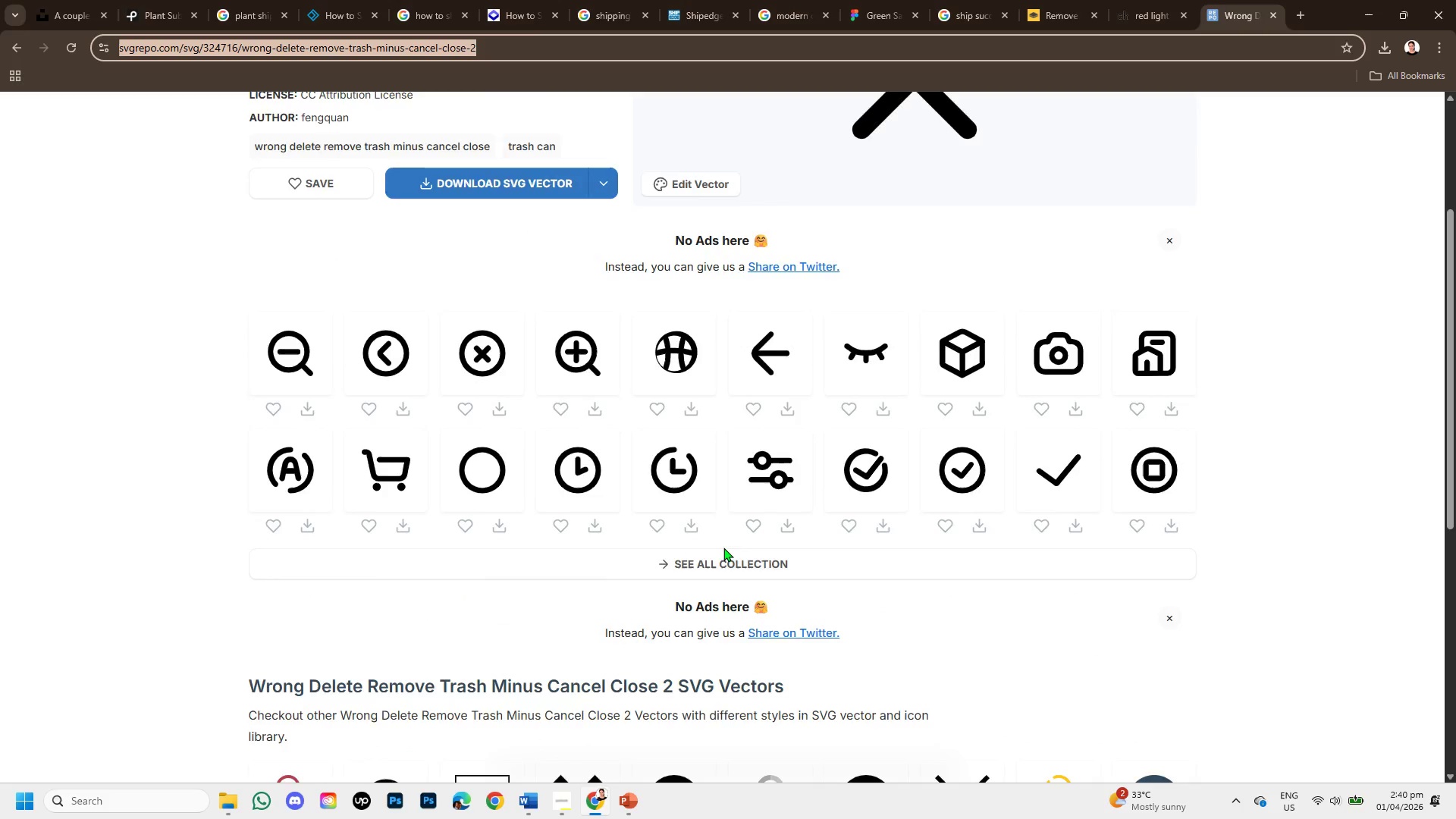 
scroll: coordinate [723, 548], scroll_direction: up, amount: 7.0
 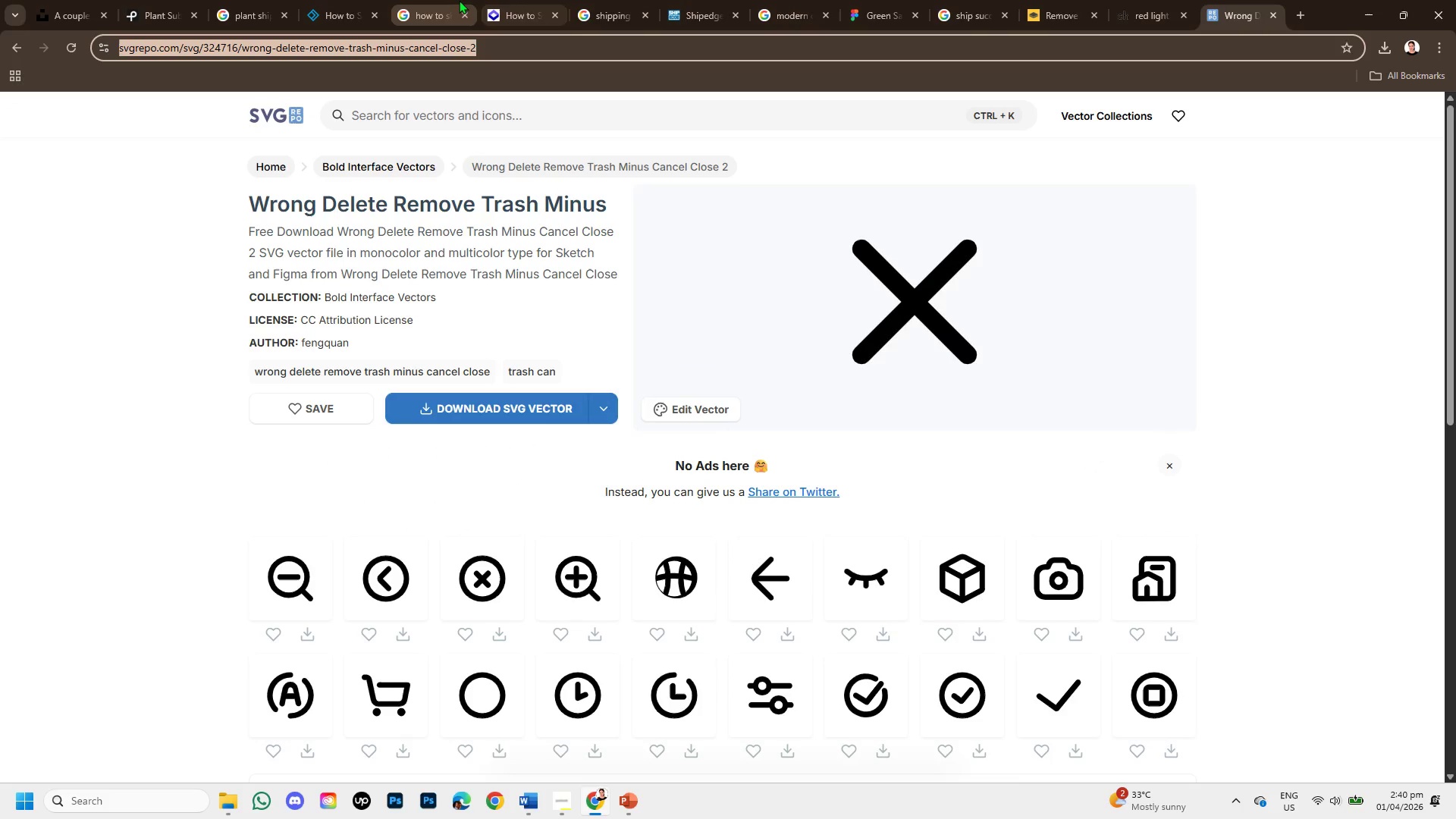 
left_click([452, 0])
 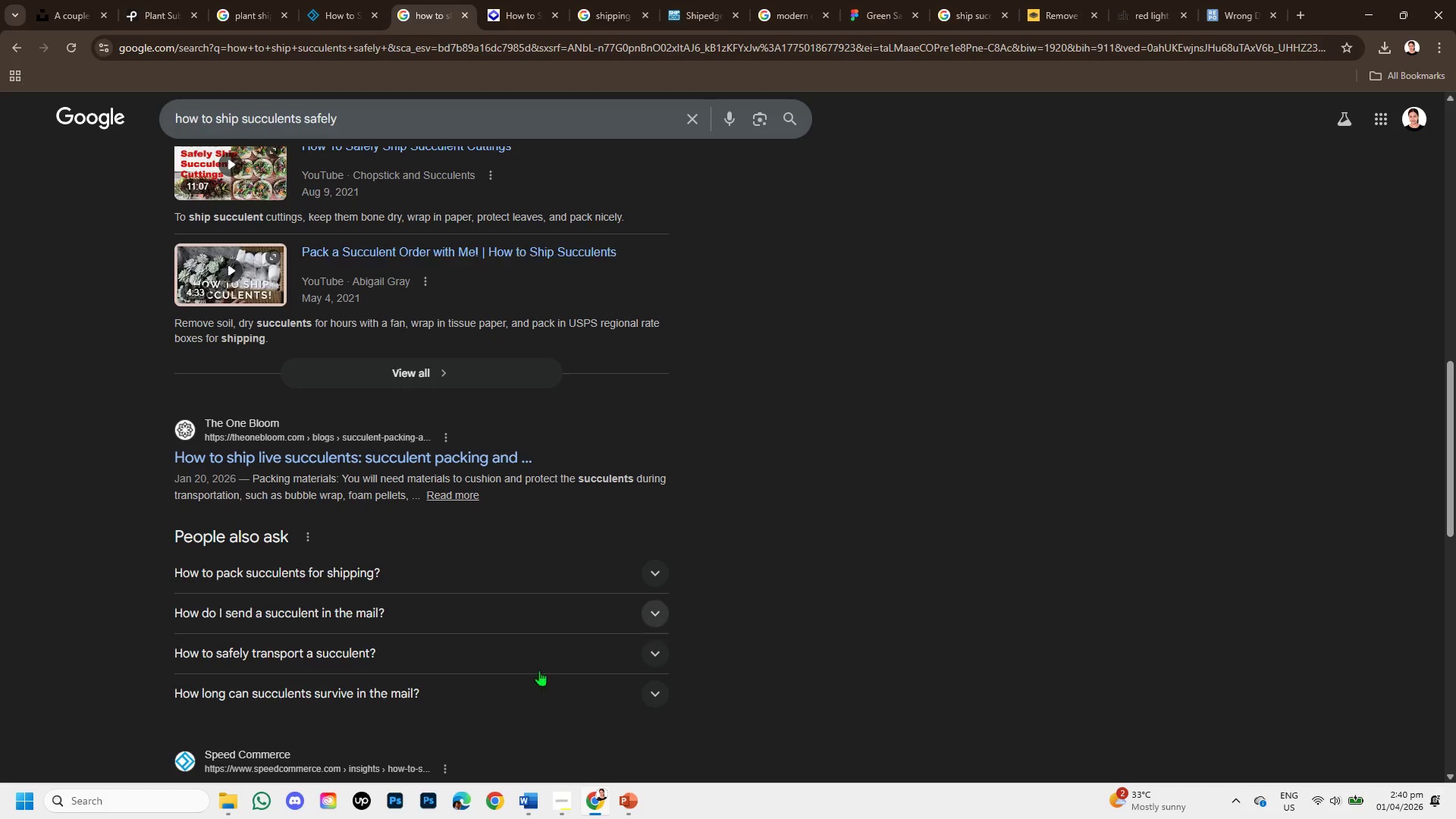 
left_click([491, 0])
 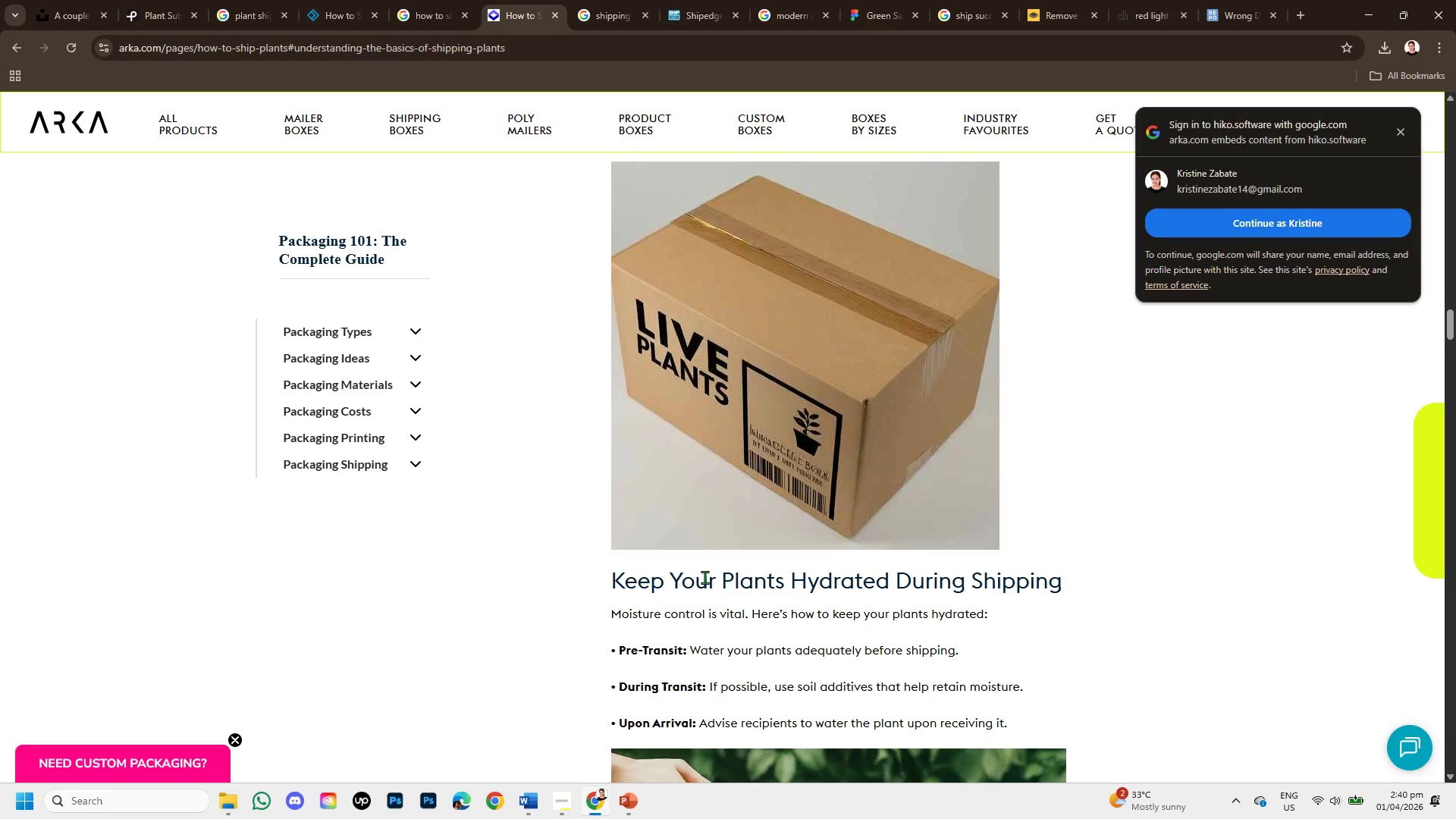 
scroll: coordinate [743, 536], scroll_direction: up, amount: 24.0
 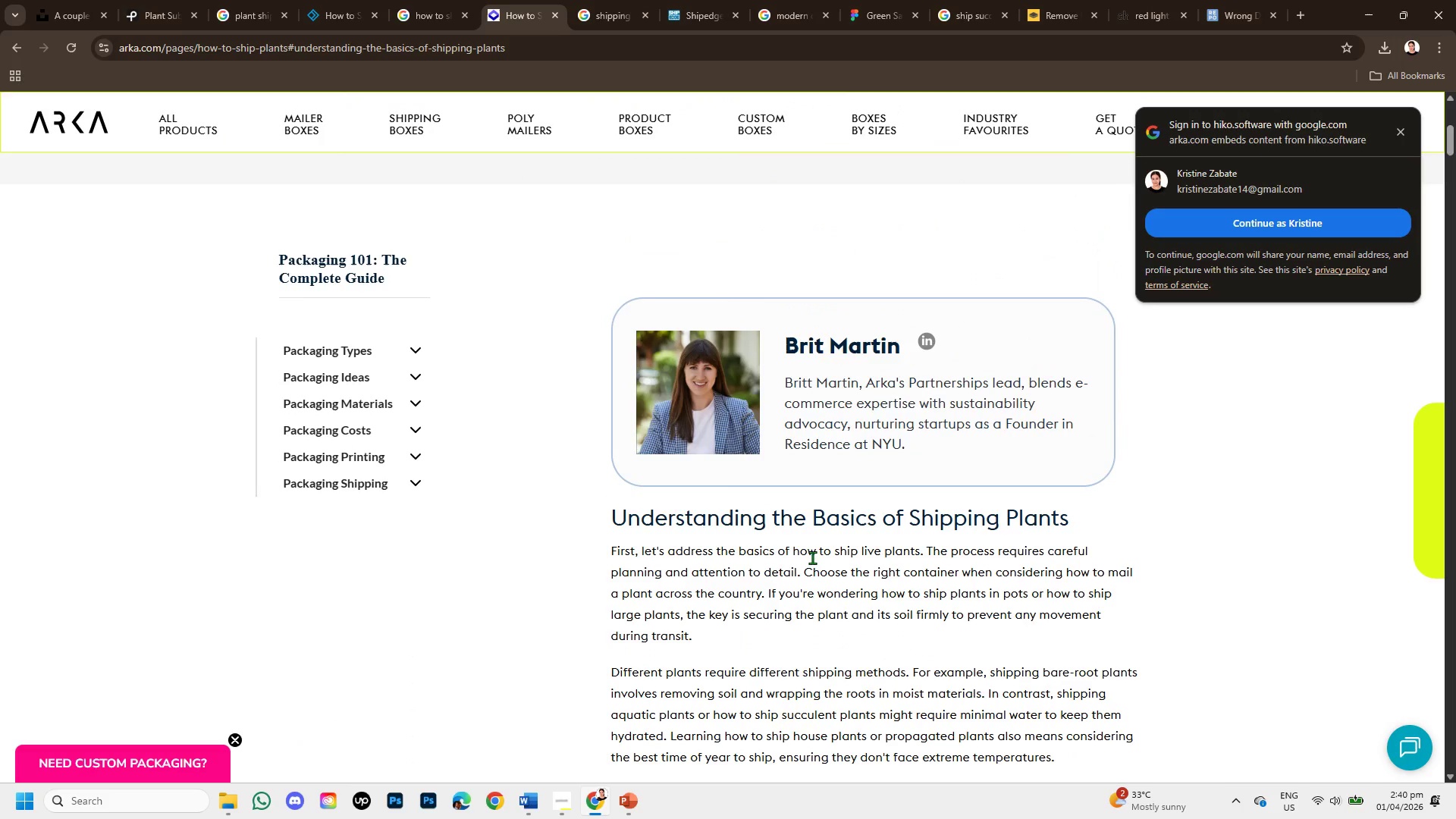 
scroll: coordinate [812, 557], scroll_direction: down, amount: 1.0
 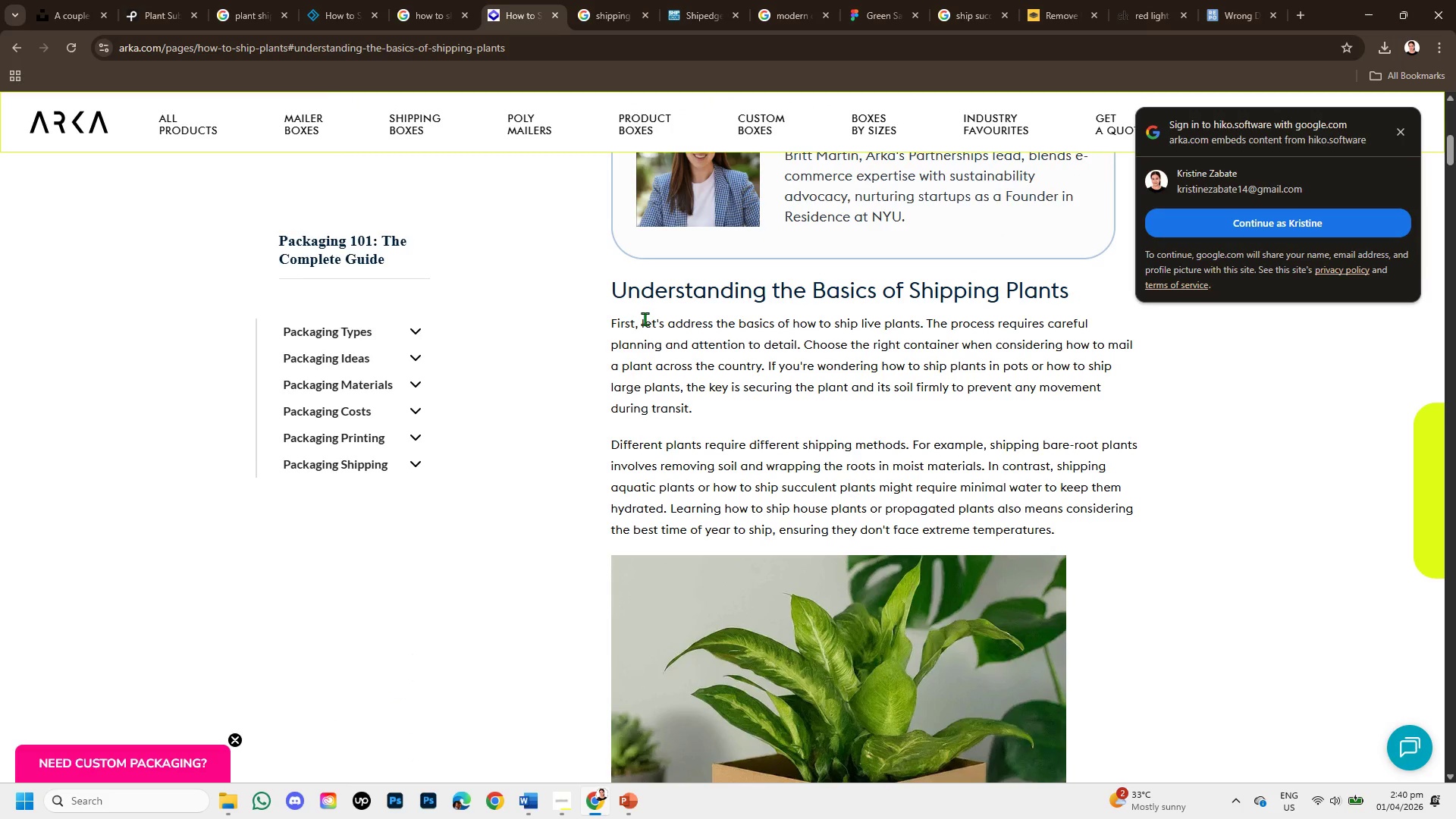 
left_click_drag(start_coordinate=[645, 318], to_coordinate=[905, 426])
 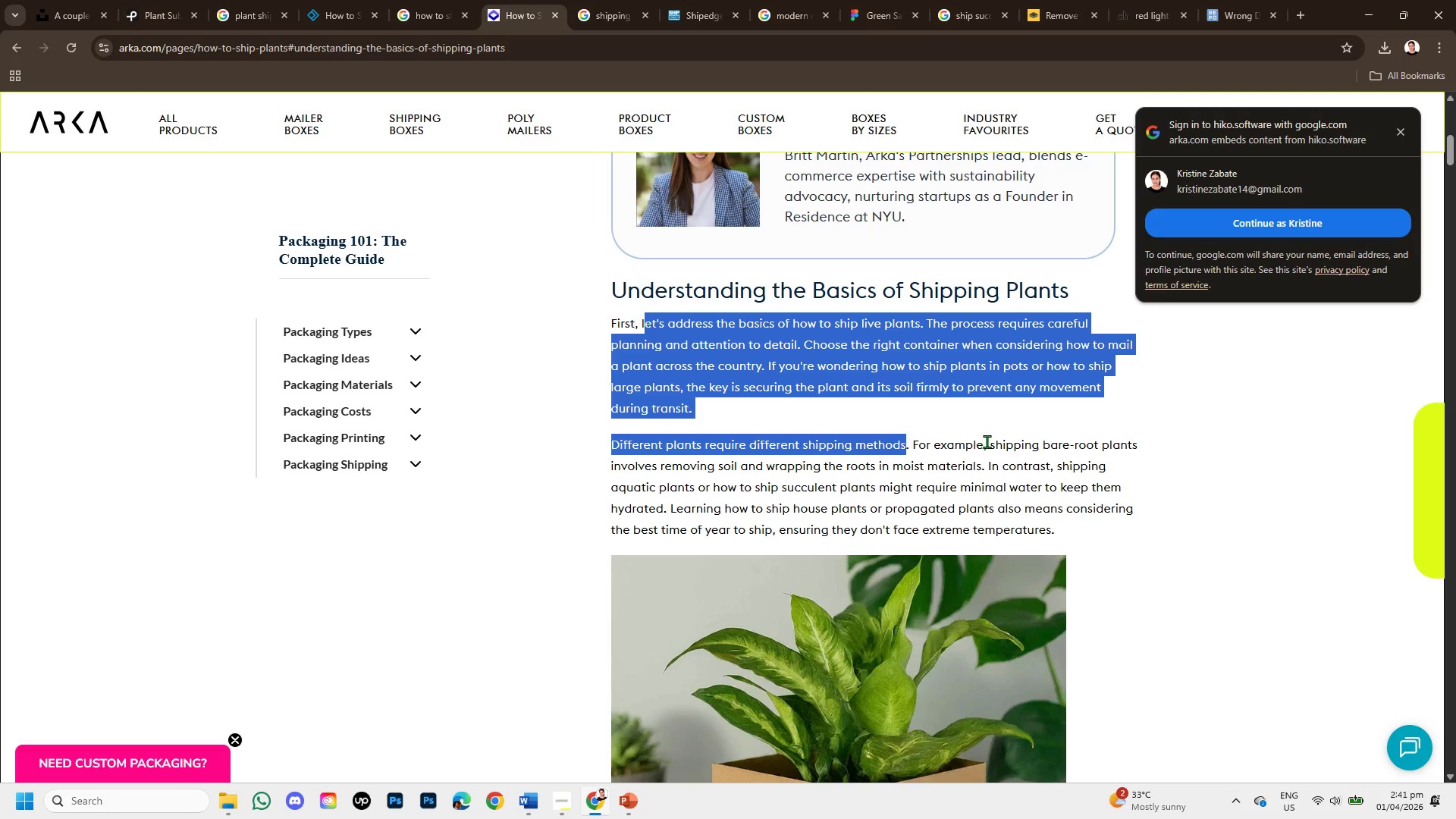 
left_click_drag(start_coordinate=[992, 445], to_coordinate=[1135, 532])
 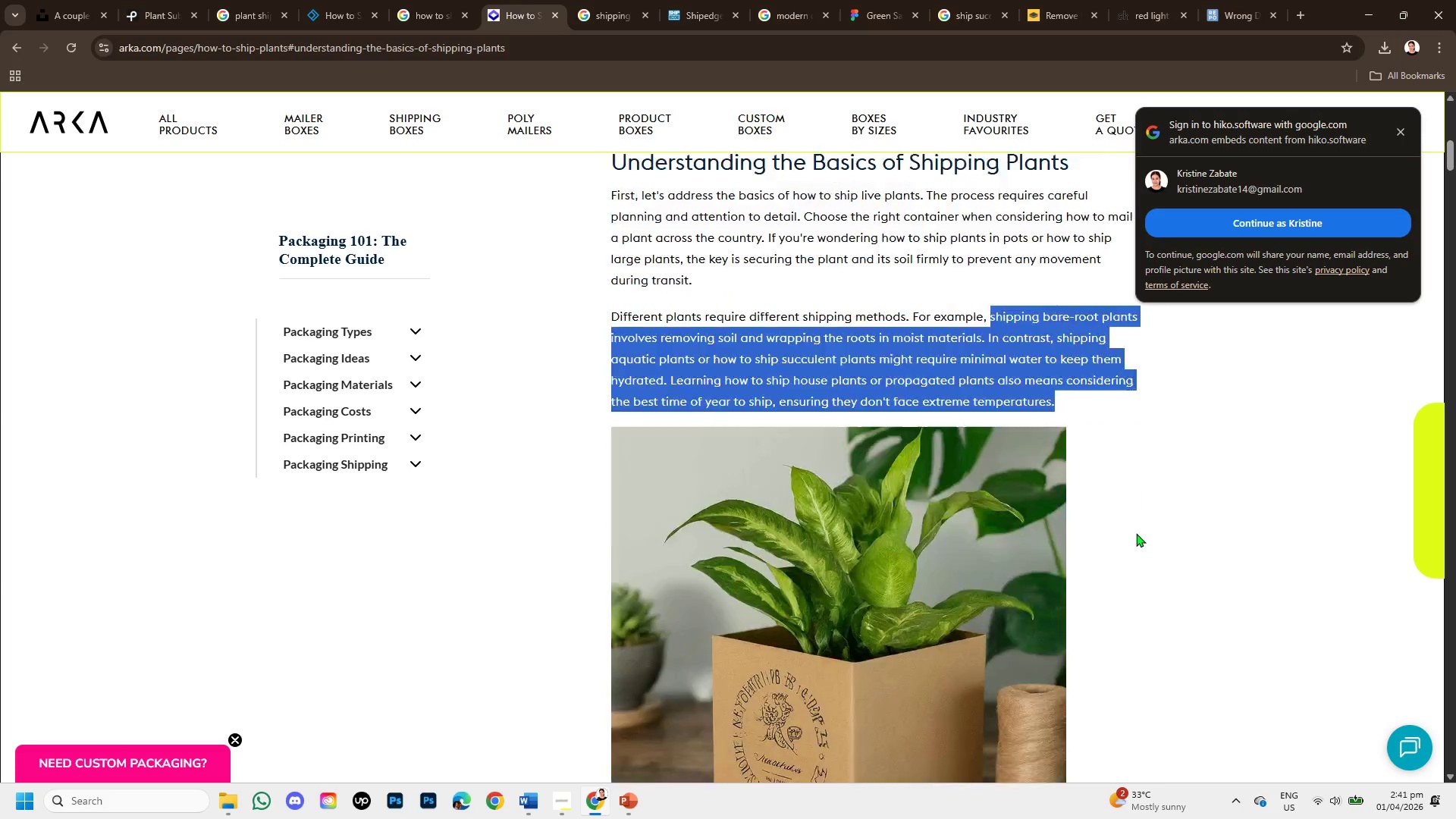 
scroll: coordinate [934, 522], scroll_direction: down, amount: 9.0
 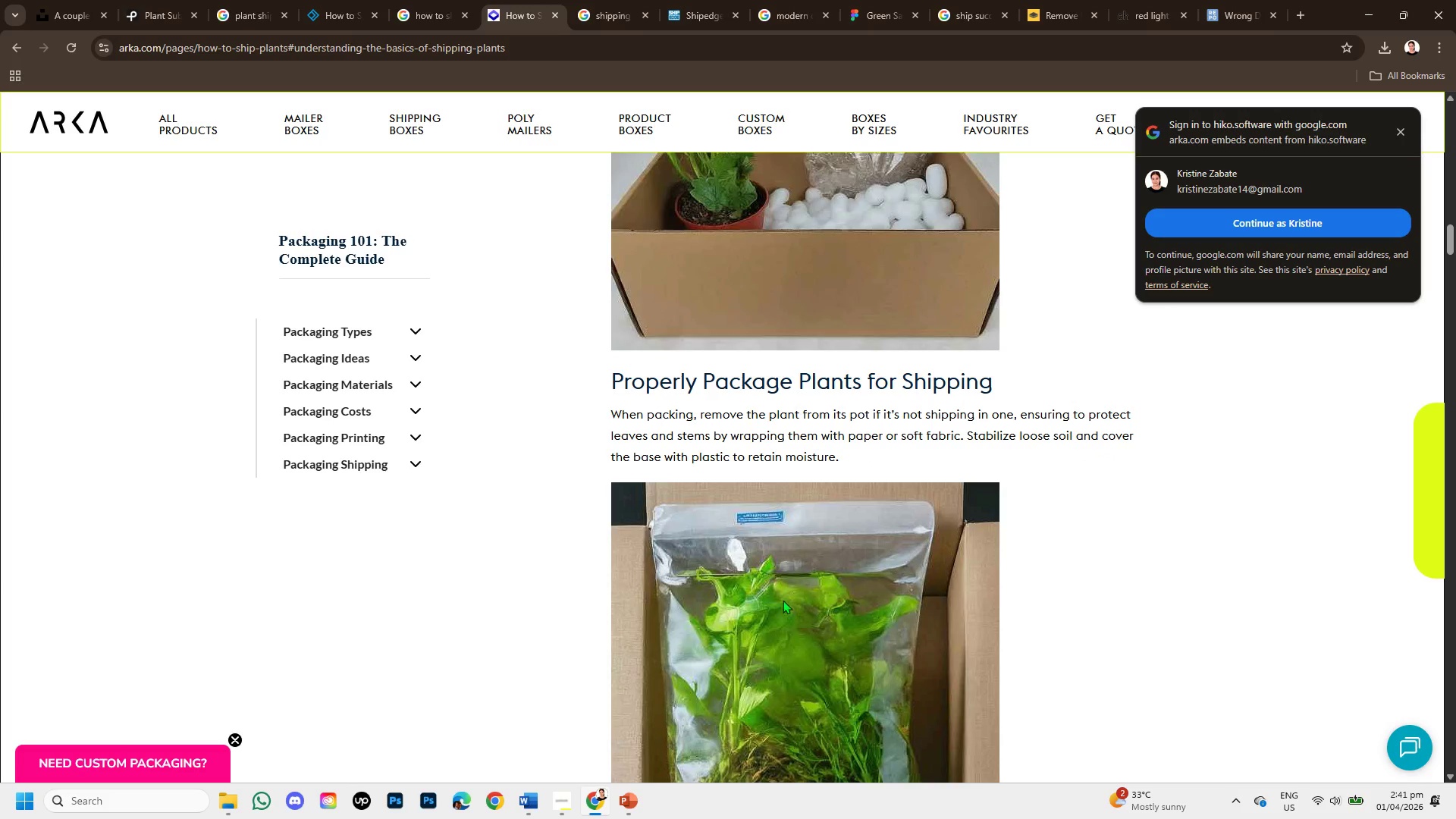 
scroll: coordinate [756, 635], scroll_direction: down, amount: 1.0
 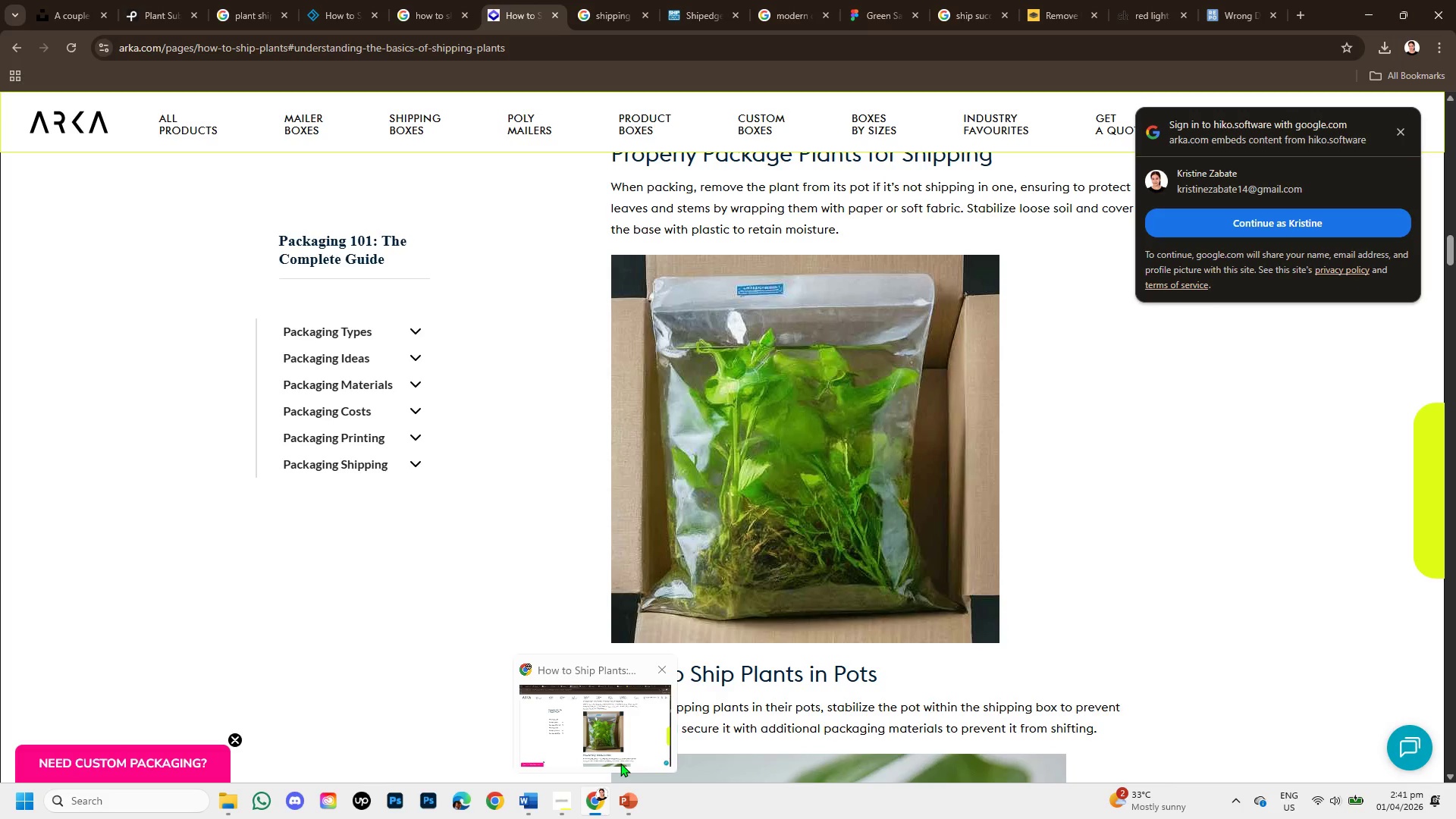 
wait(21.47)
 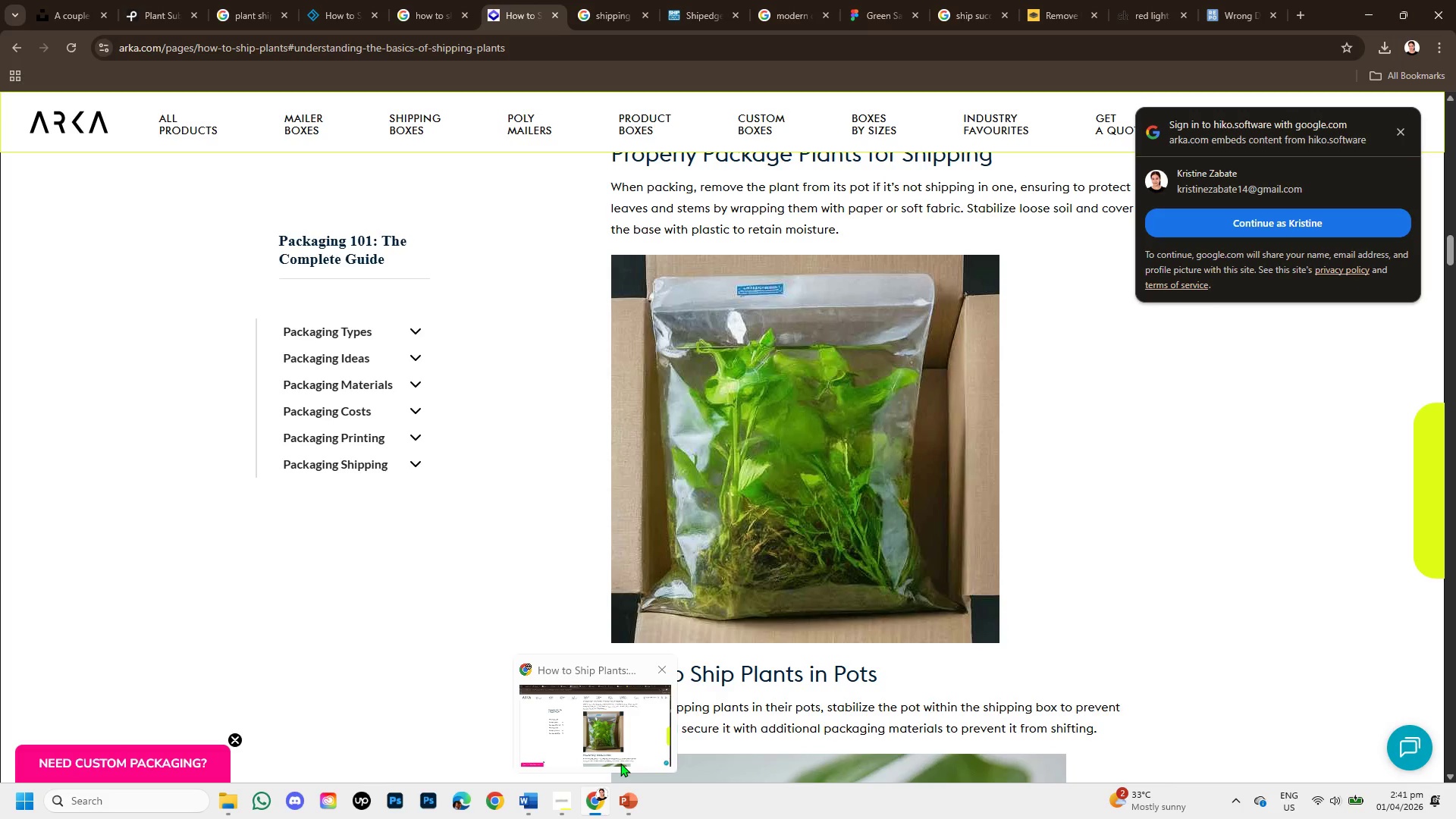 
scroll: coordinate [940, 555], scroll_direction: down, amount: 2.0
 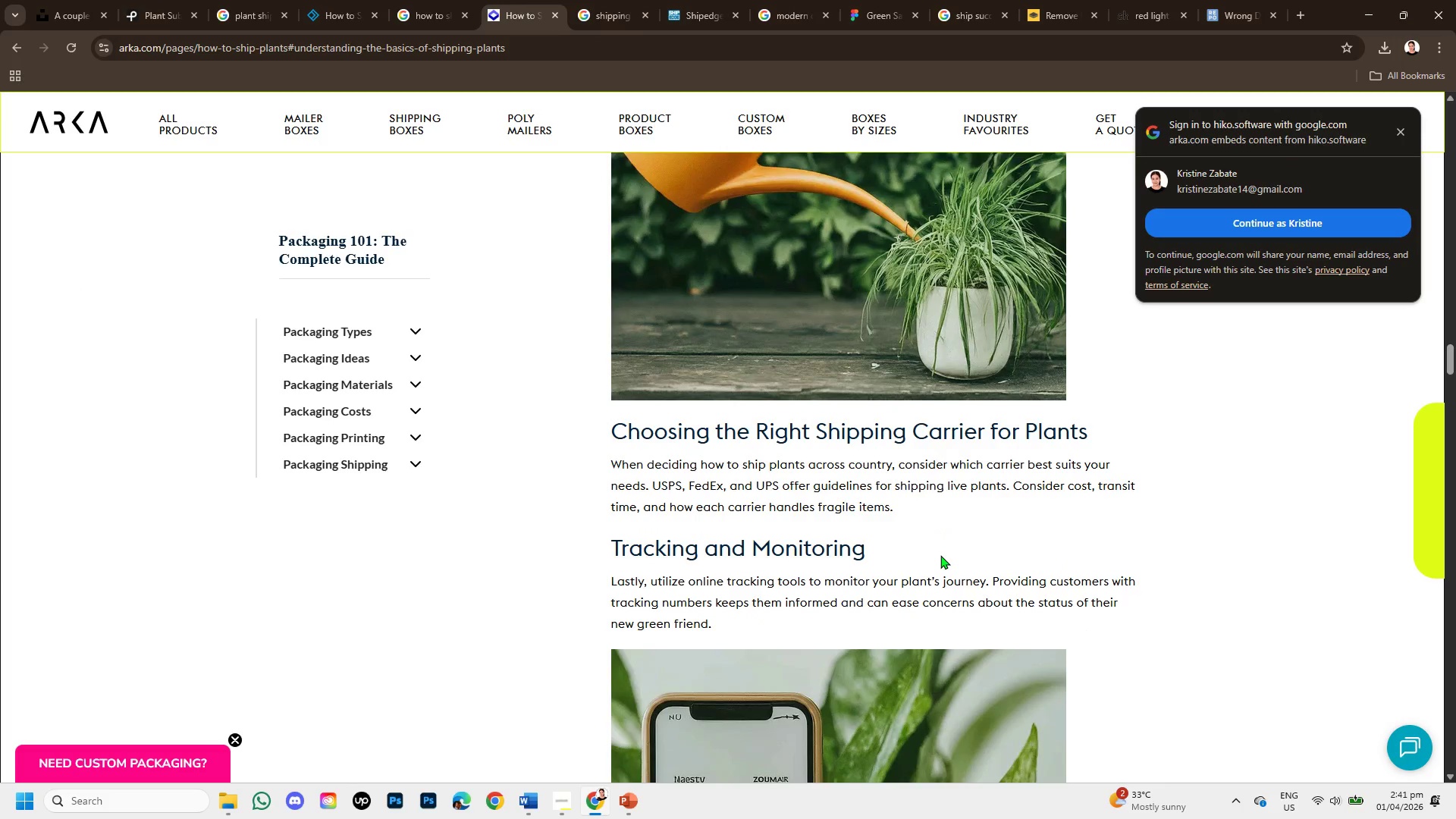 
scroll: coordinate [938, 621], scroll_direction: up, amount: 16.0
 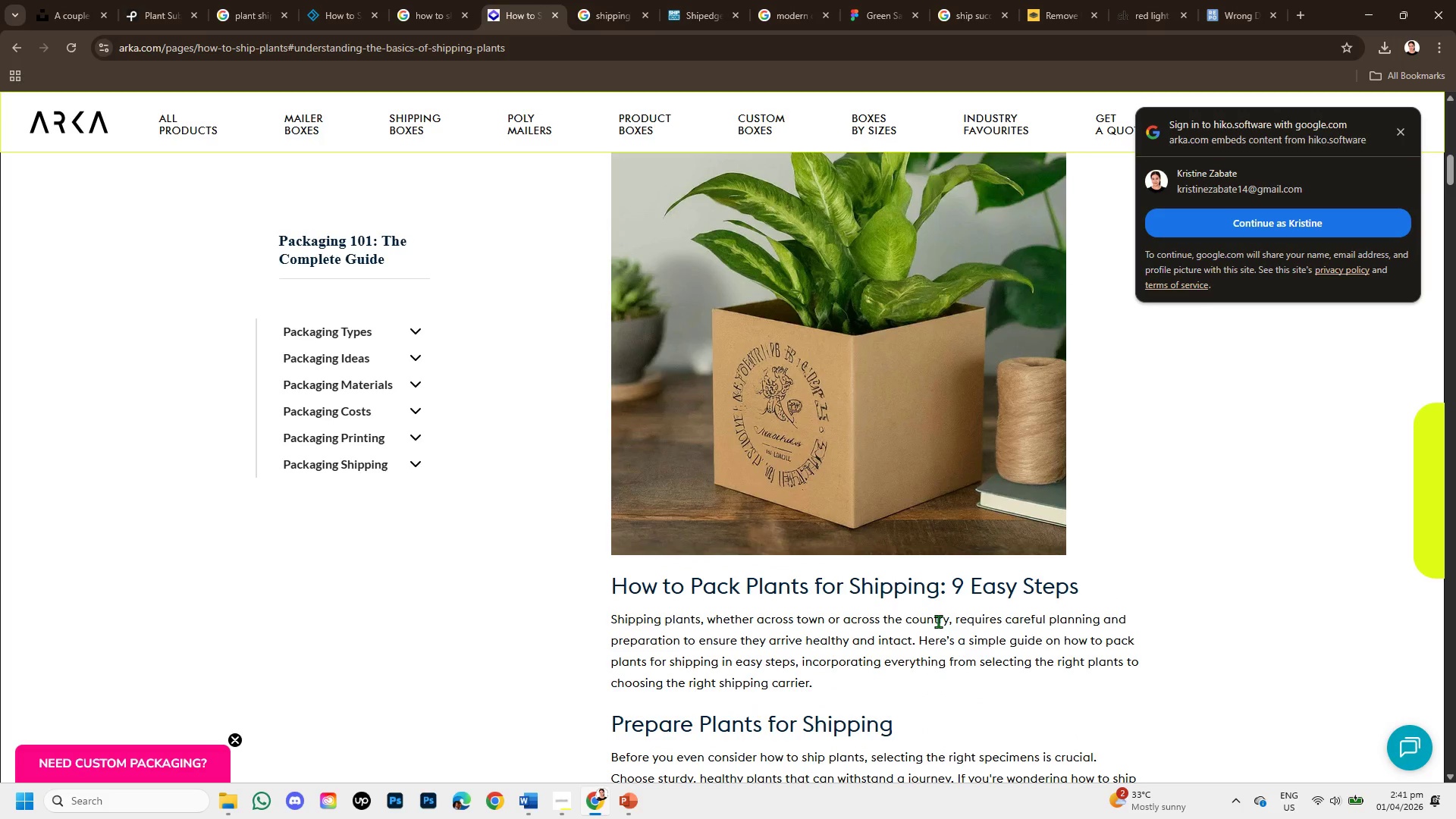 
scroll: coordinate [938, 621], scroll_direction: up, amount: 1.0
 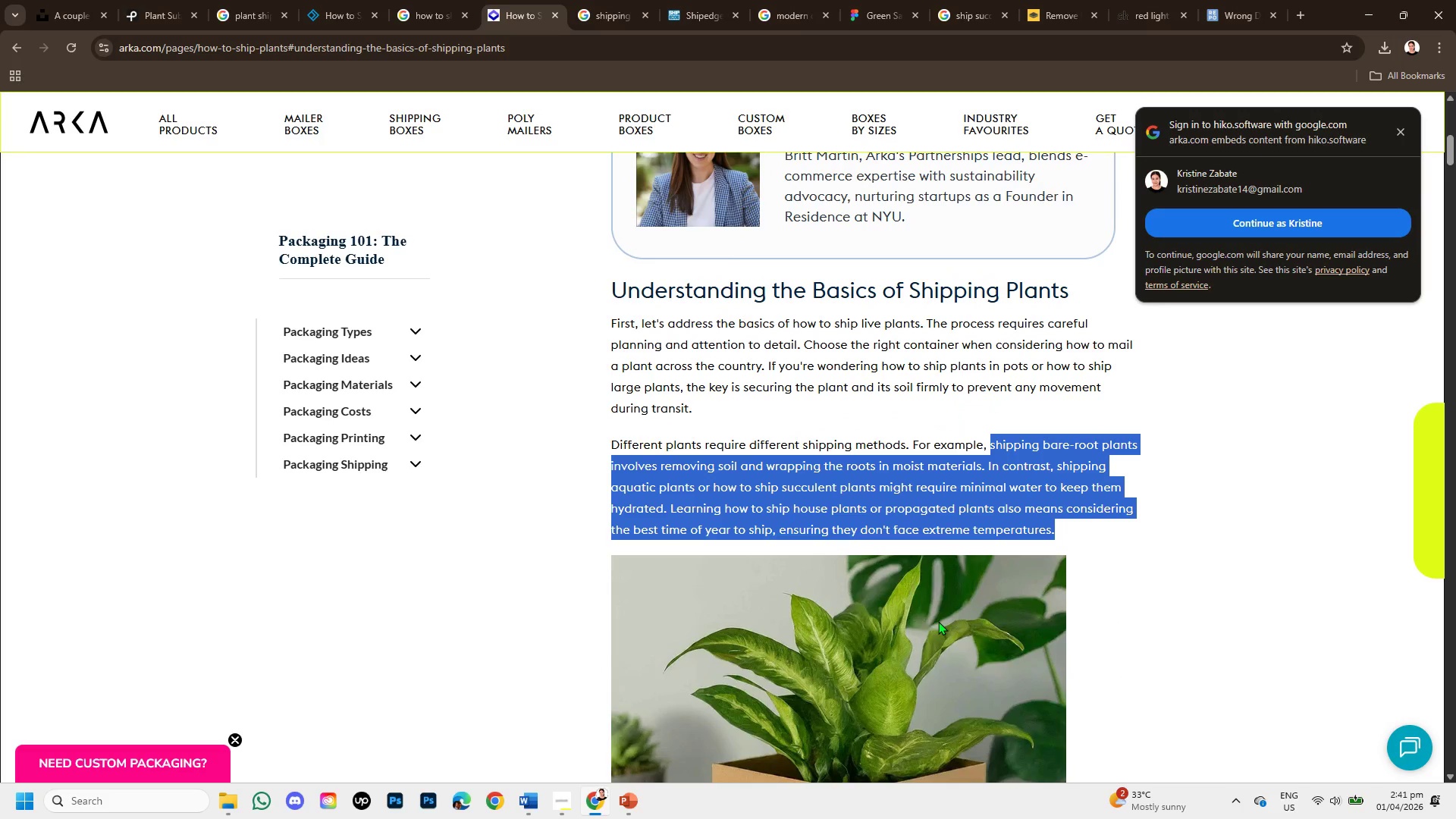 
scroll: coordinate [830, 667], scroll_direction: down, amount: 4.0
 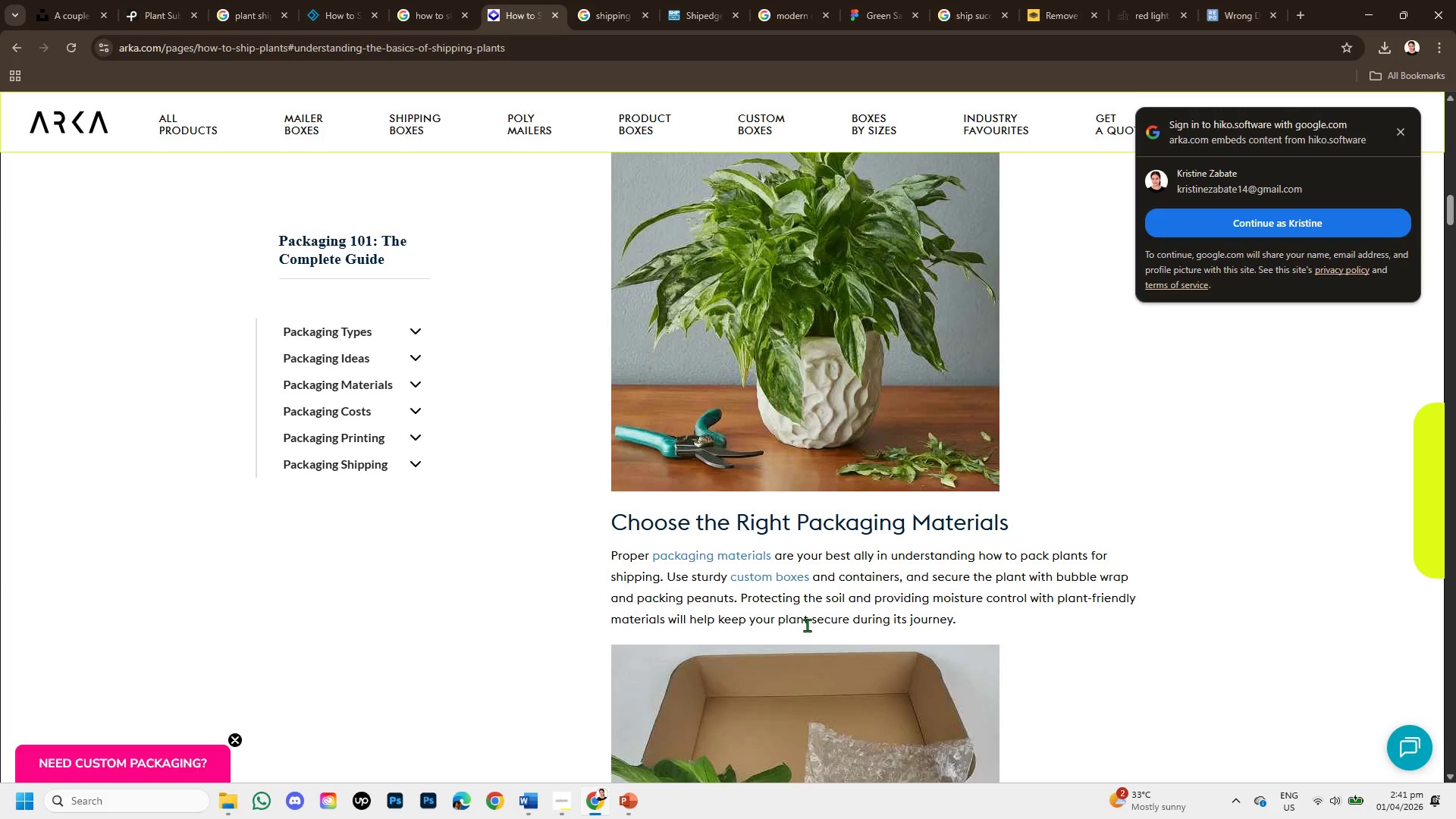 
wait(5.54)
 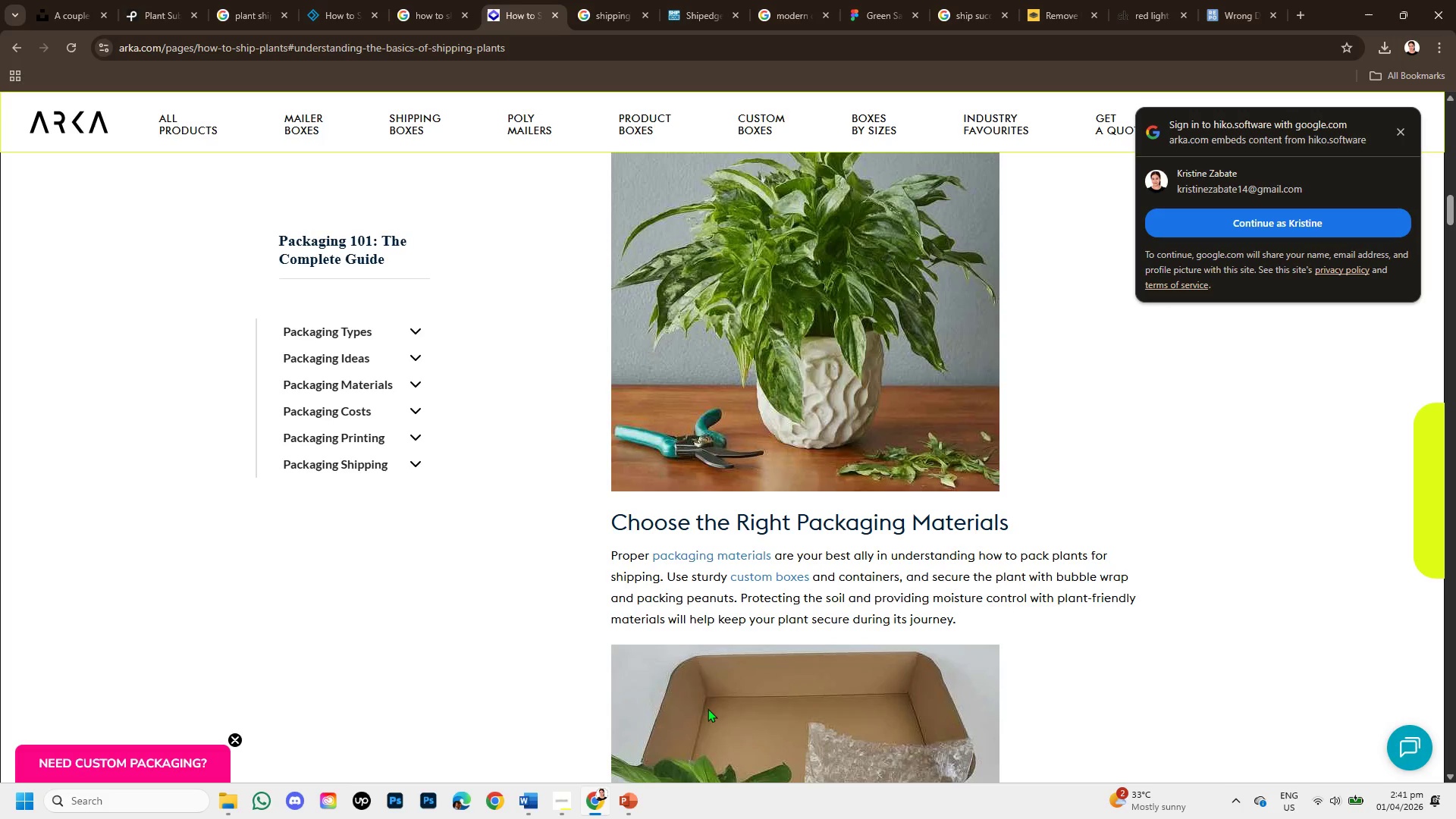 
left_click([625, 805])
 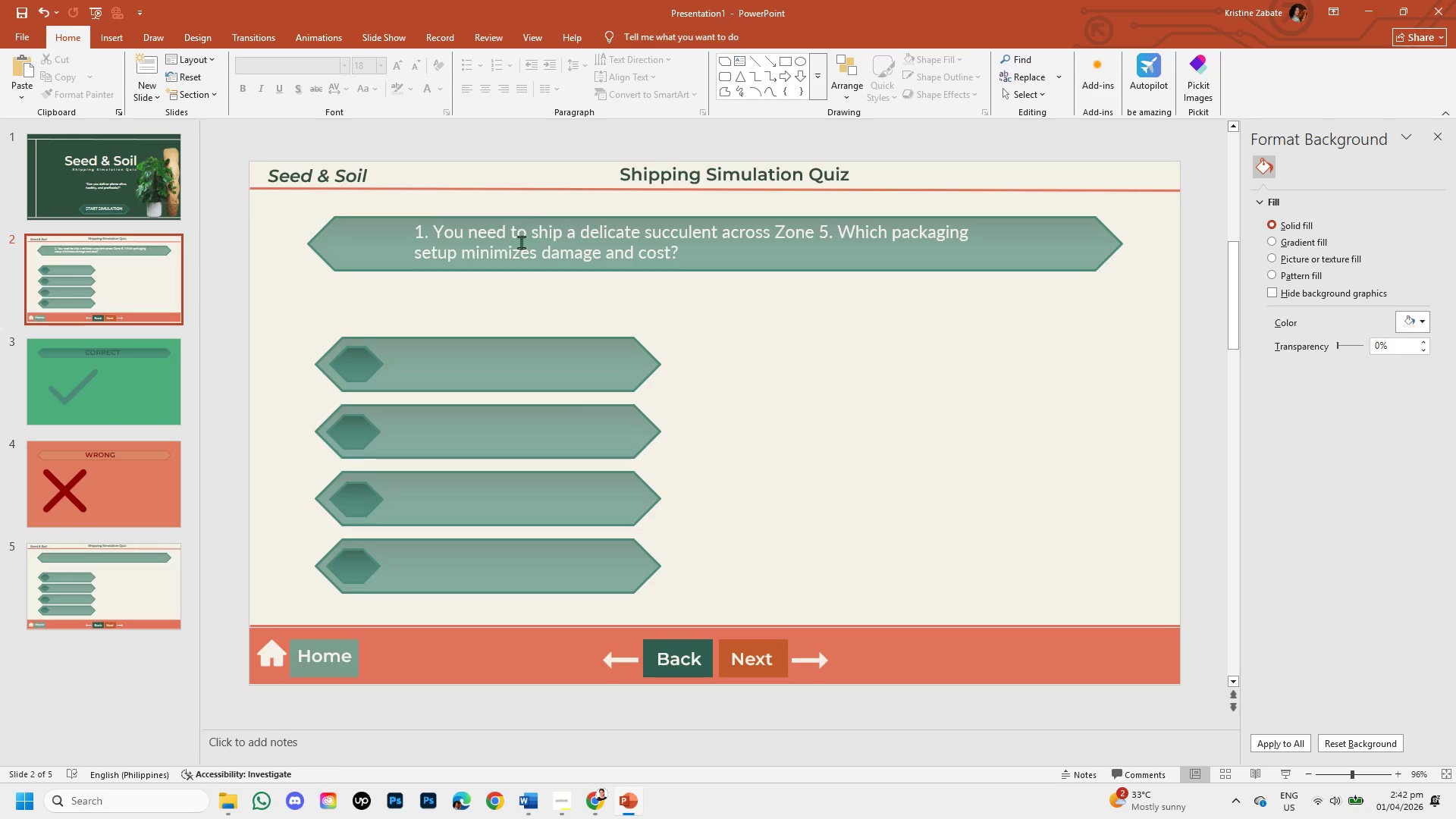 
left_click([521, 244])
 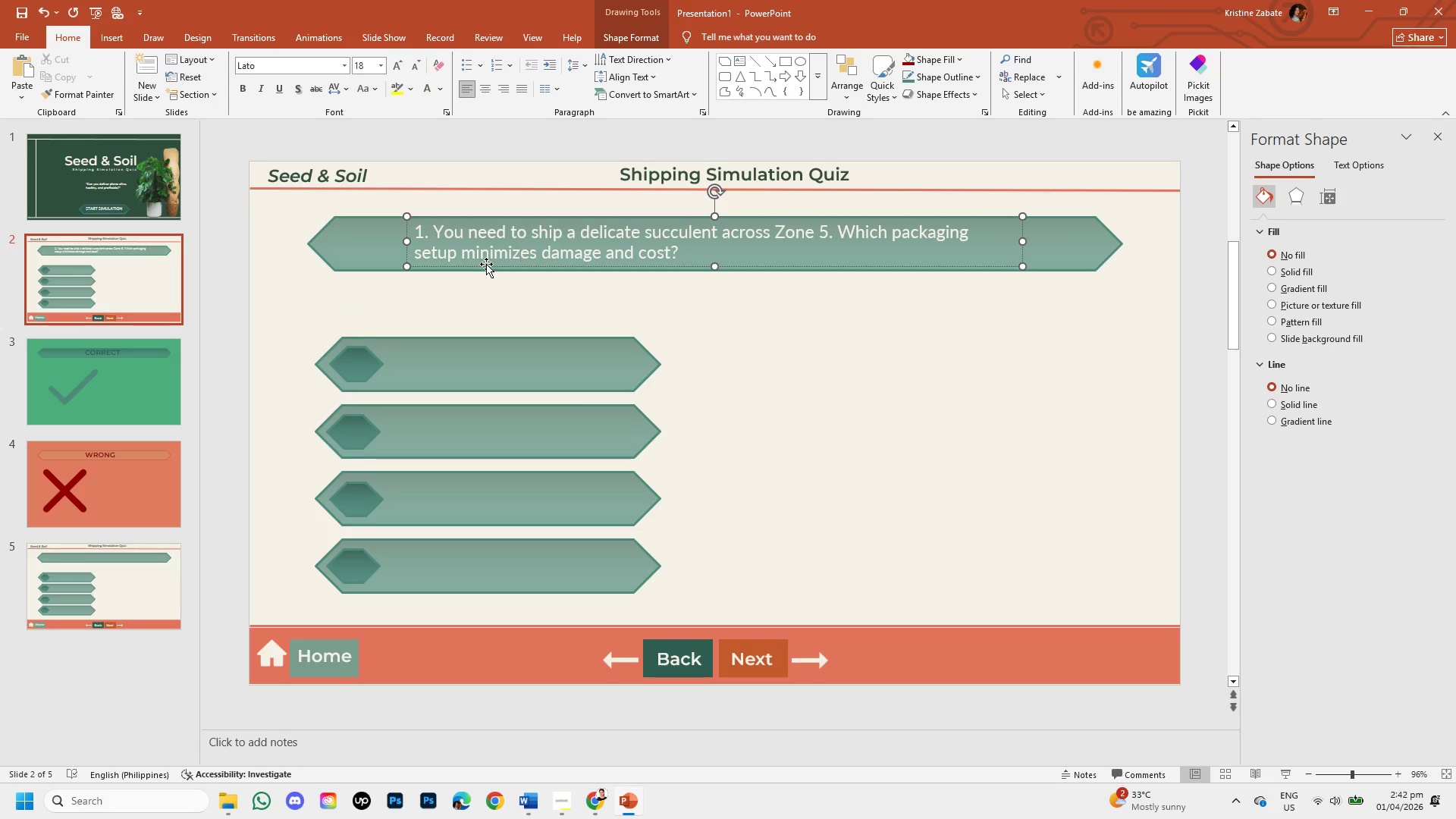 
left_click([486, 264])
 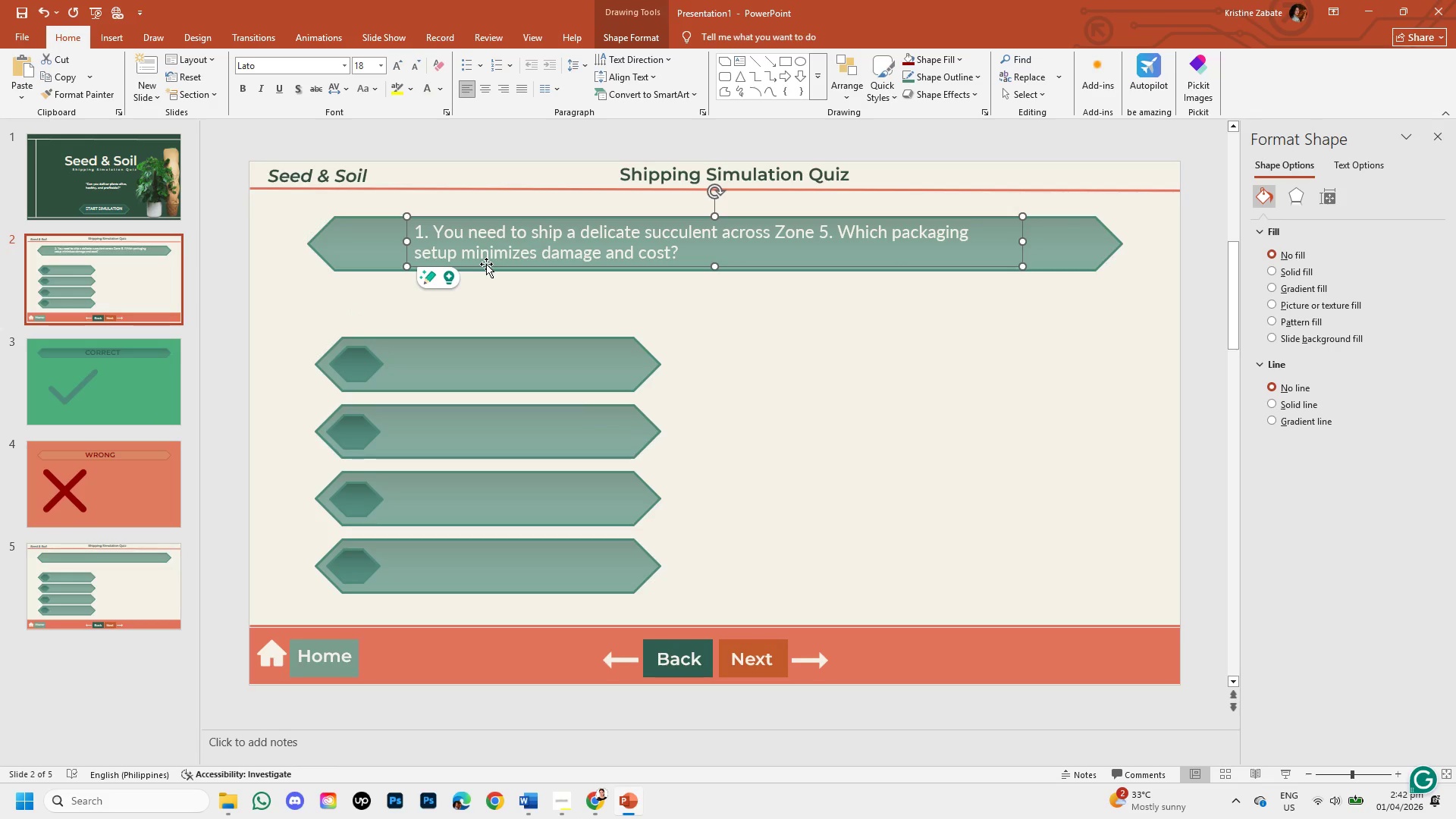 
key(Control+V)
 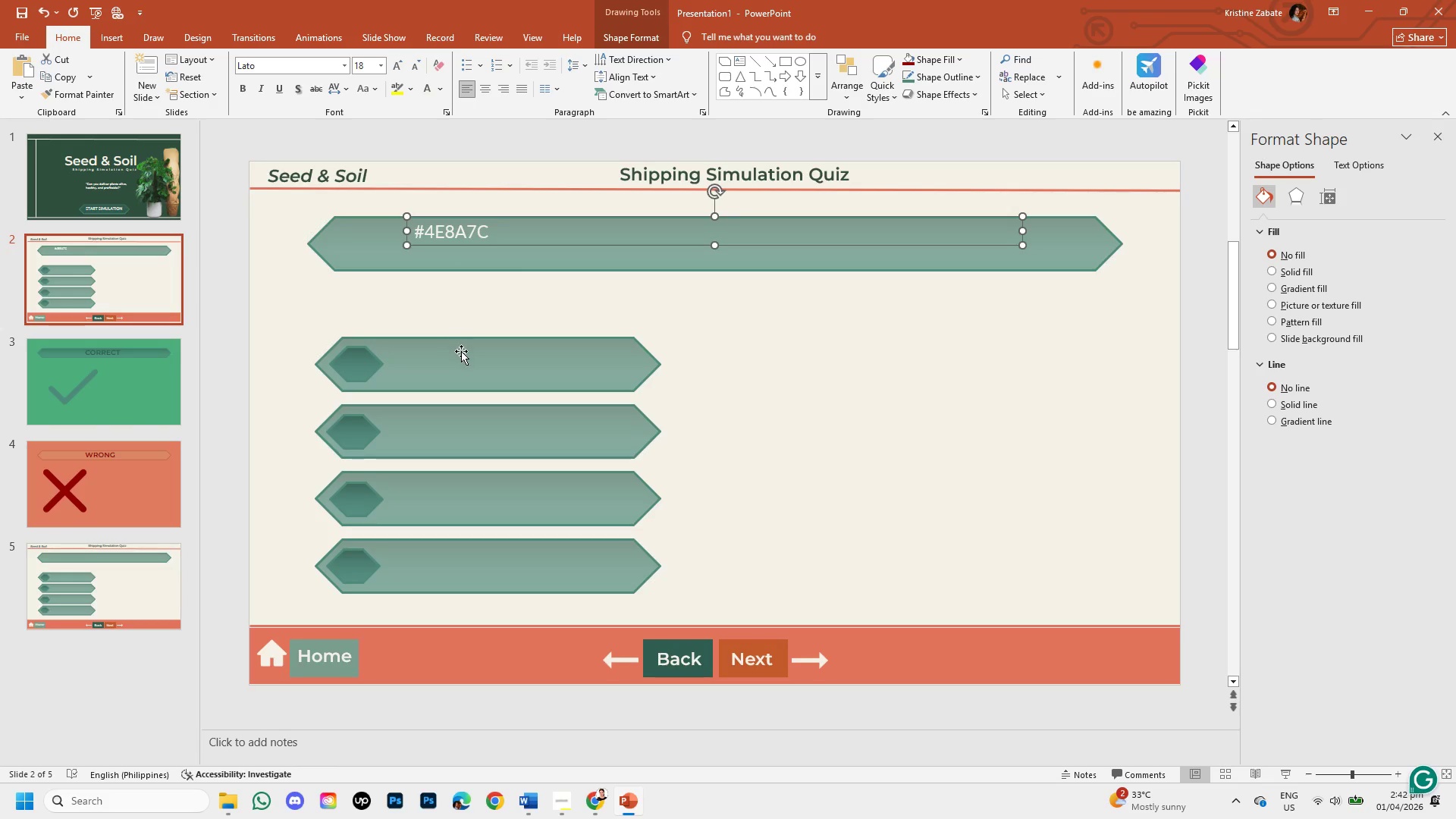 
left_click([461, 351])
 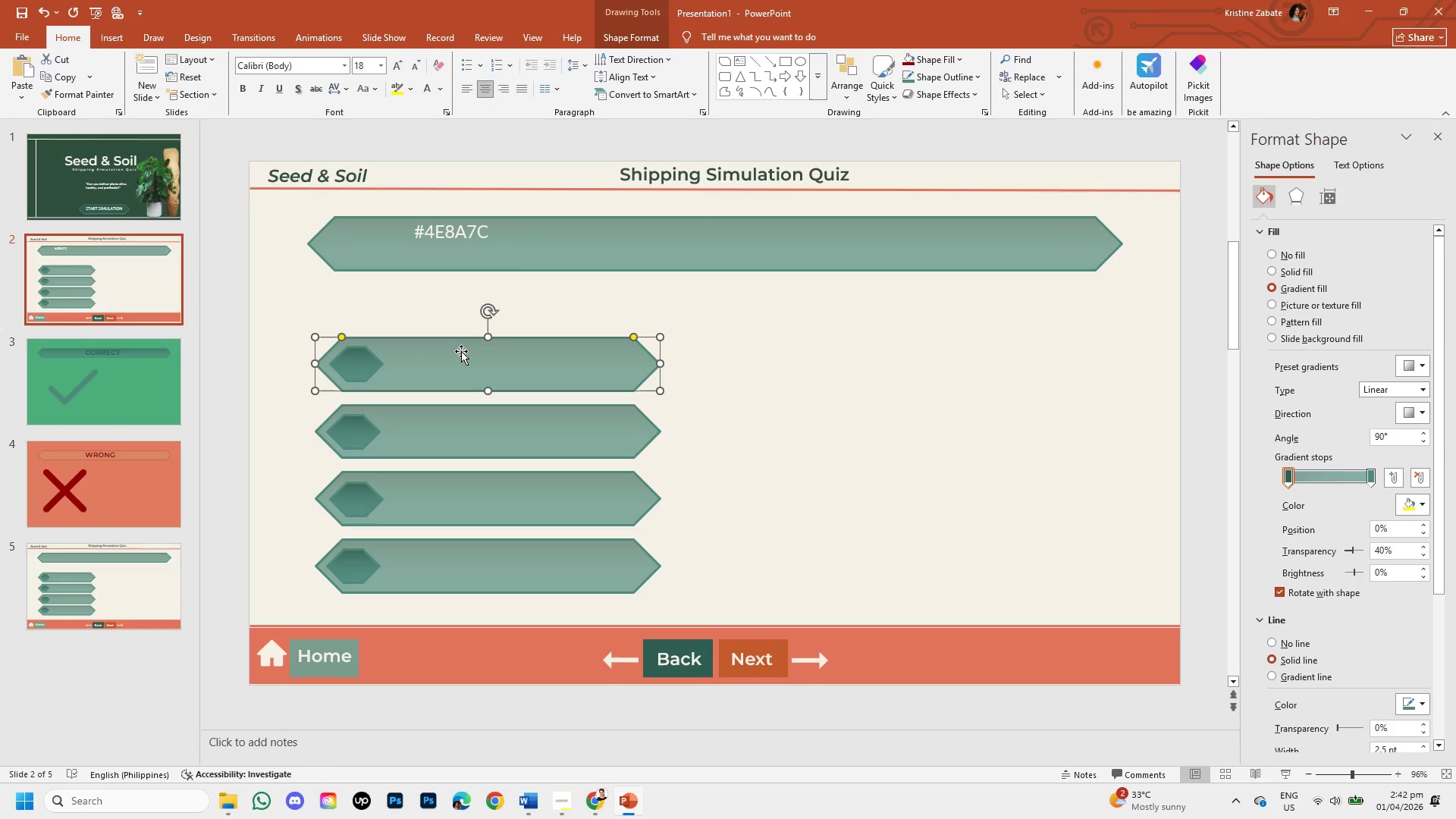 
key(Control+Z)
 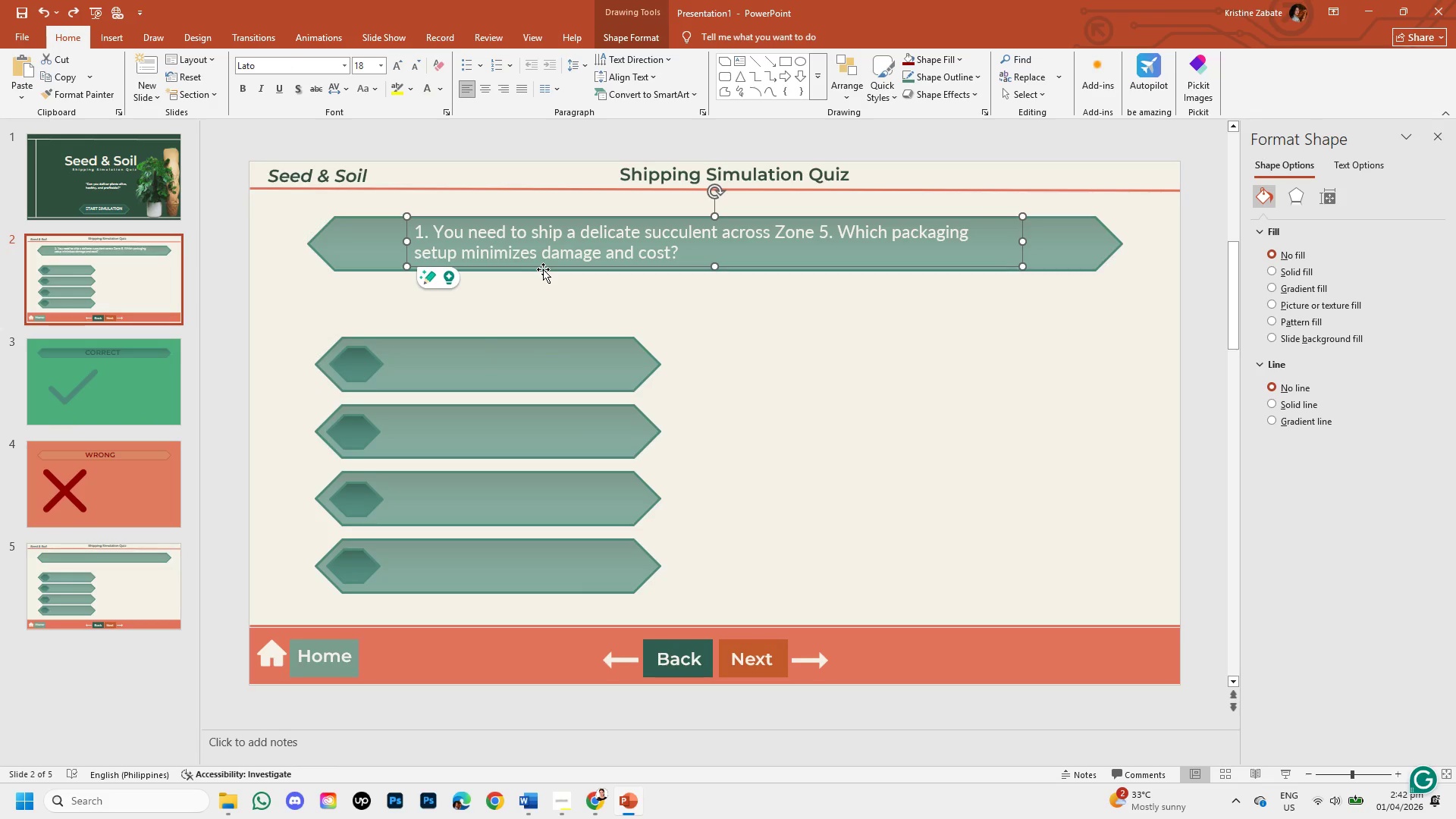 
left_click([543, 266])
 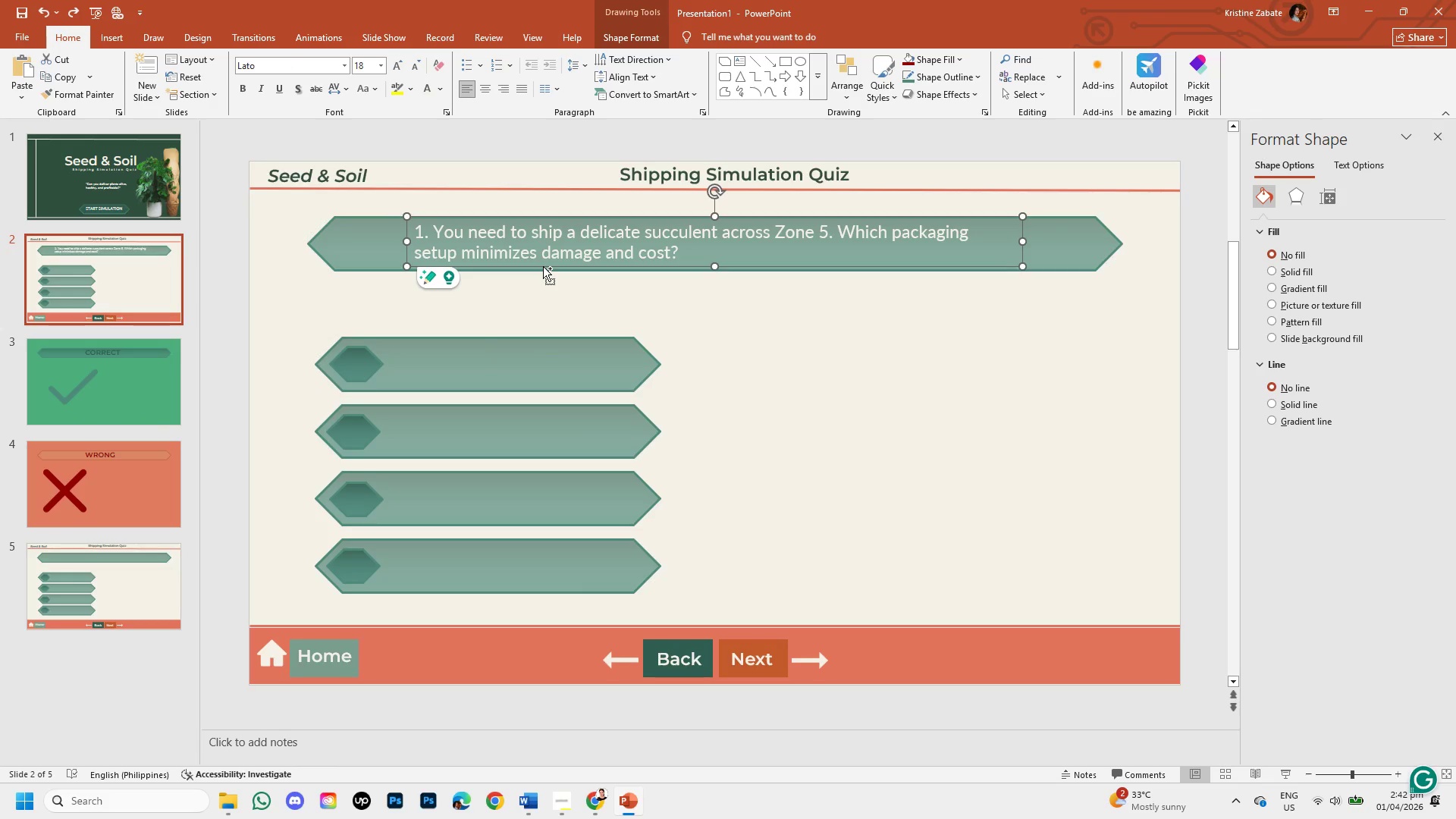 
key(Control+C)
 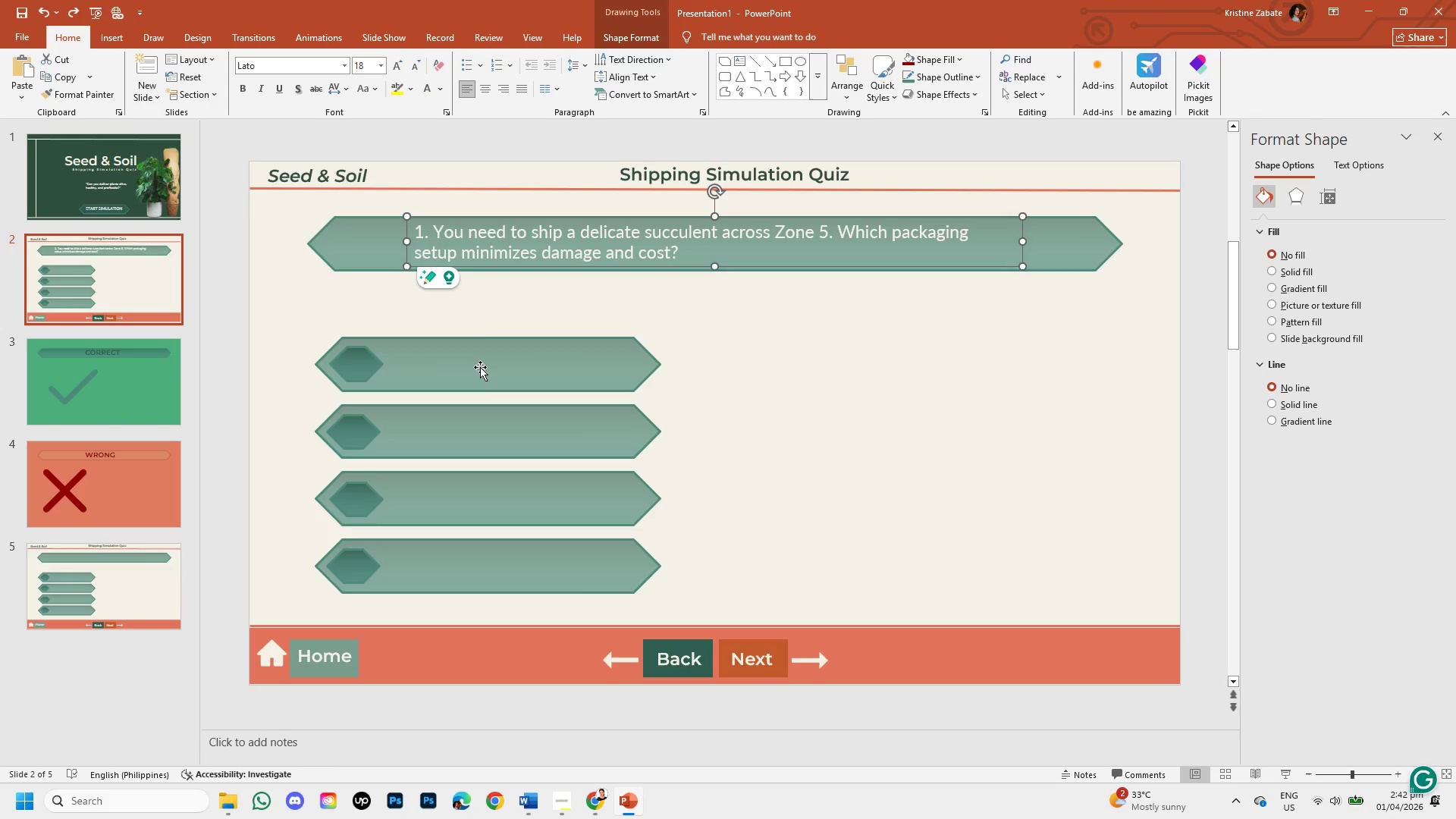 
left_click([480, 367])
 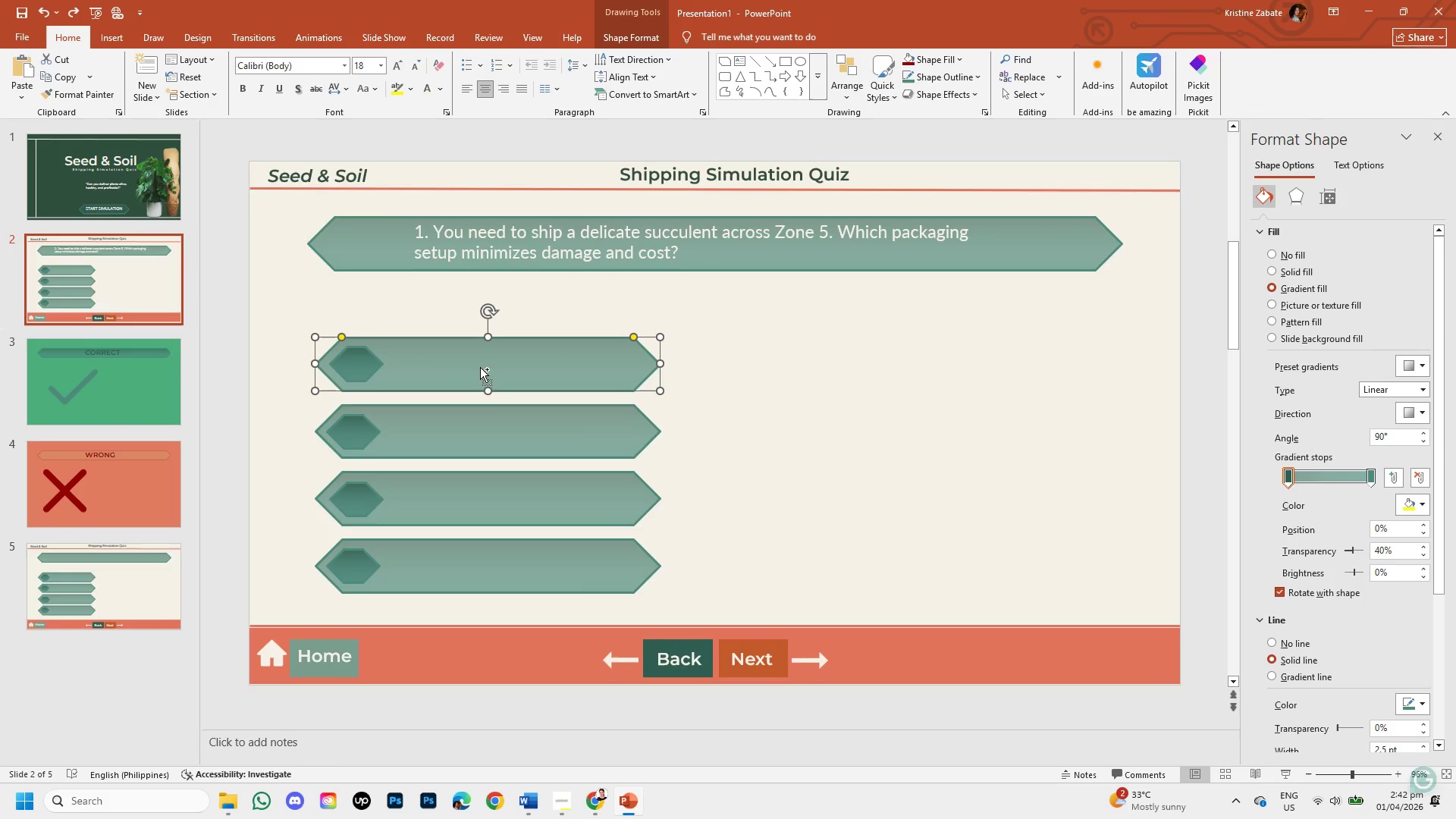 
key(Control+V)
 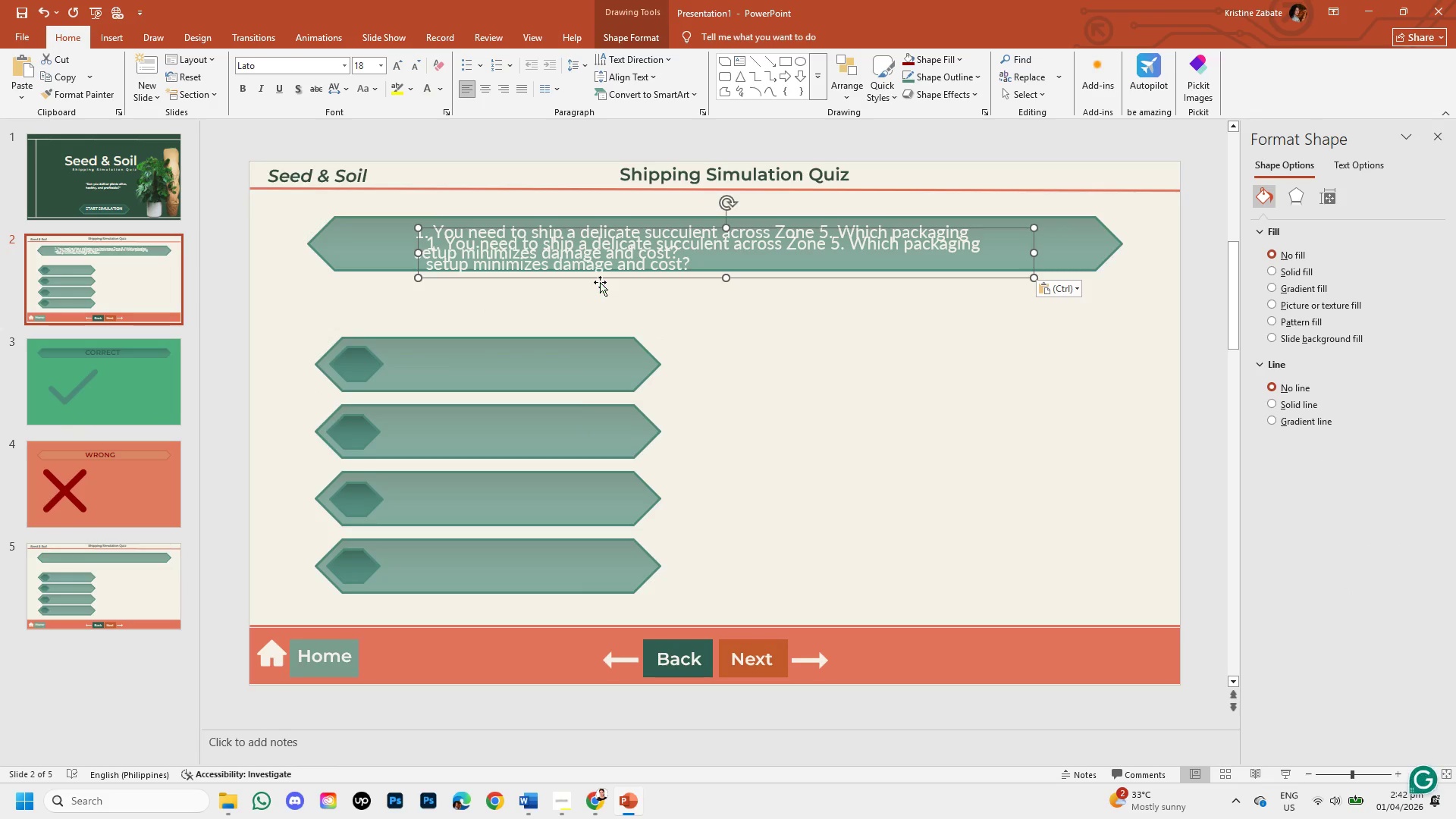 
left_click_drag(start_coordinate=[604, 277], to_coordinate=[569, 388])
 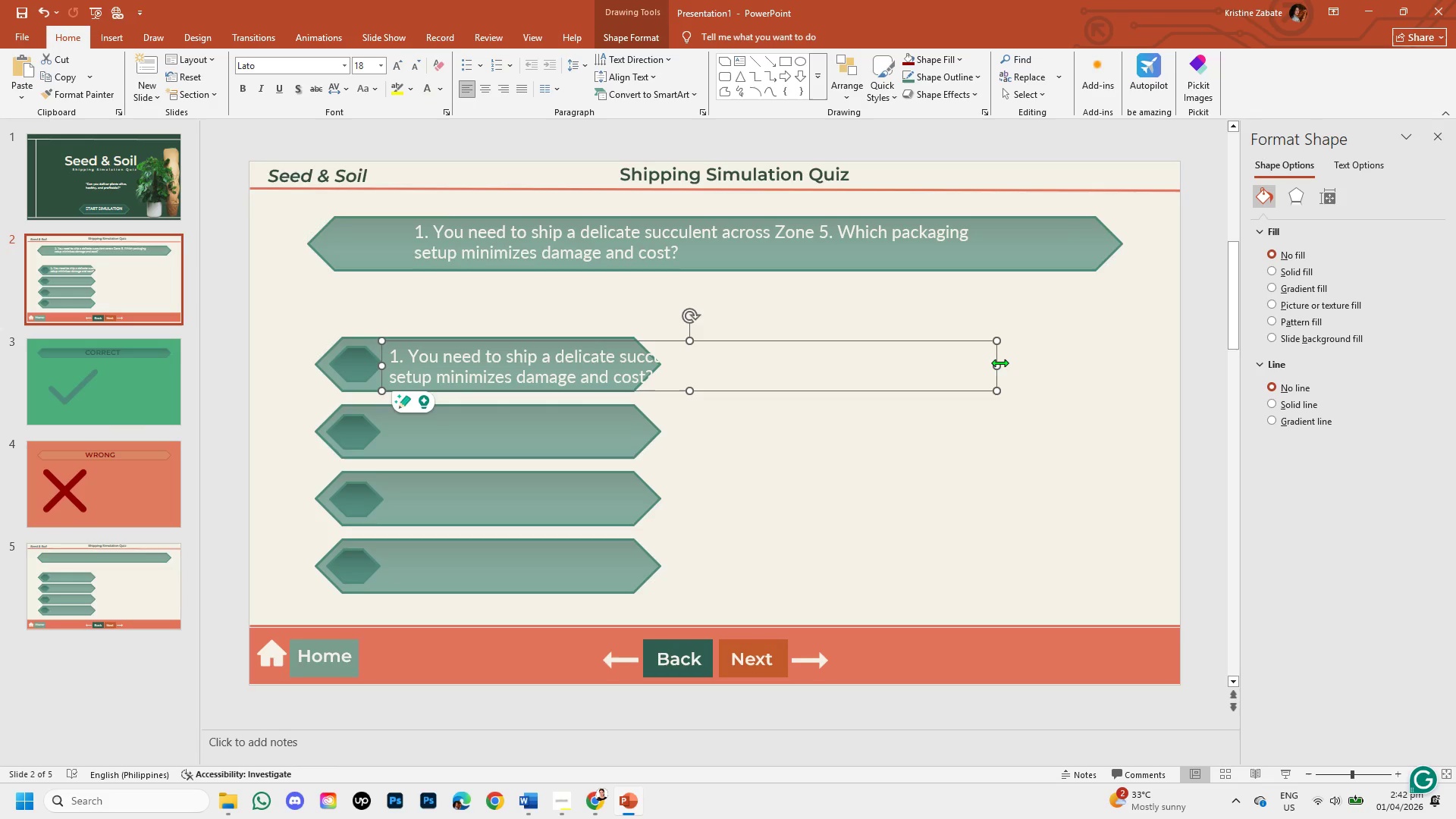 
left_click_drag(start_coordinate=[999, 362], to_coordinate=[640, 350])
 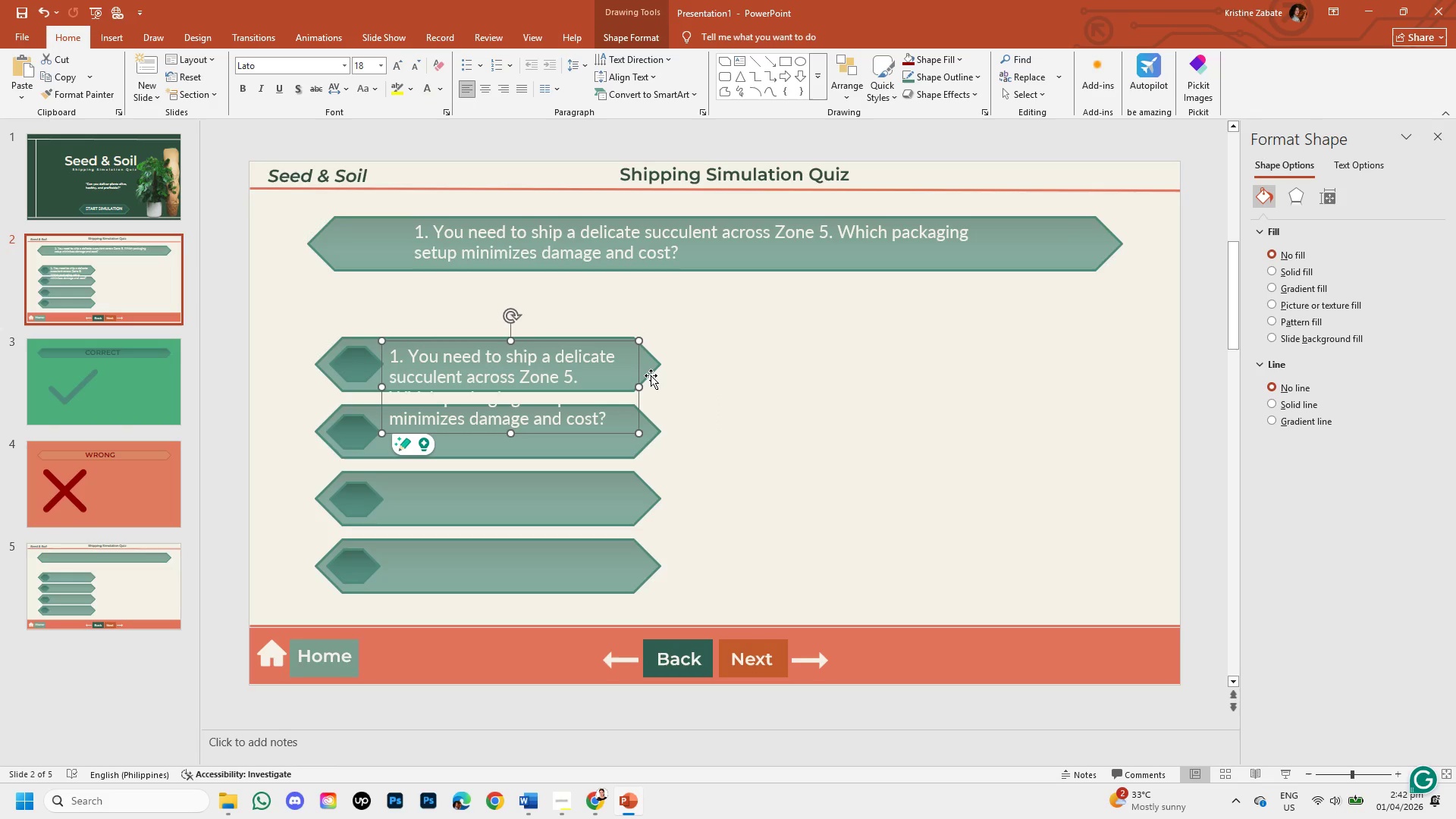 
left_click([651, 375])
 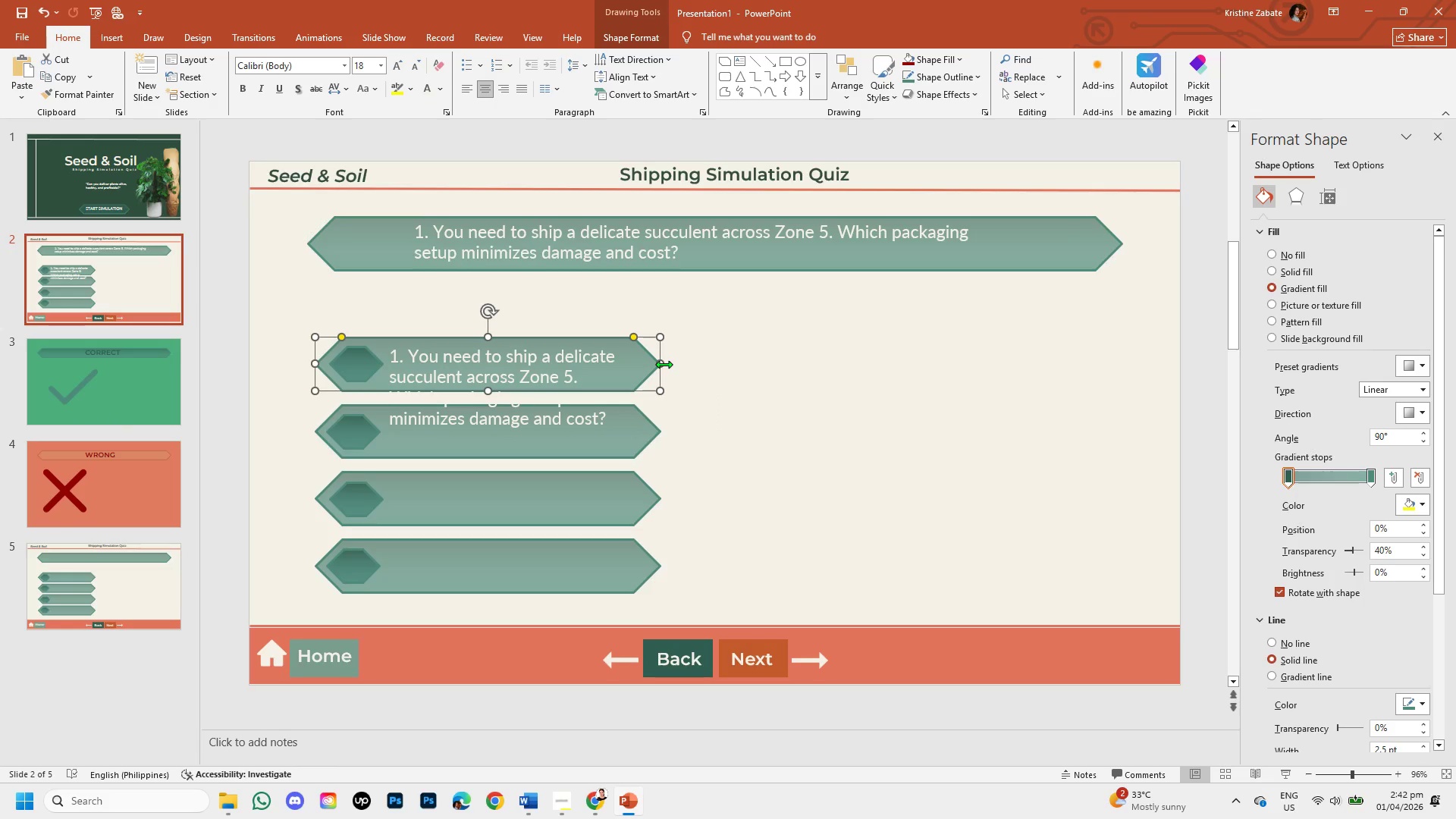 
left_click_drag(start_coordinate=[664, 364], to_coordinate=[755, 397])
 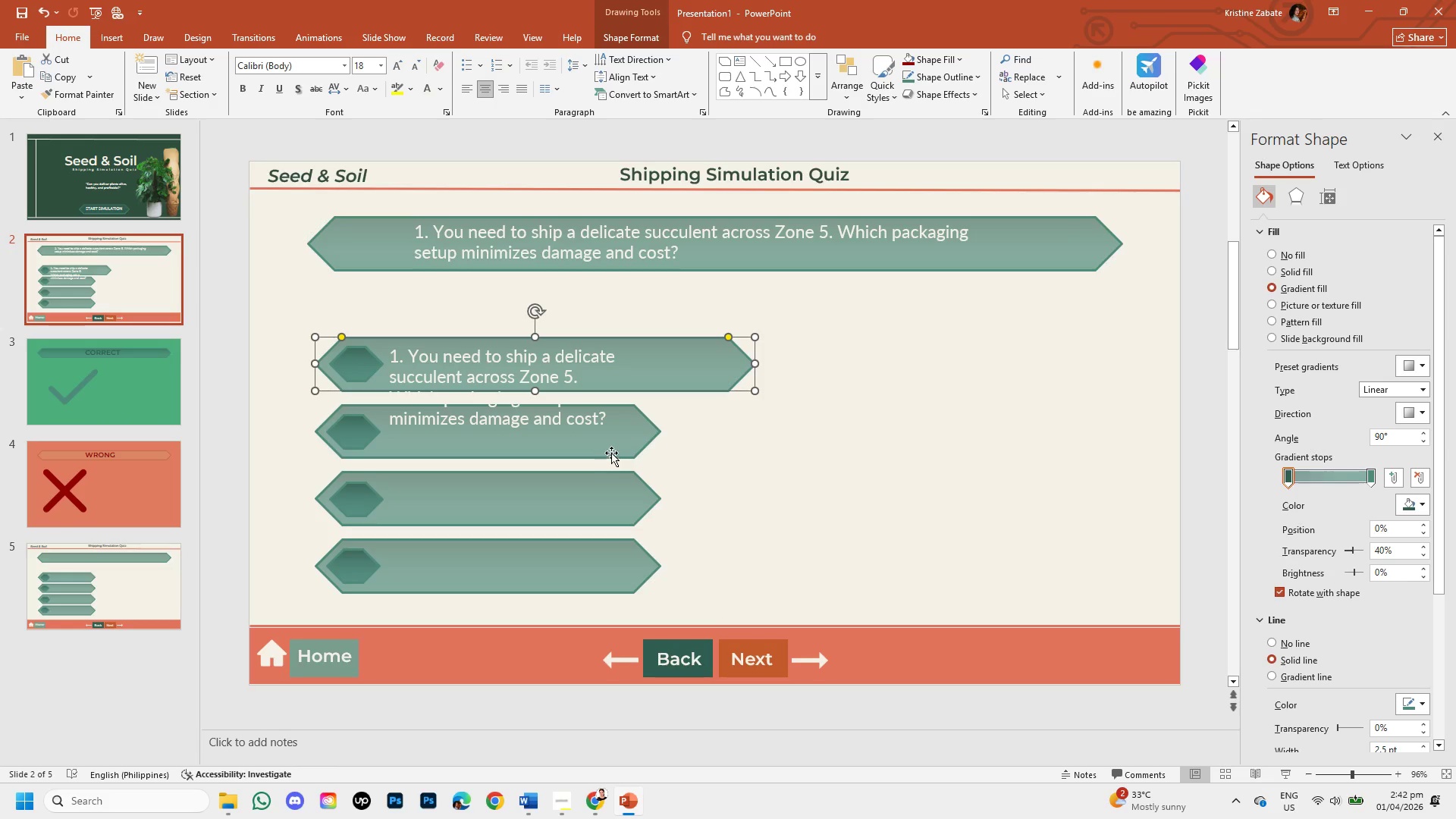 
left_click([612, 452])
 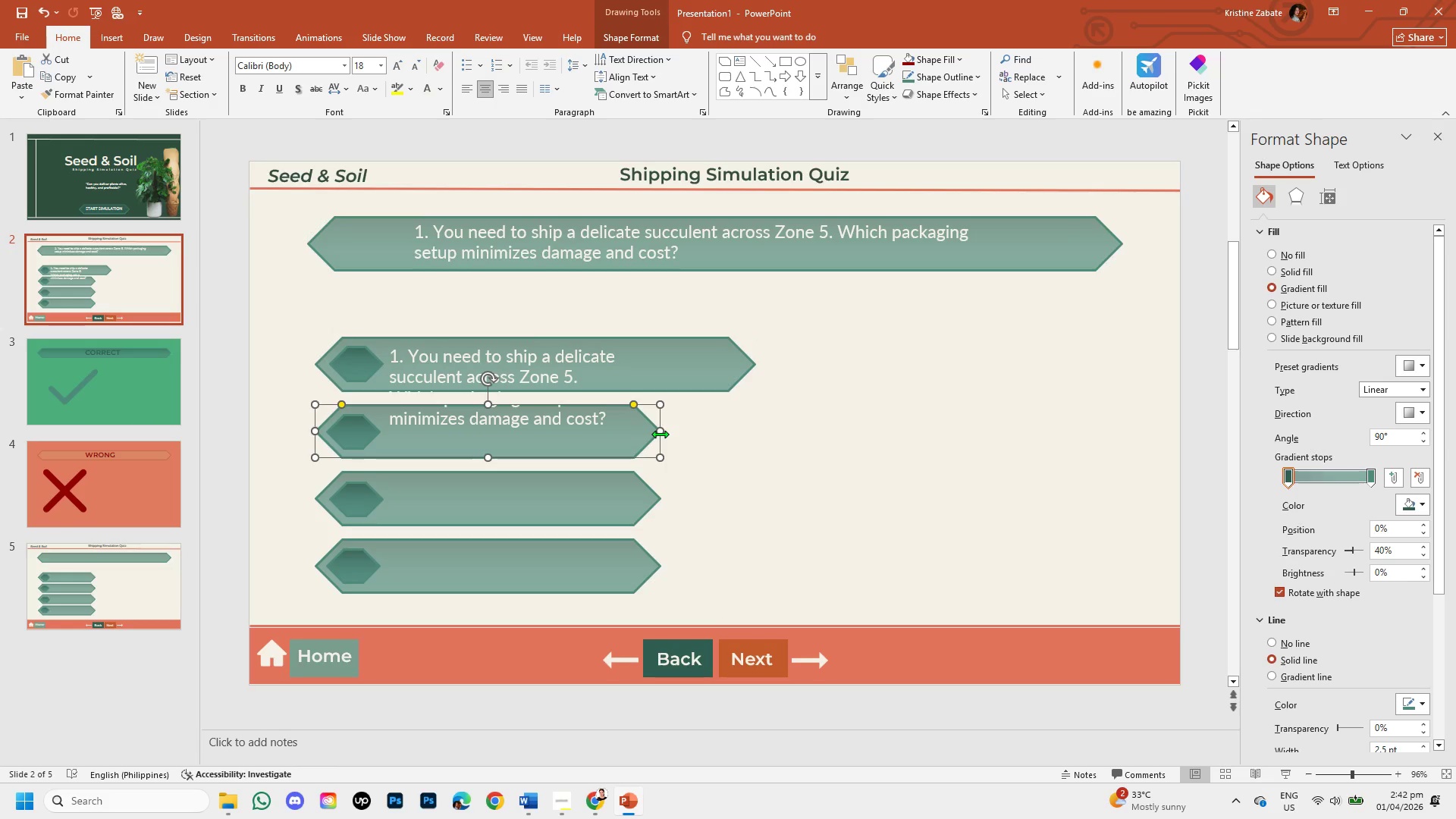 
left_click_drag(start_coordinate=[660, 430], to_coordinate=[755, 428])
 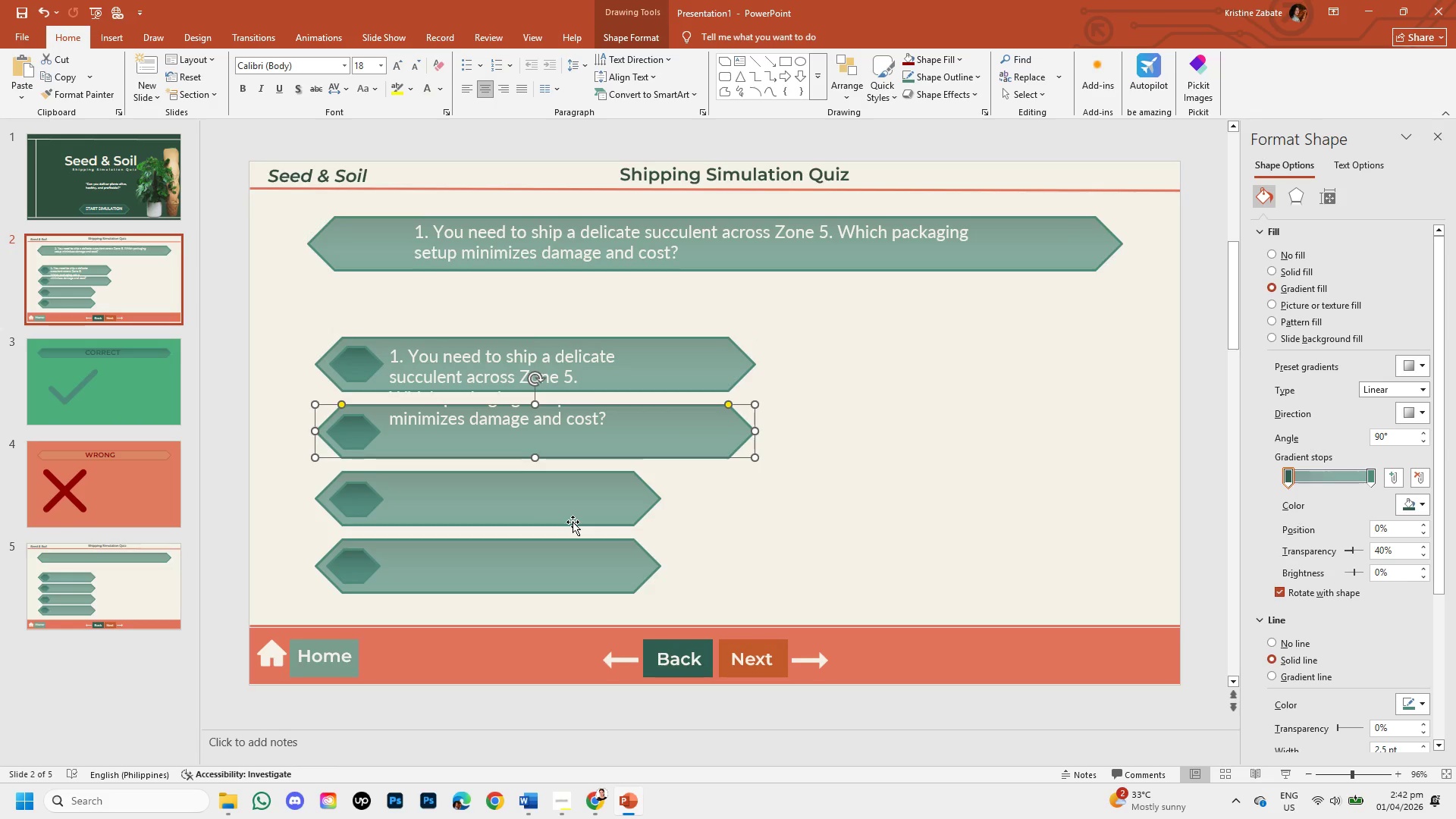 
left_click([573, 522])
 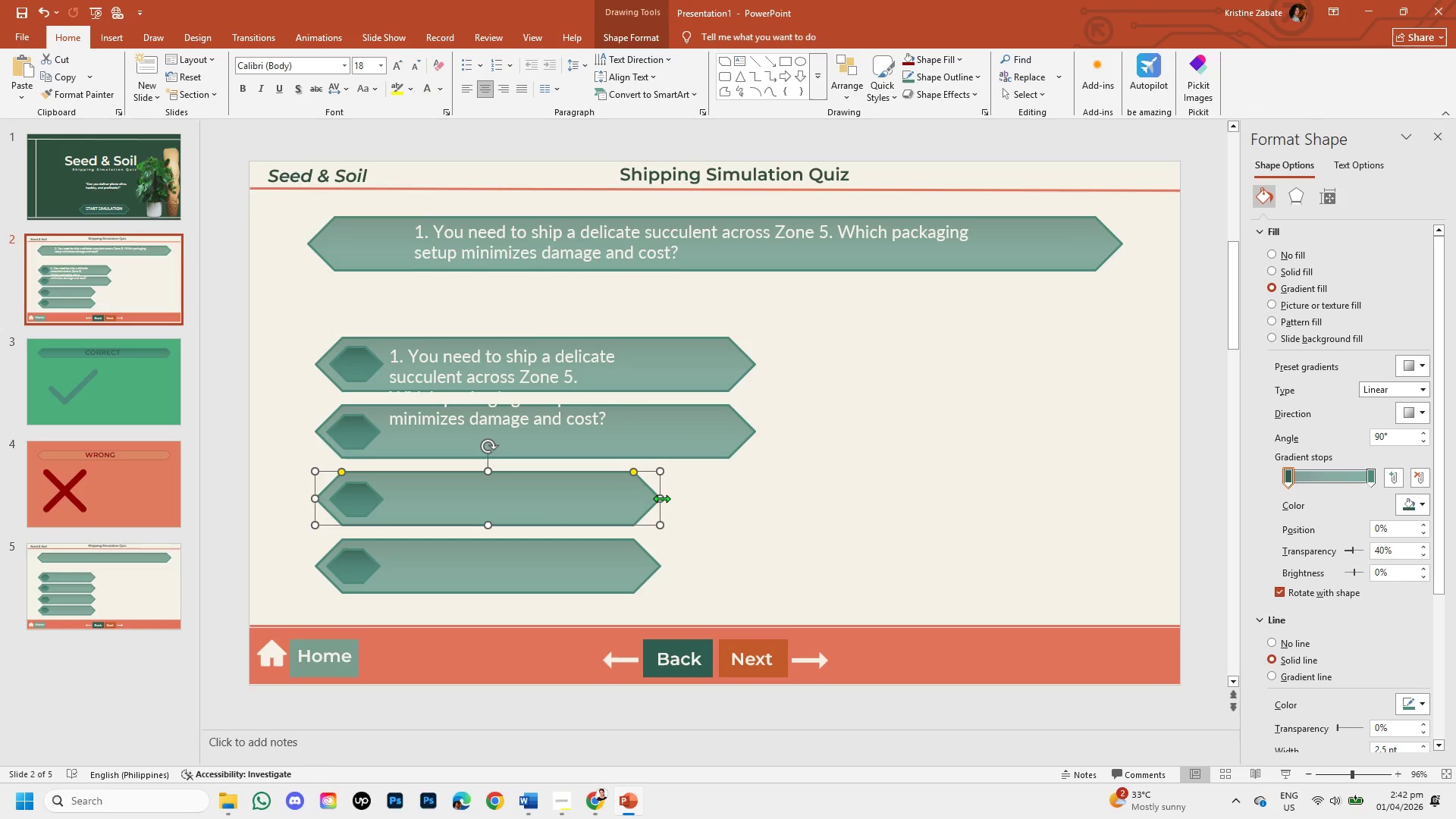 
left_click_drag(start_coordinate=[661, 498], to_coordinate=[761, 500])
 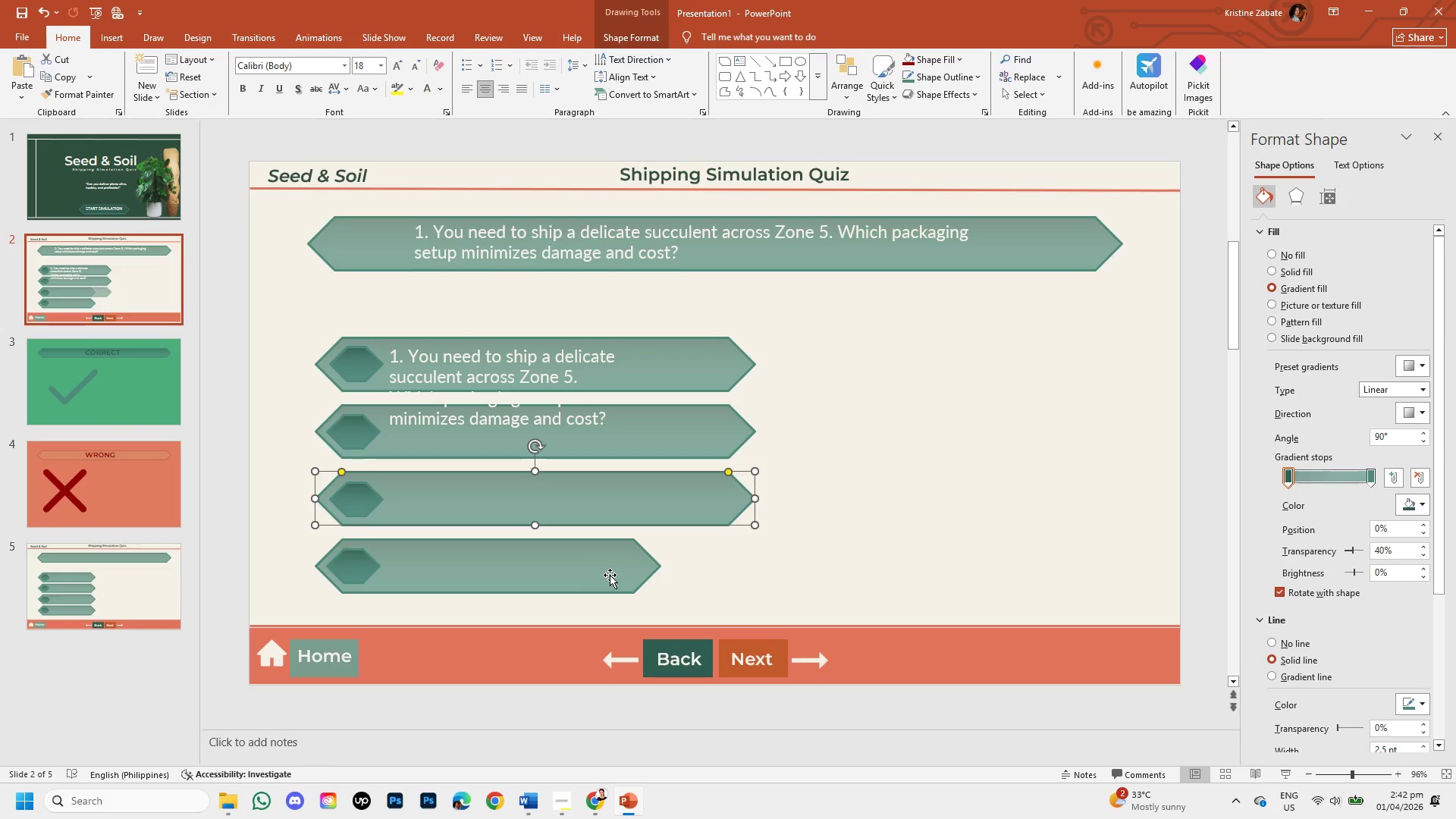 
left_click([610, 575])
 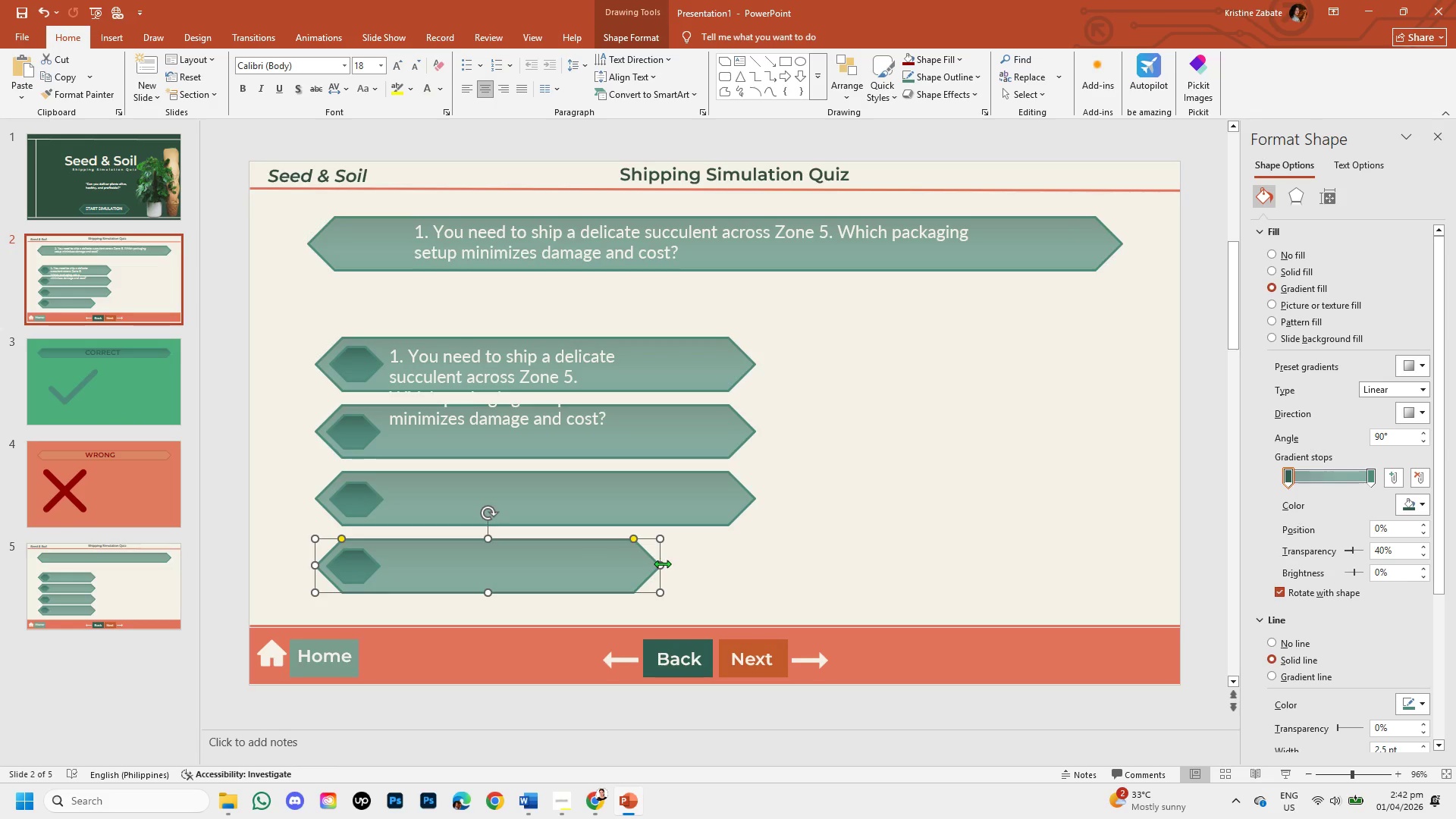 
left_click_drag(start_coordinate=[662, 563], to_coordinate=[765, 550])
 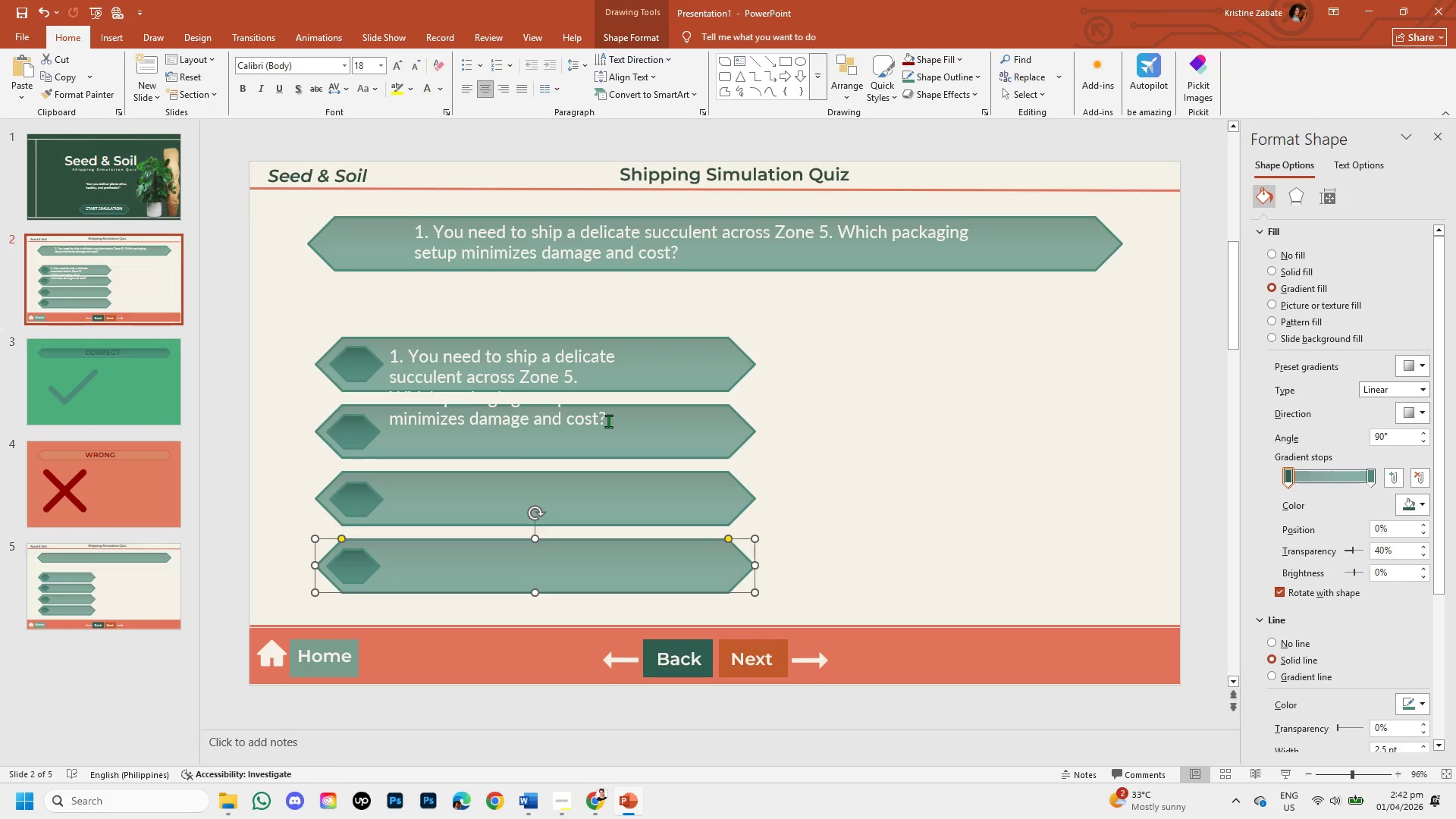 
left_click([605, 421])
 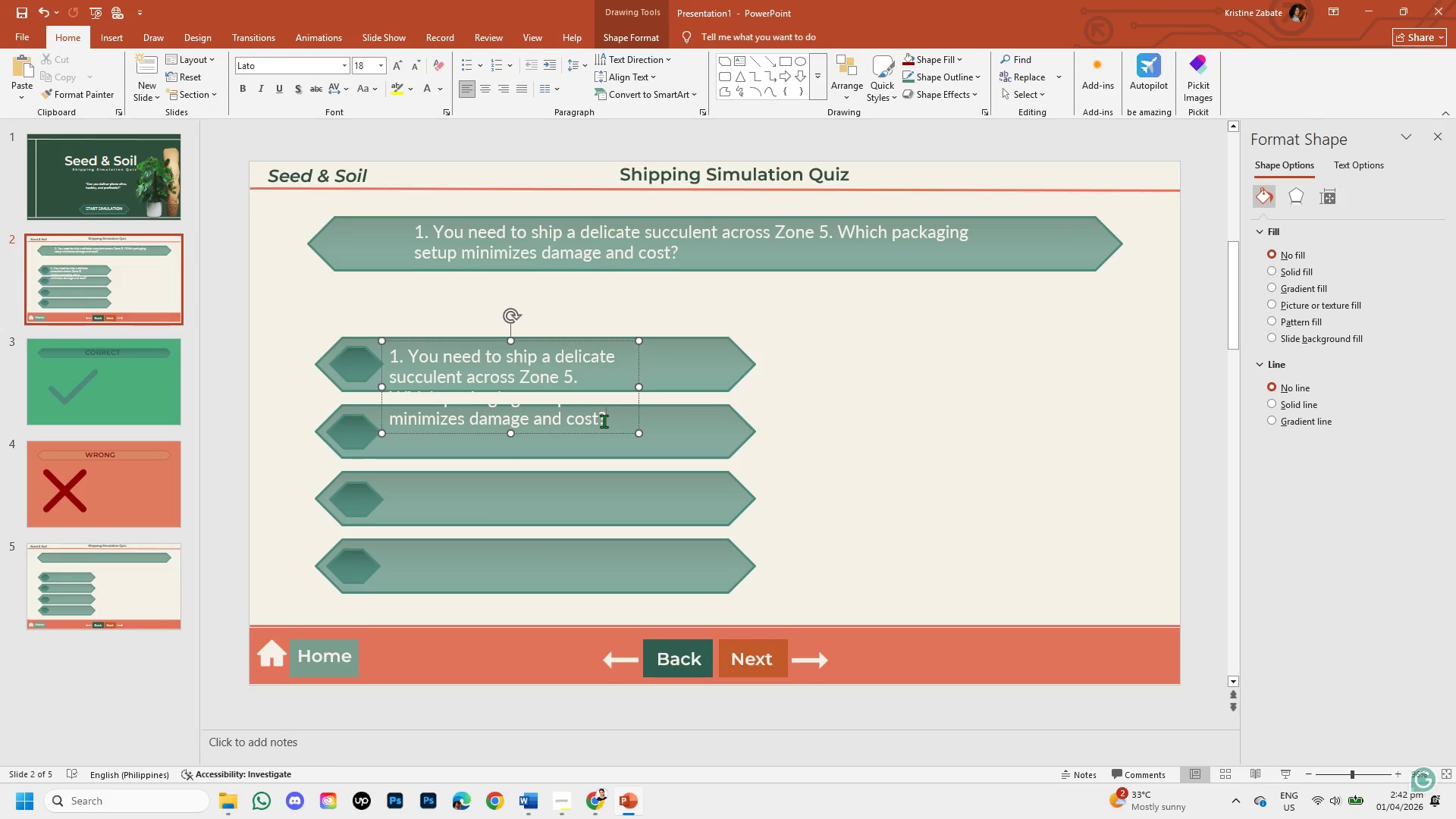 
hold_key(key=Backspace, duration=1.39)
 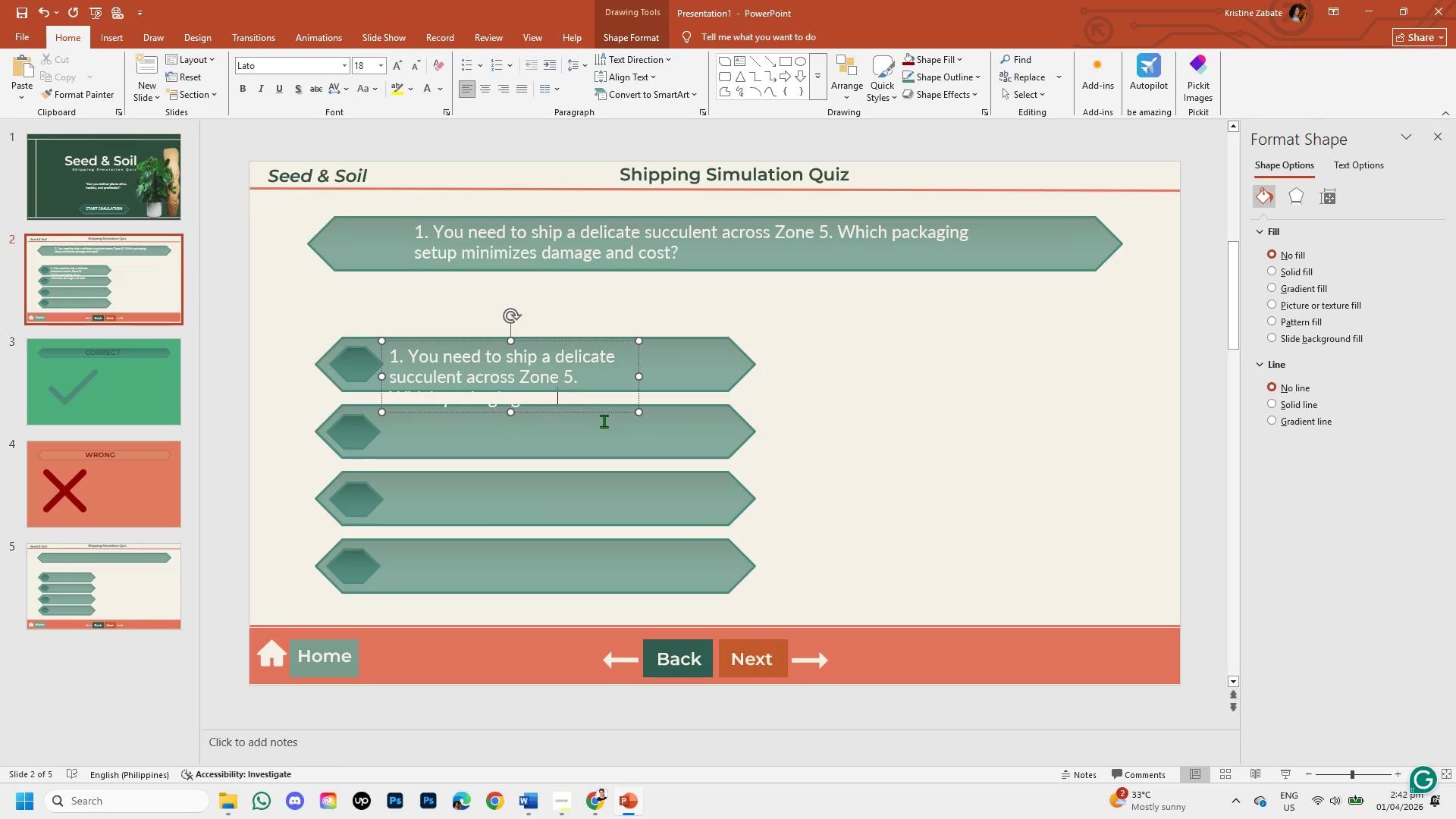 
hold_key(key=Backspace, duration=1.22)
 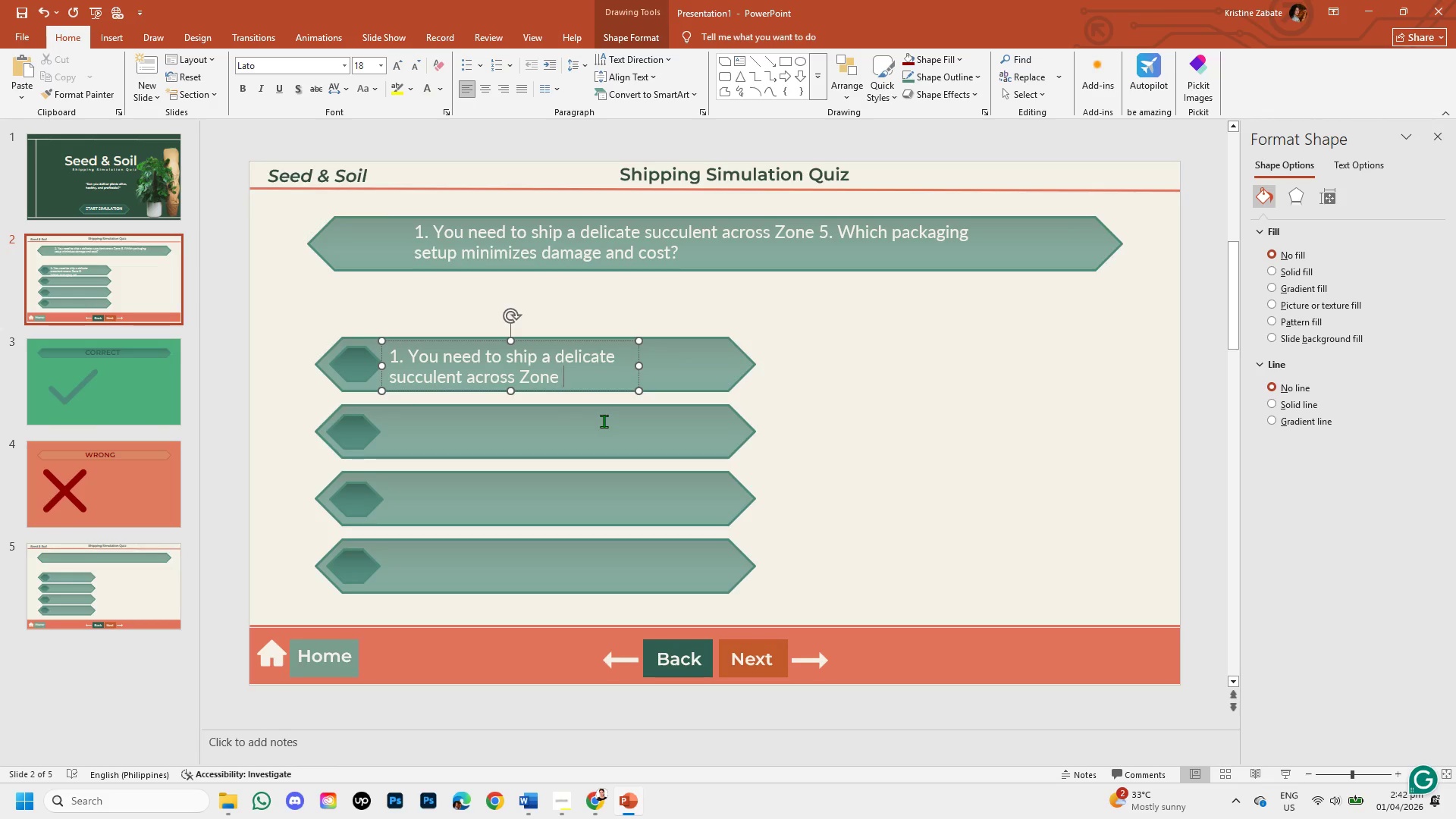 
hold_key(key=Backspace, duration=1.03)
 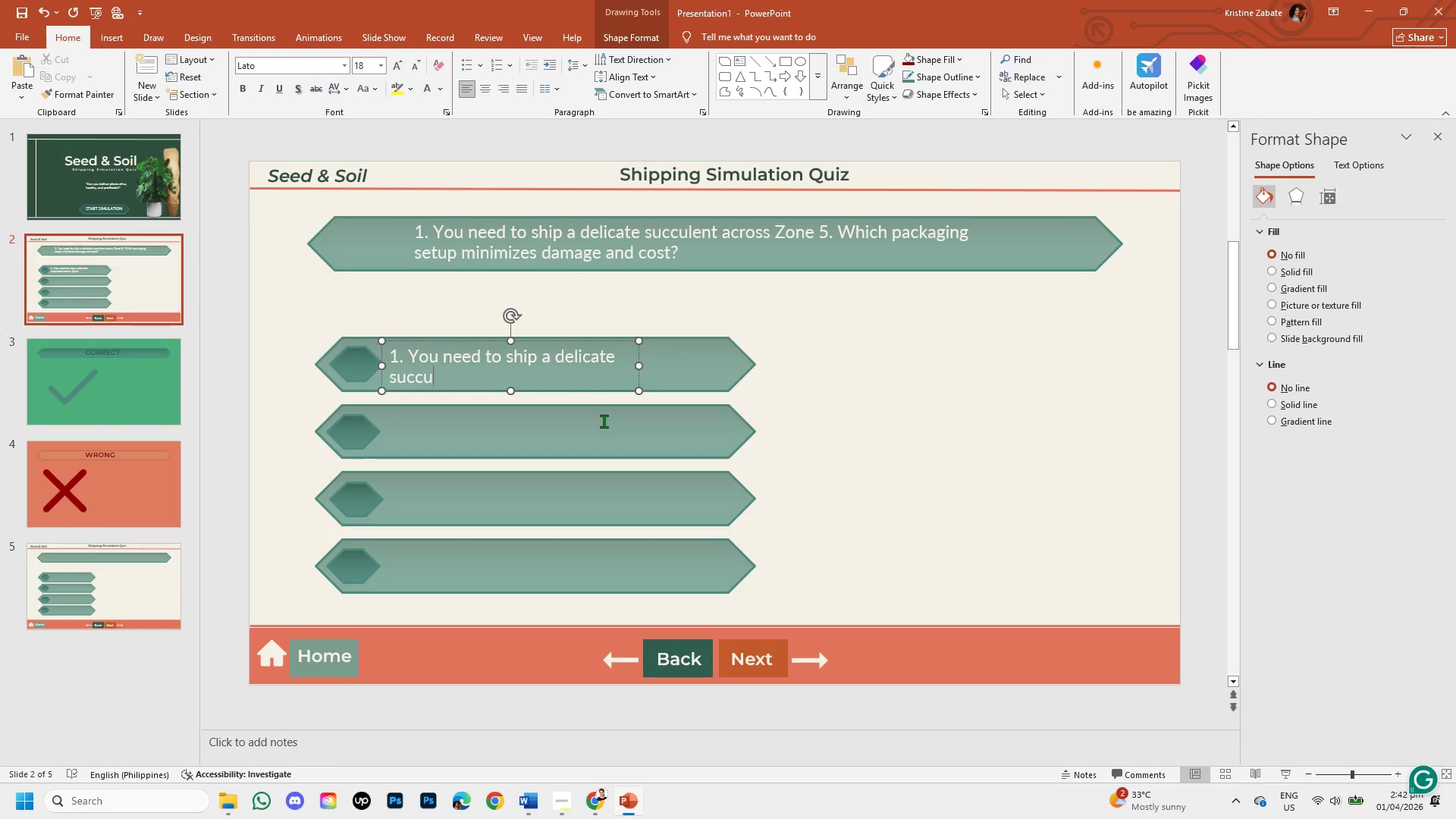 
key(Backspace)
key(Backspace)
key(Backspace)
key(Backspace)
key(Backspace)
key(Backspace)
key(Backspace)
key(Backspace)
key(Backspace)
key(Backspace)
key(Backspace)
key(Backspace)
type(Large bot)
key(Backspace)
type(x )
 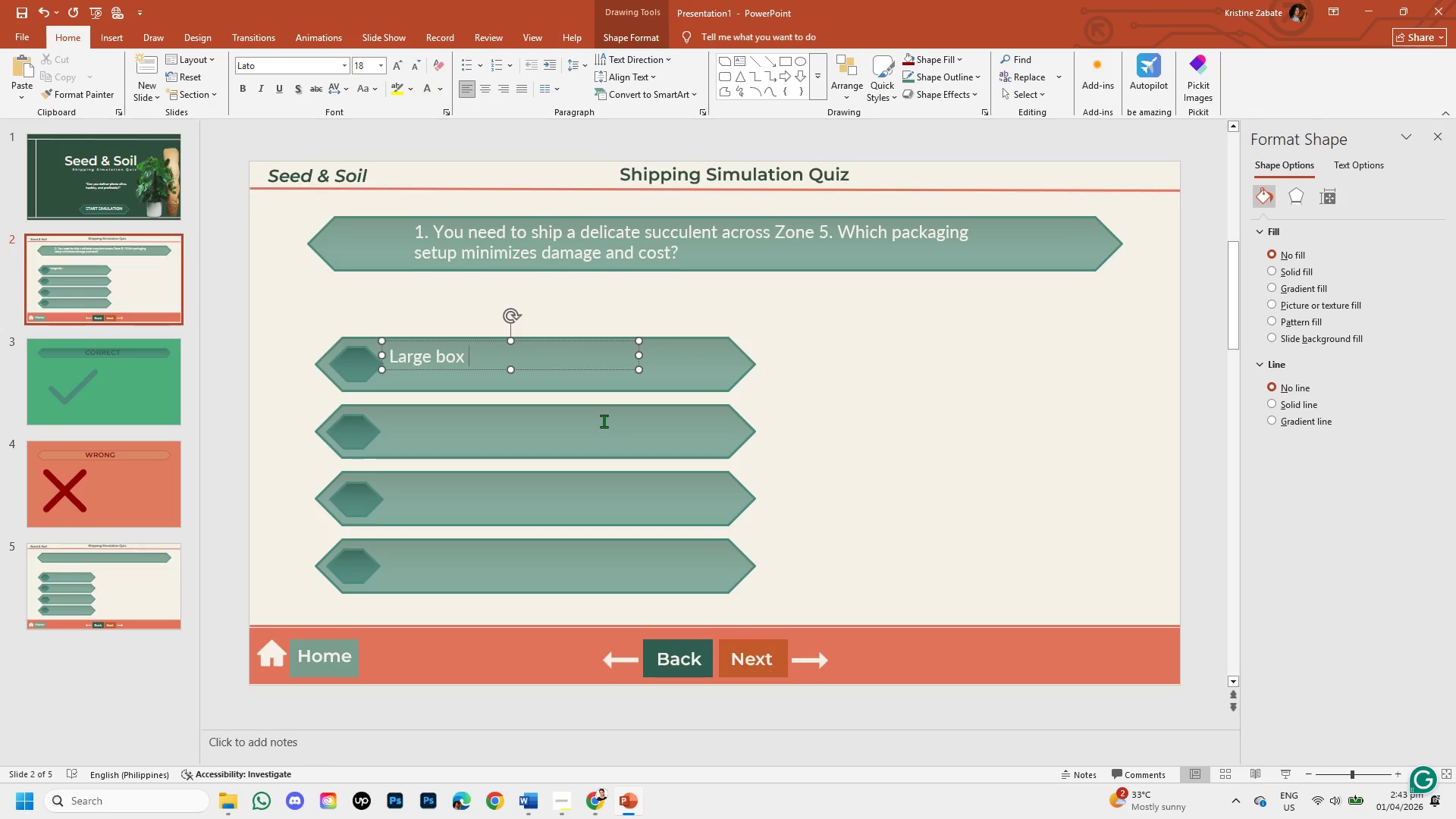 
type(+ loose fill)
 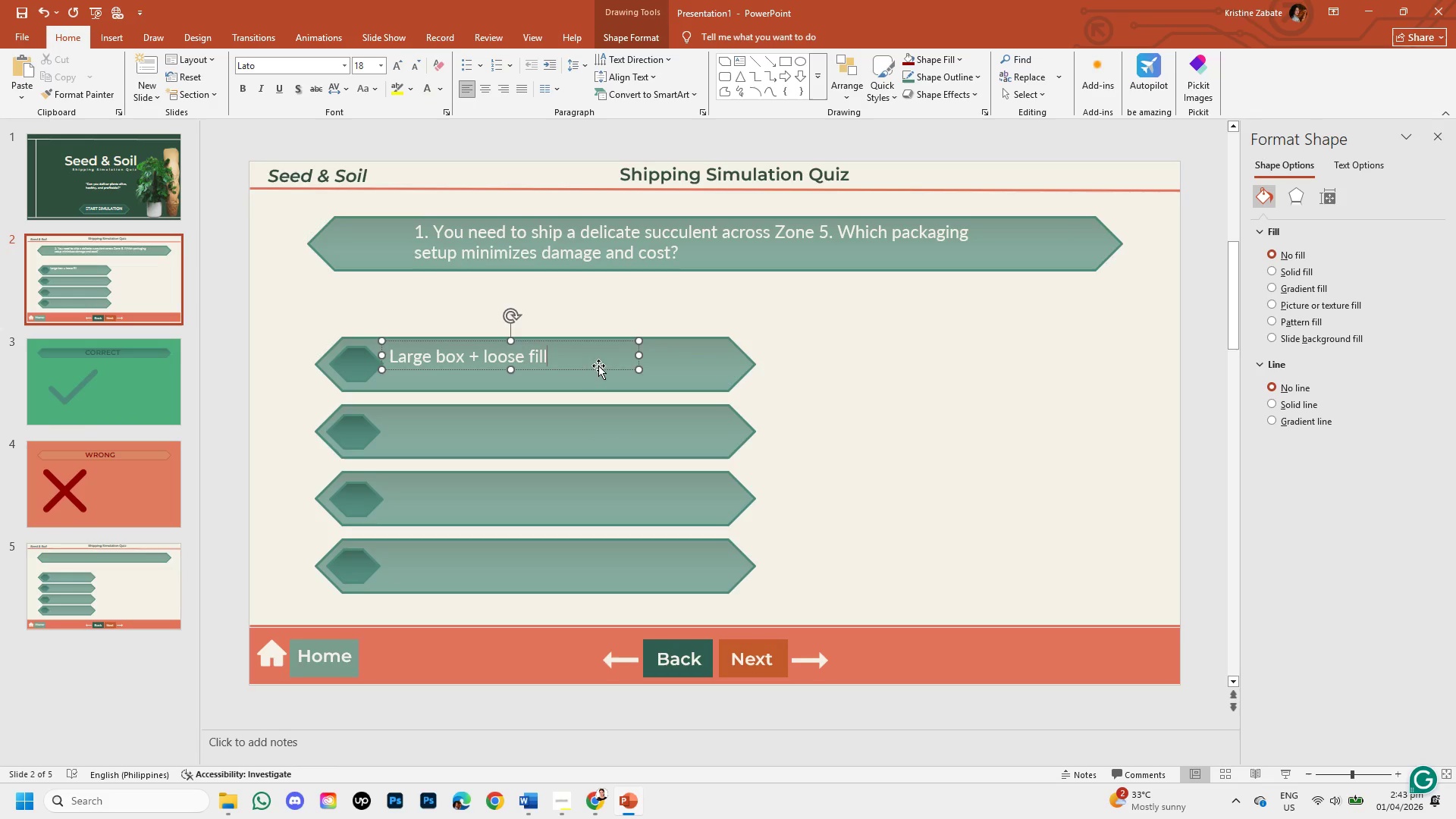 
left_click_drag(start_coordinate=[595, 370], to_coordinate=[628, 377])
 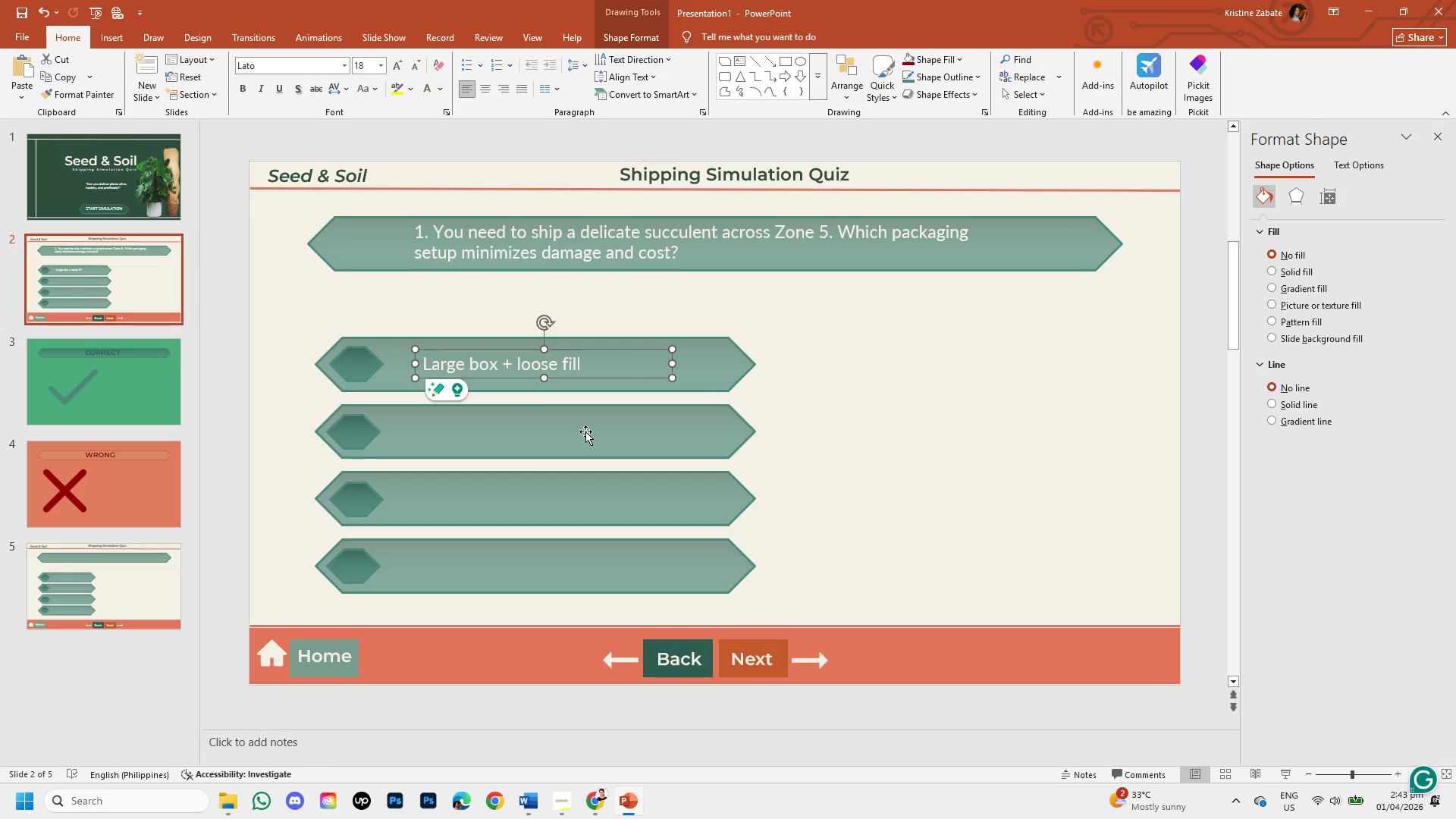 
left_click([585, 431])
 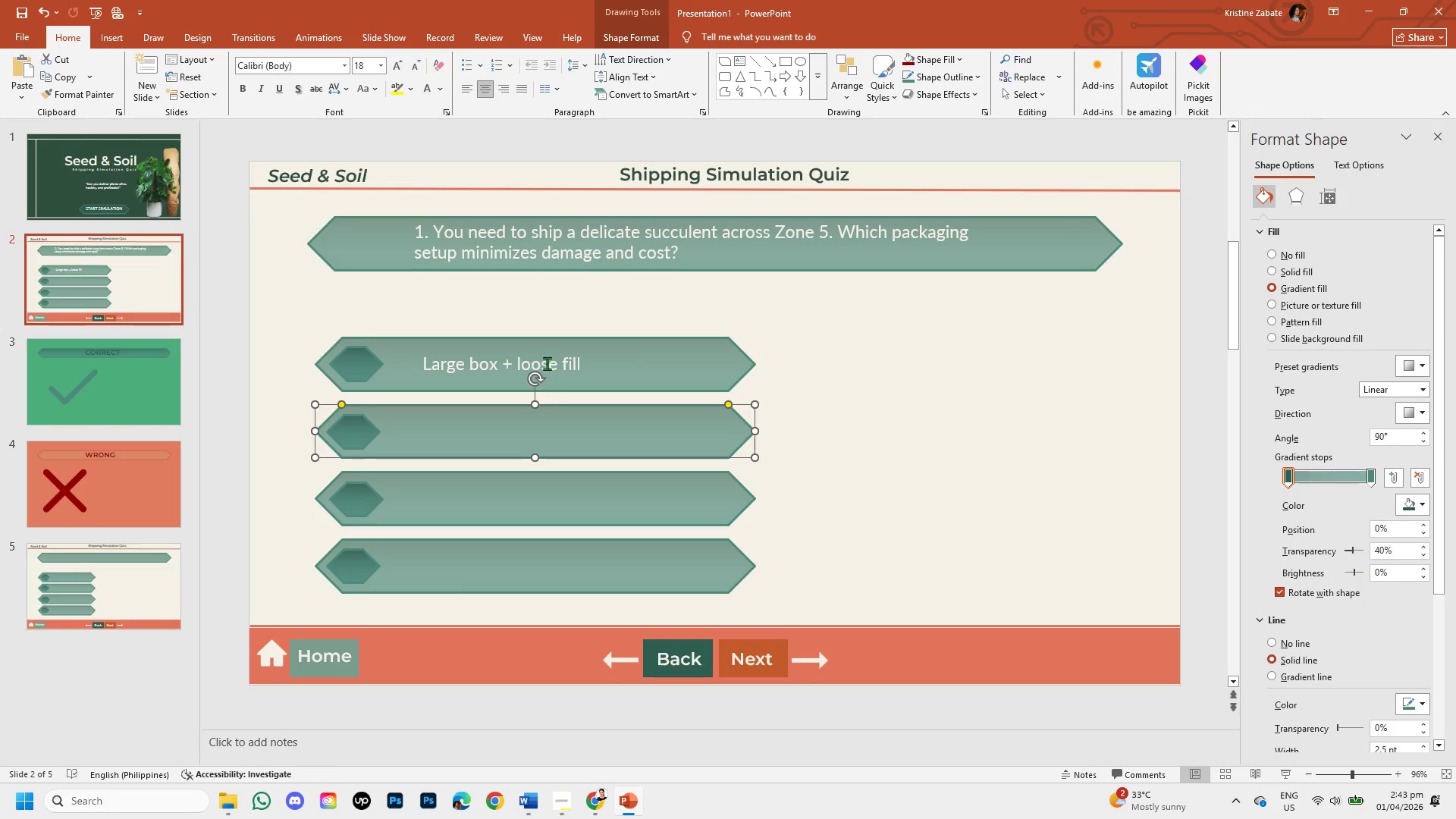 
left_click([549, 369])
 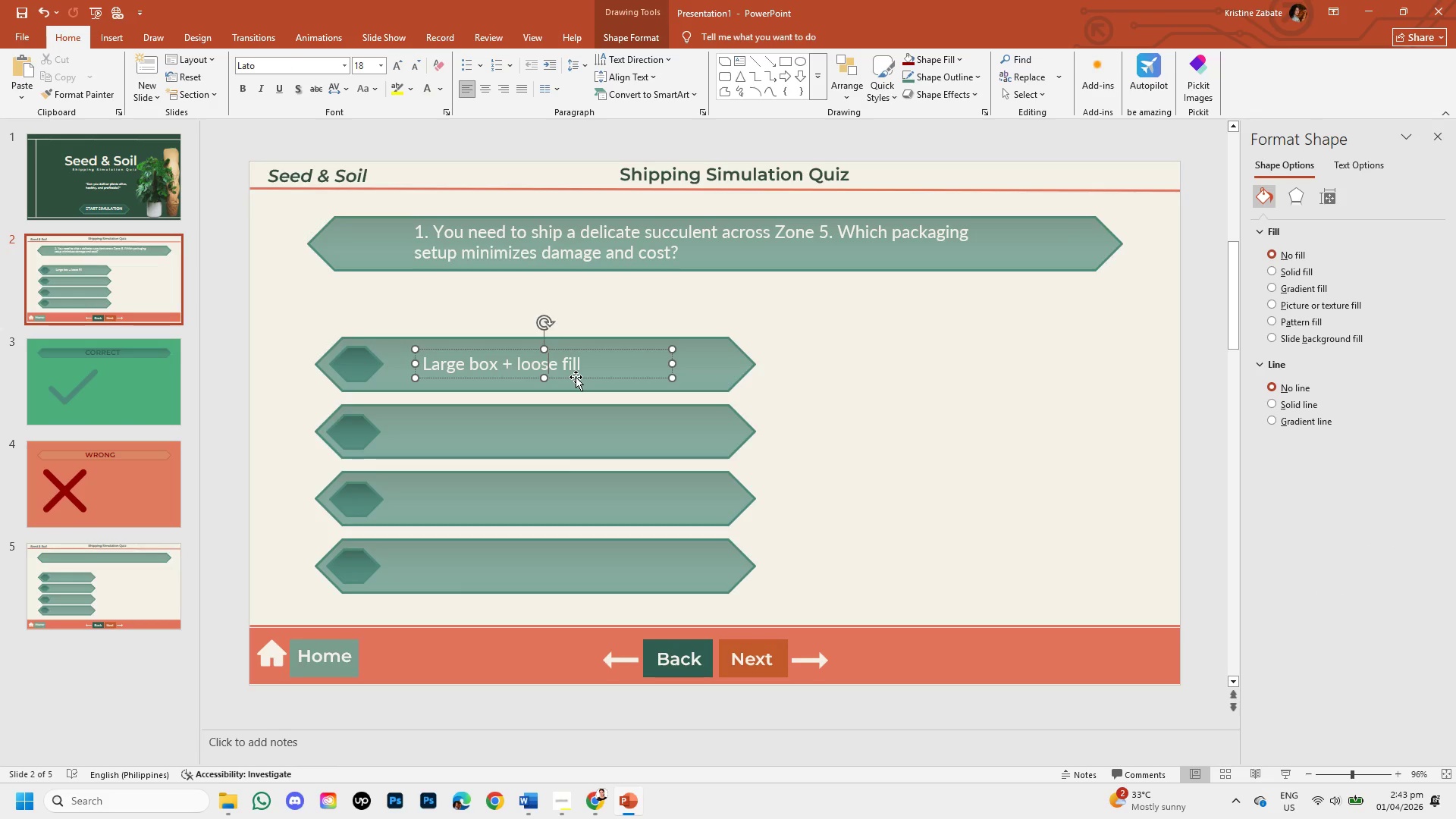 
left_click([576, 377])
 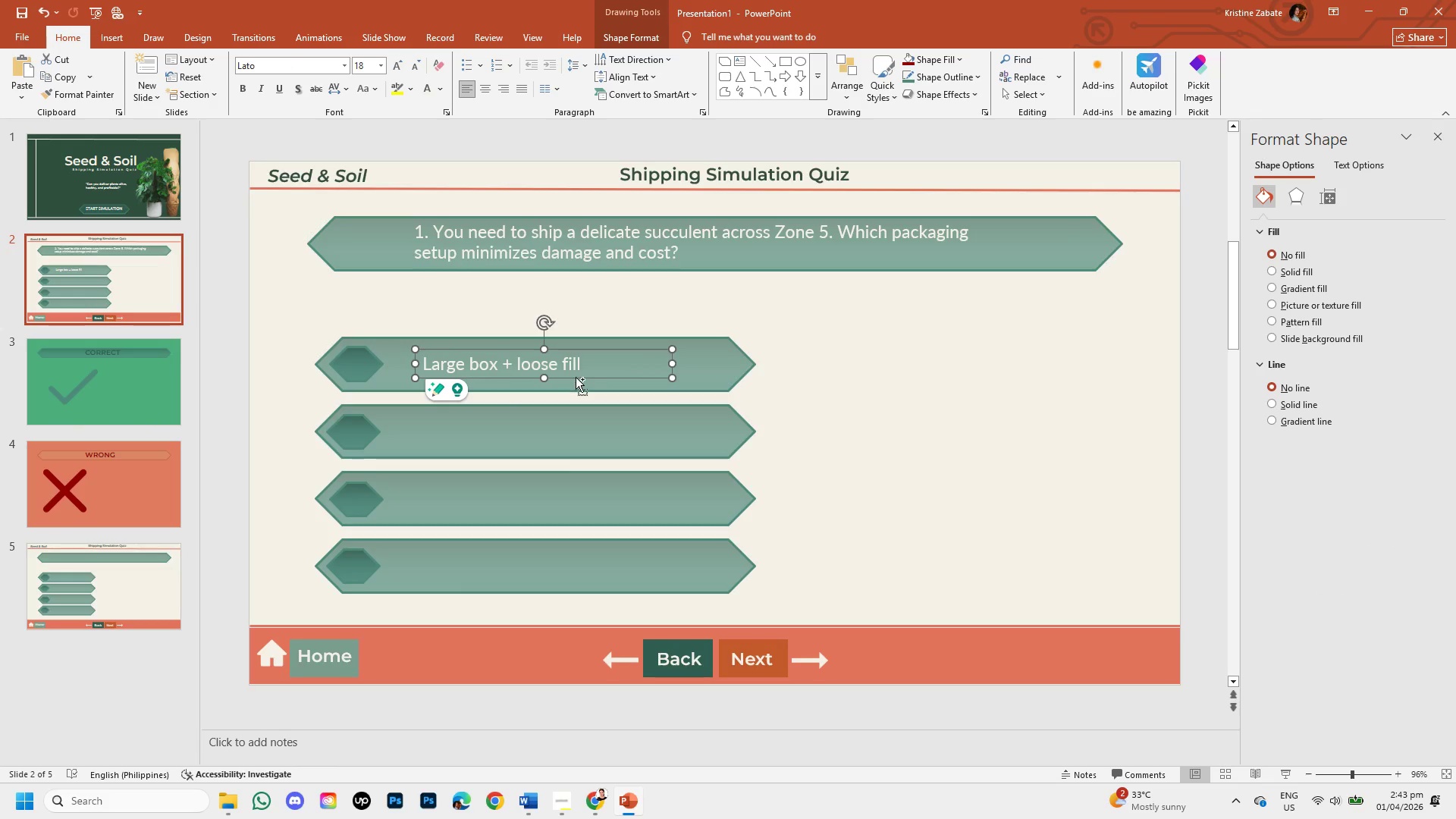 
key(Control+V)
 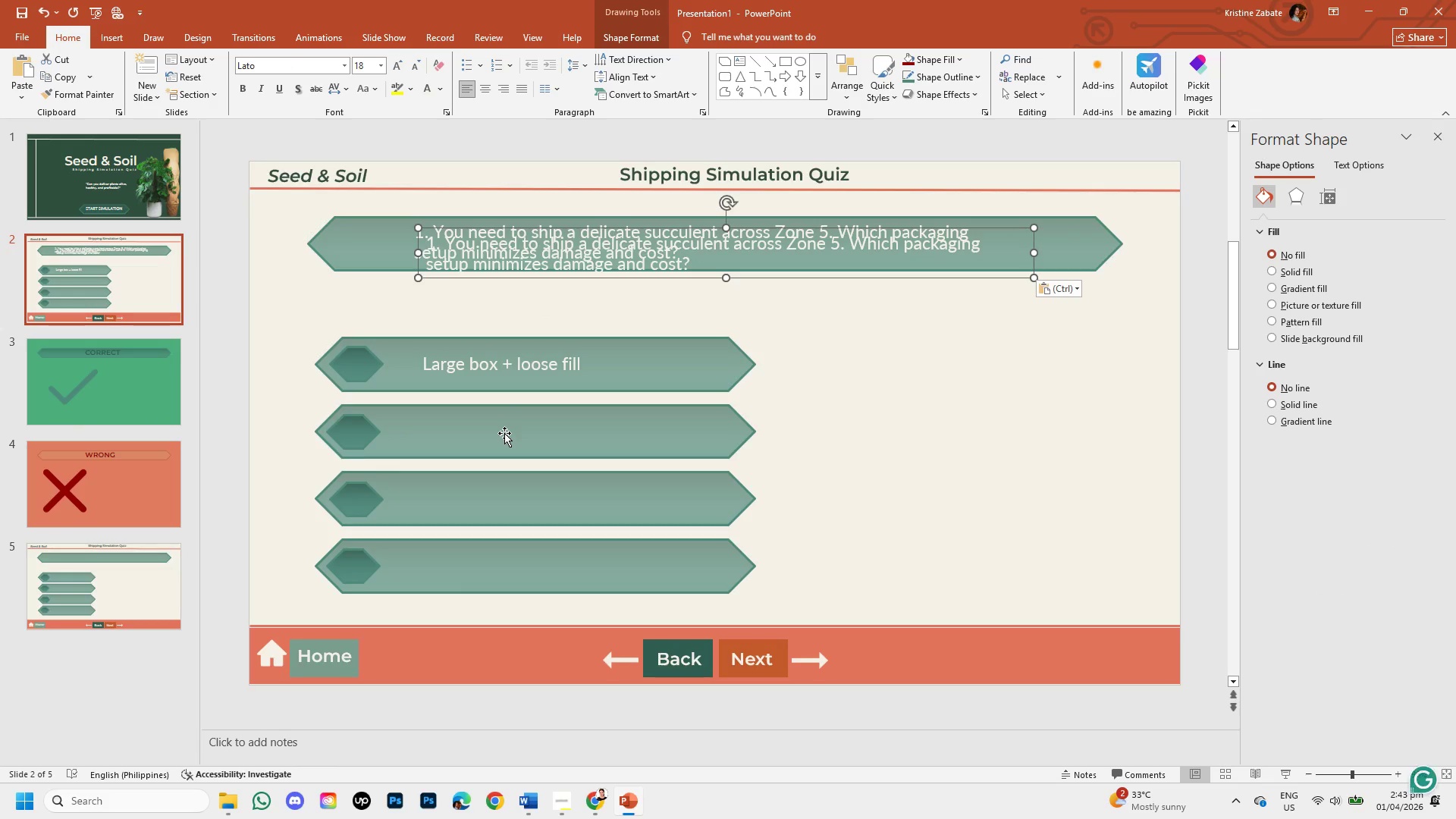 
key(Control+Z)
 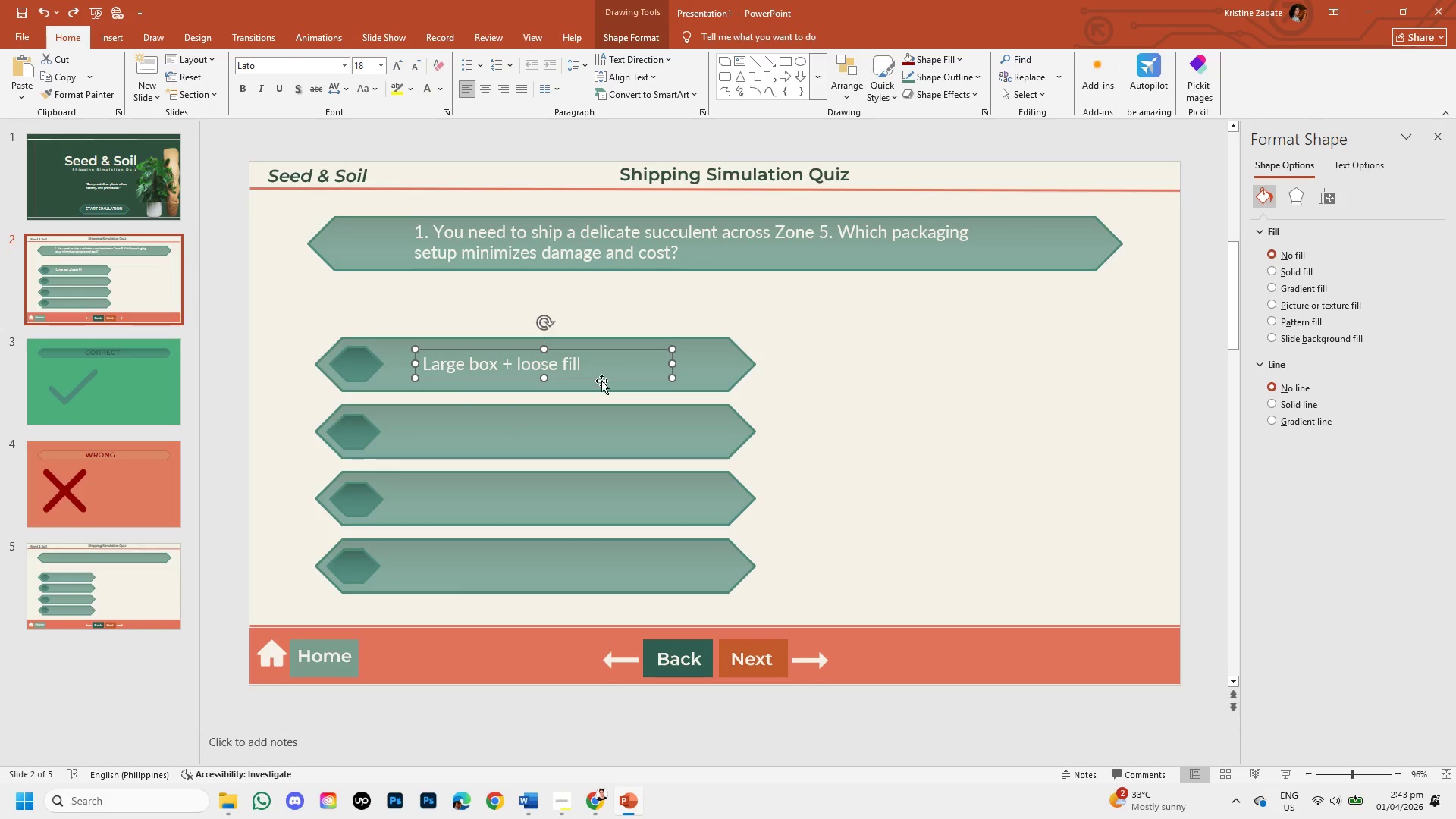 
left_click([603, 377])
 